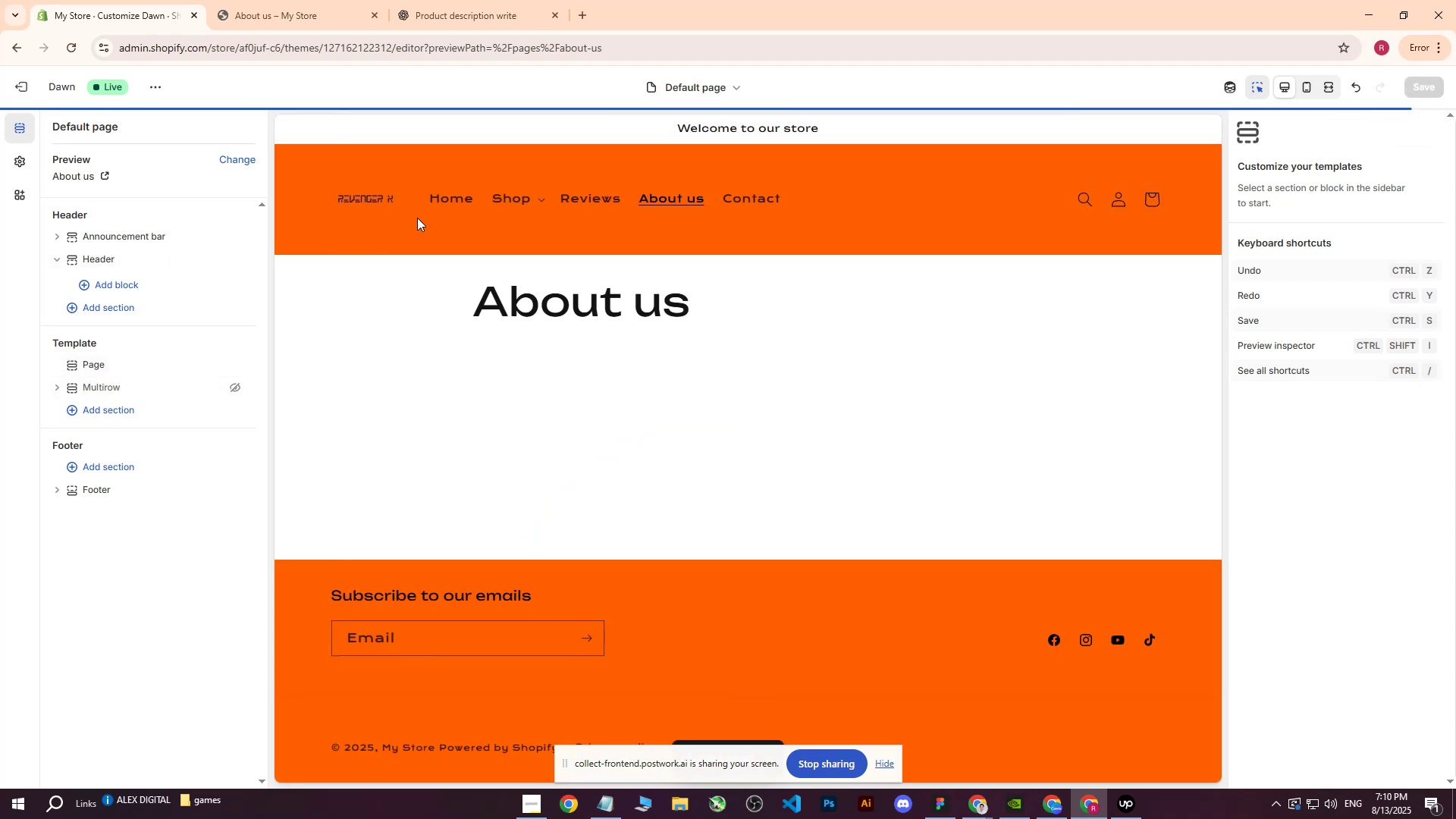 
double_click([593, 200])
 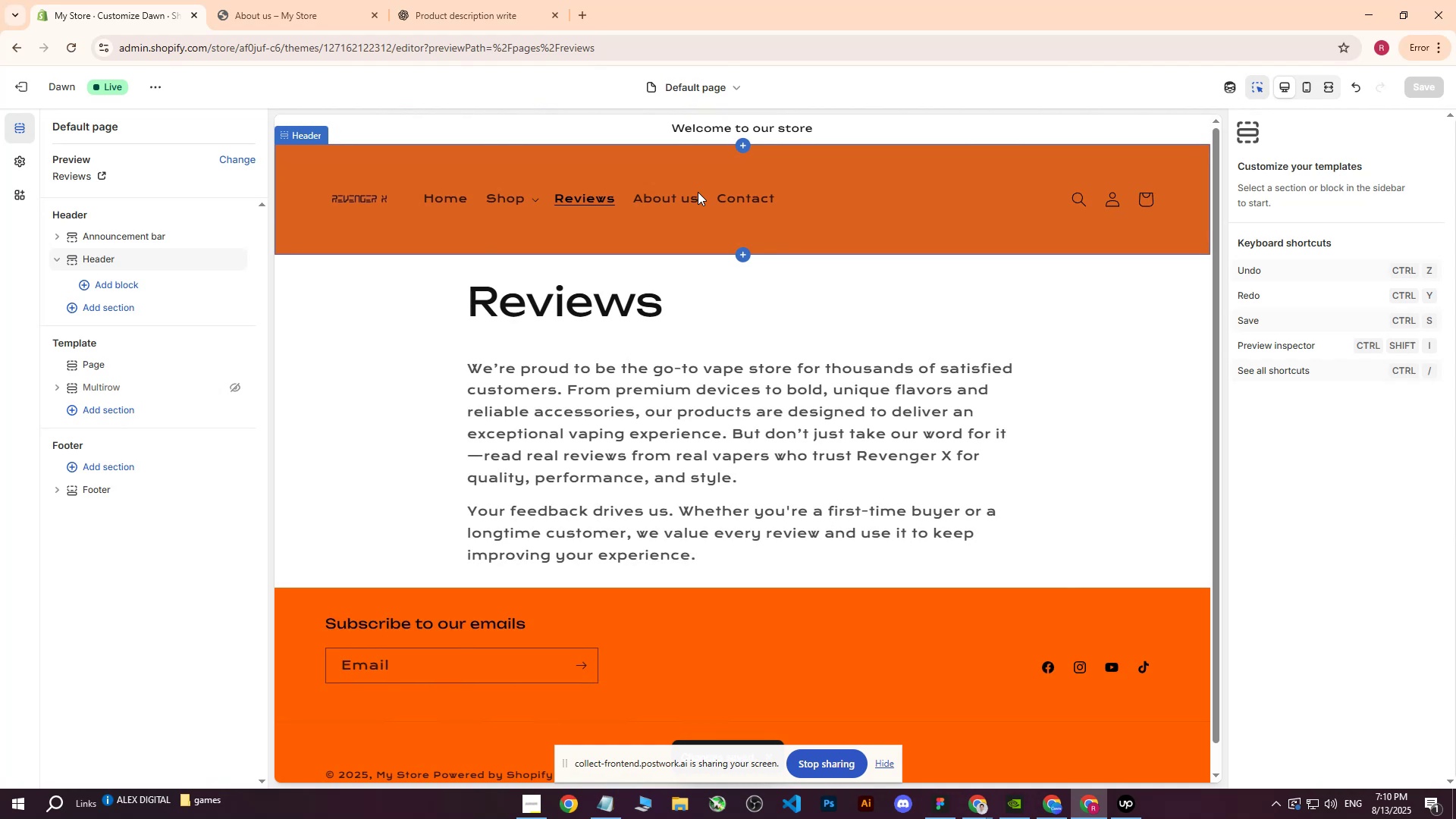 
wait(5.08)
 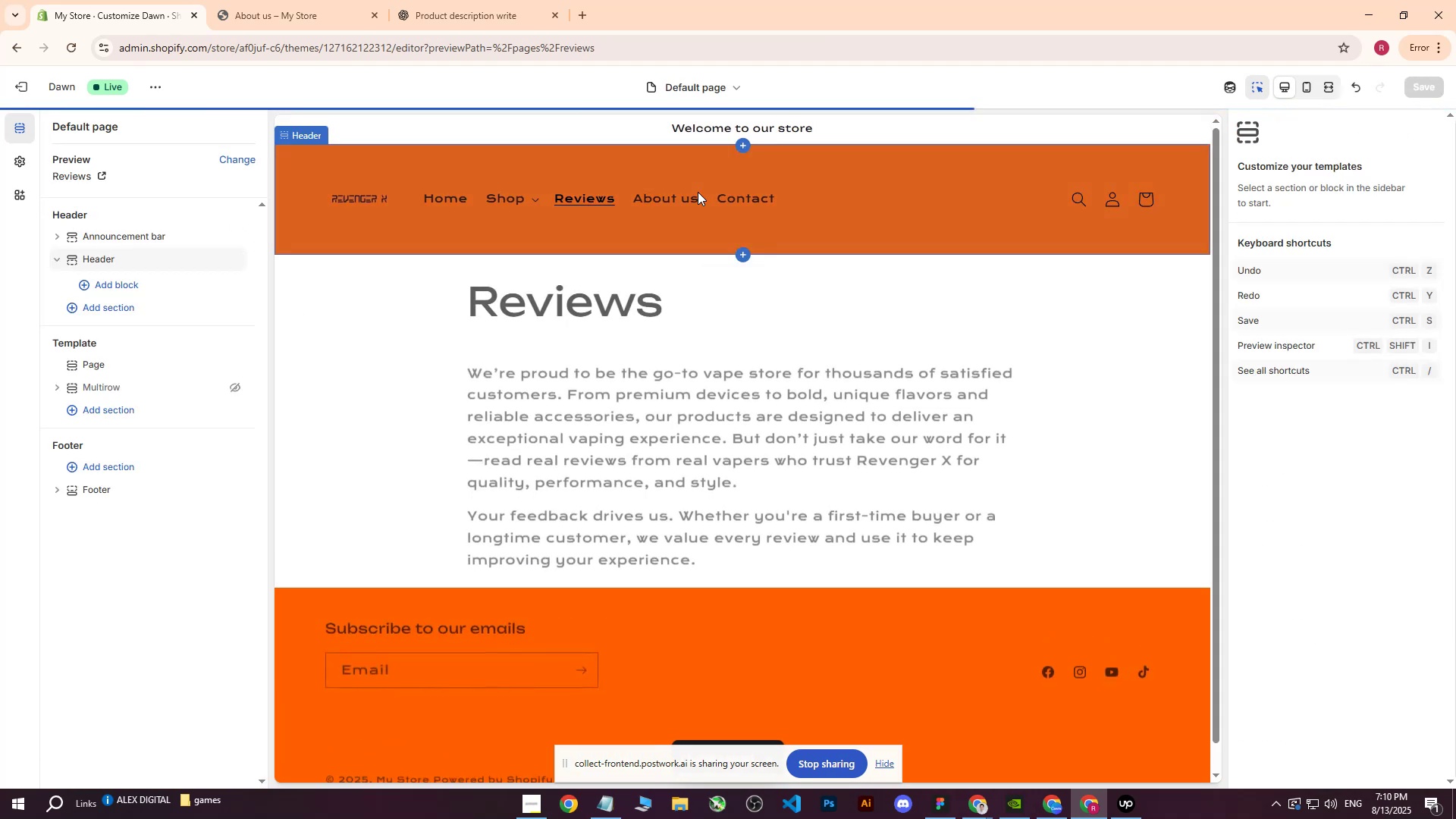 
scroll: coordinate [667, 325], scroll_direction: down, amount: 2.0
 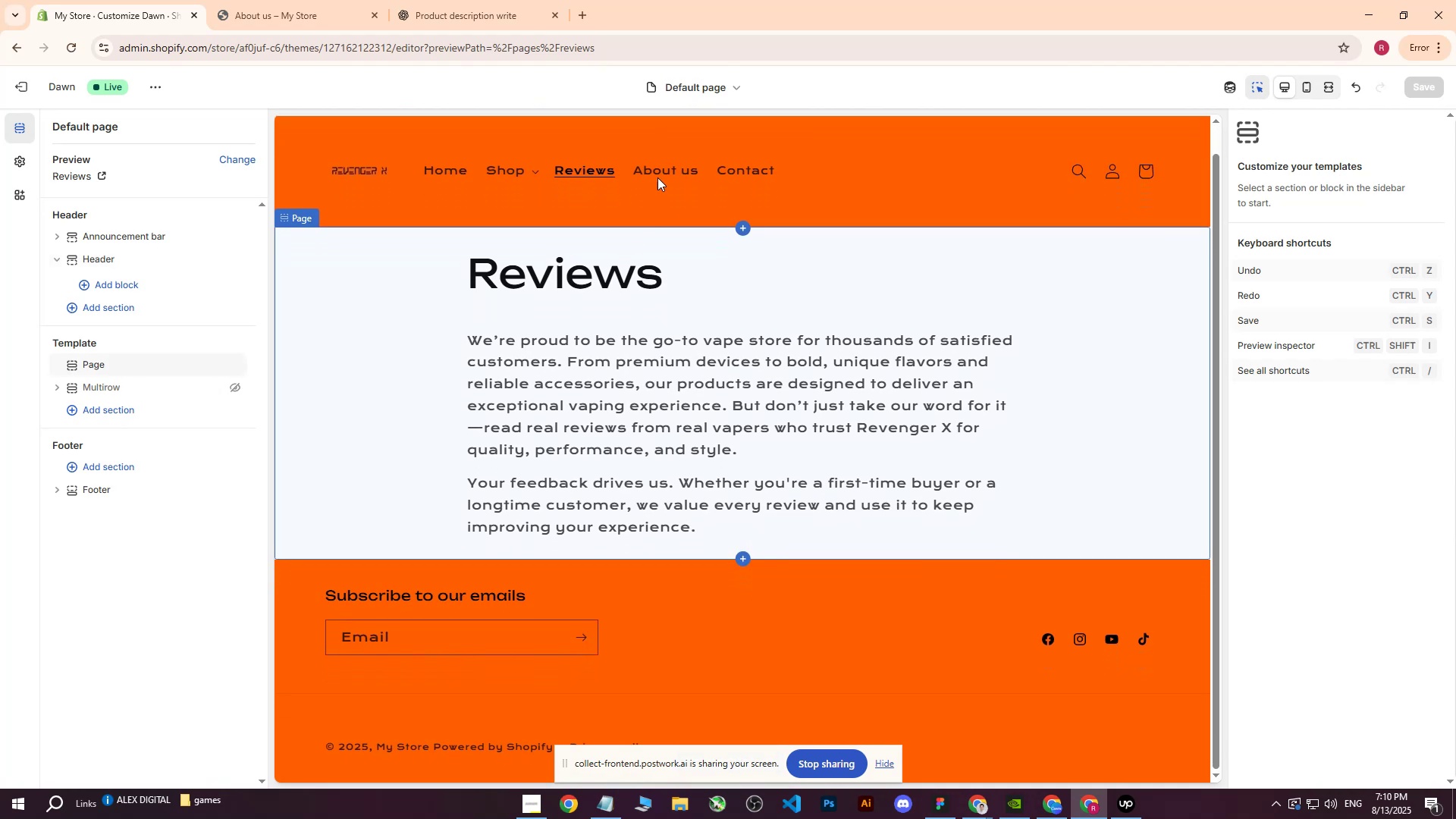 
double_click([664, 170])
 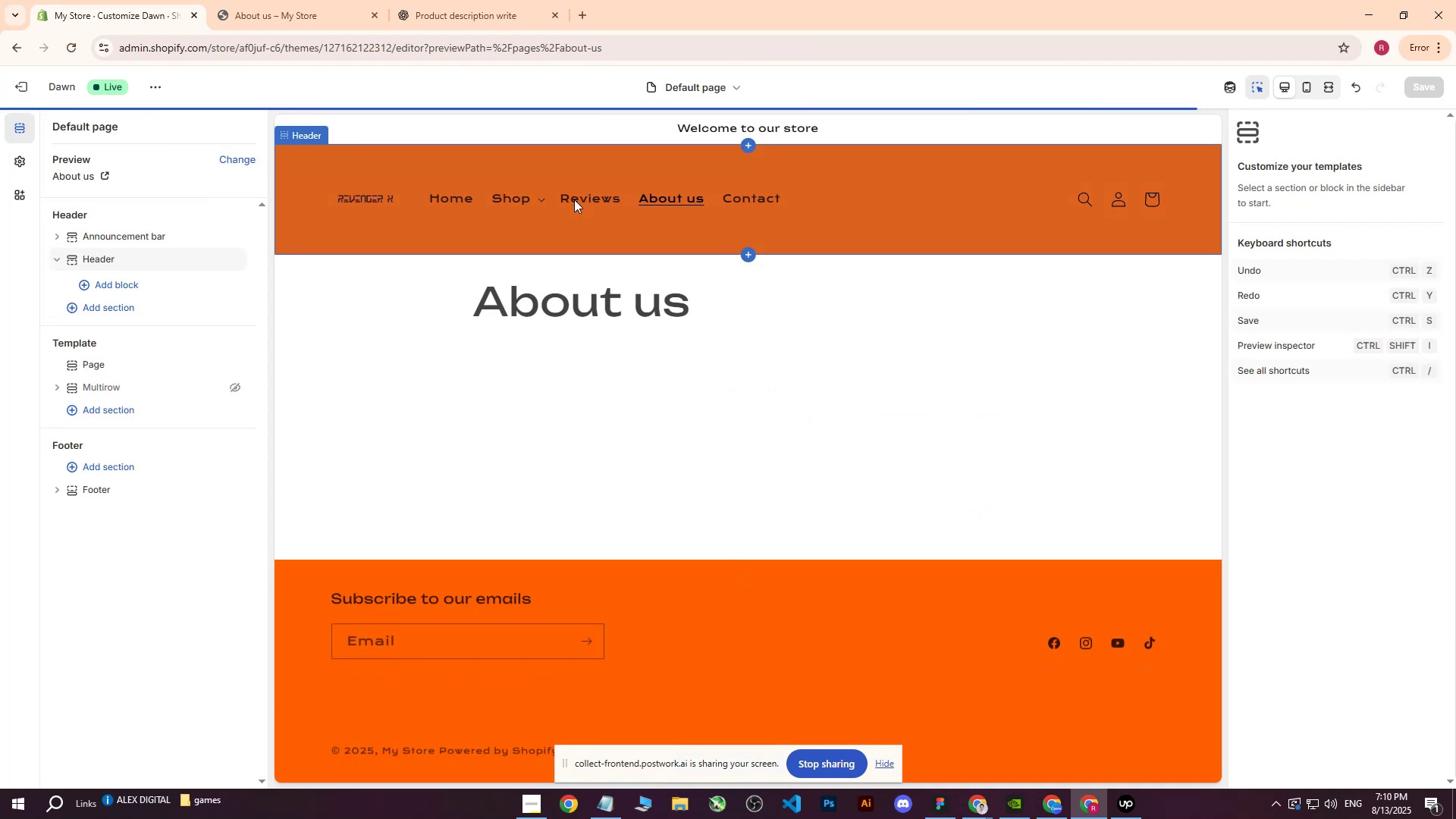 
left_click([574, 199])
 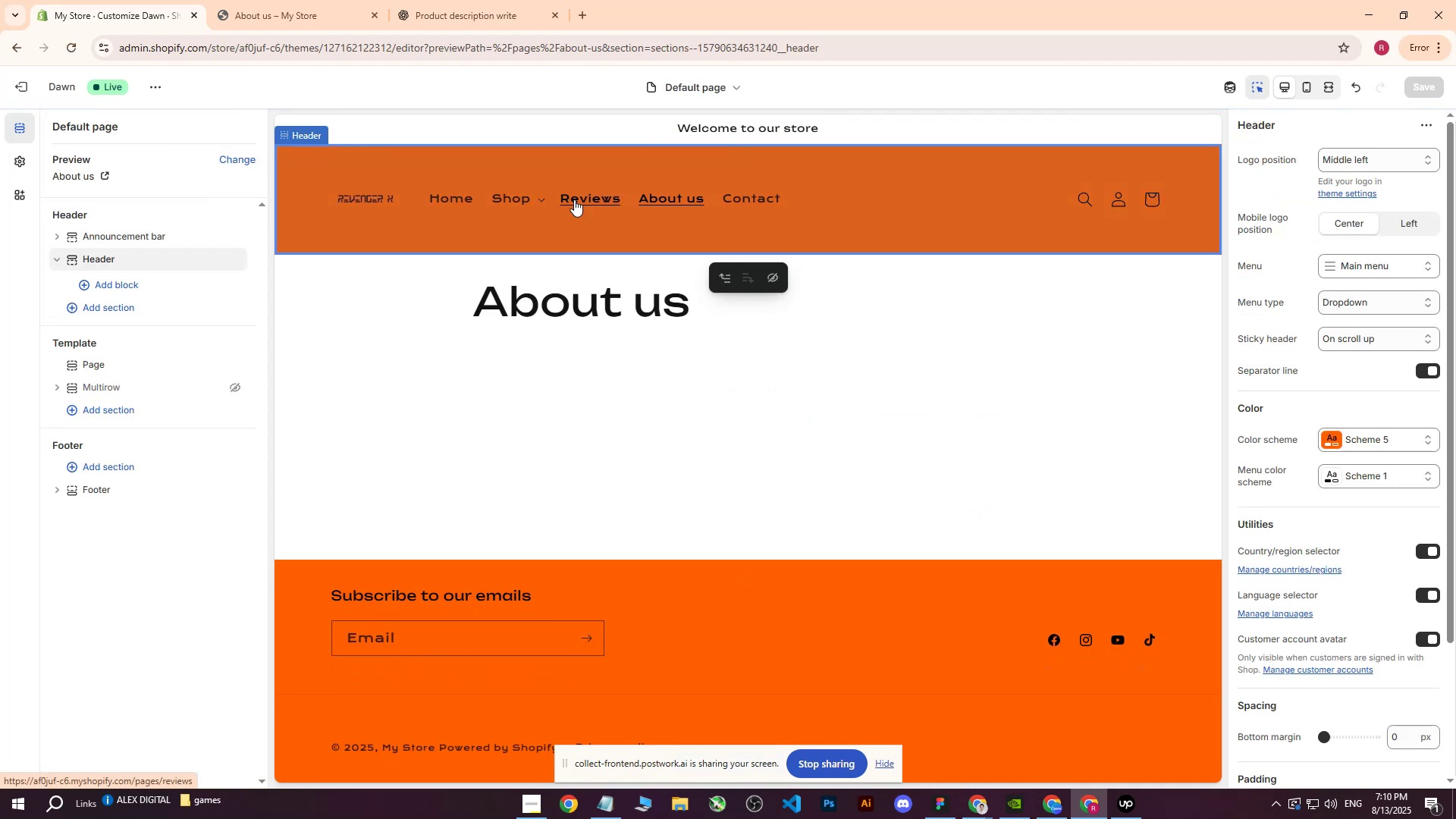 
double_click([574, 199])
 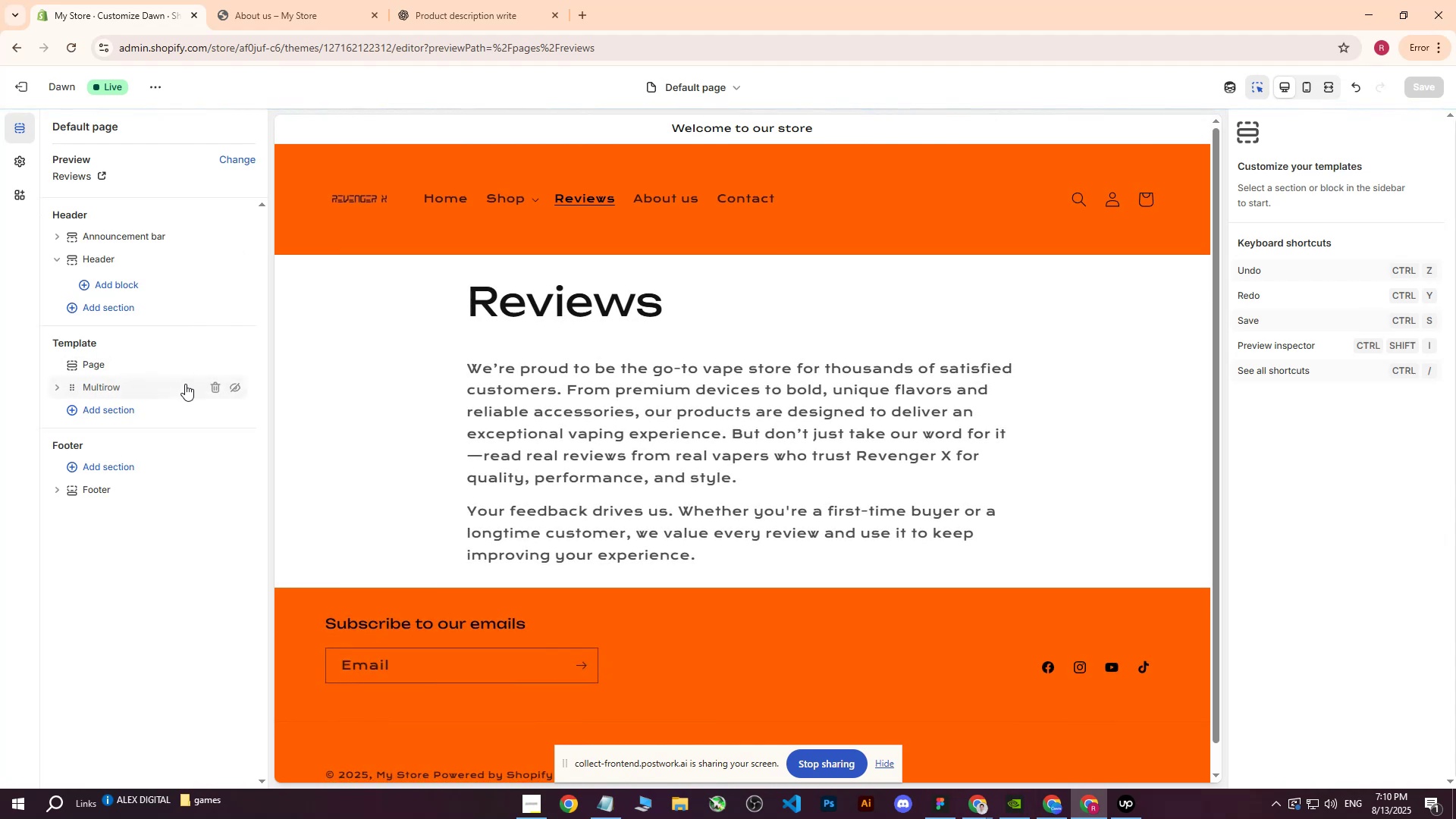 
left_click([231, 388])
 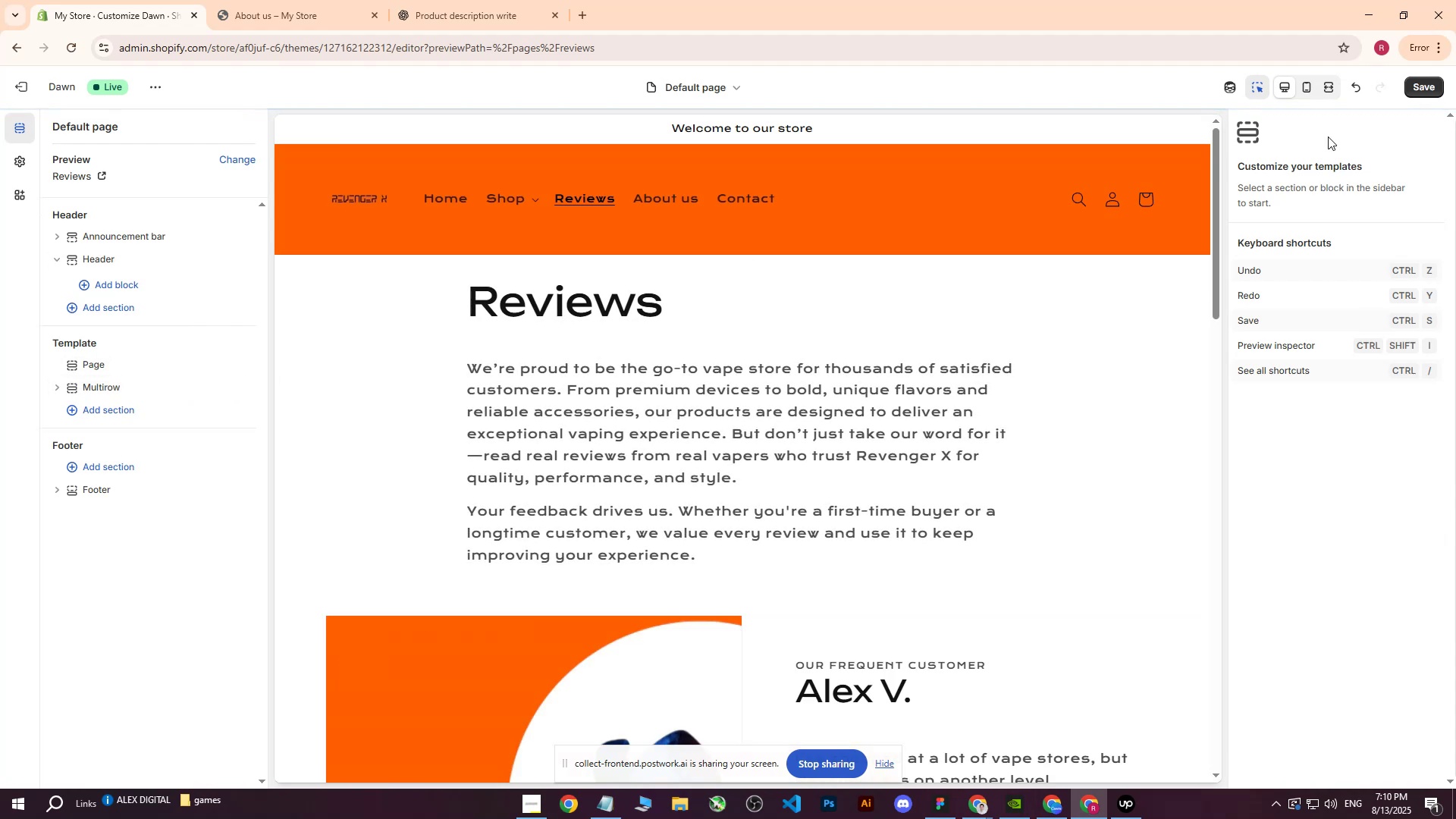 
left_click([1415, 85])
 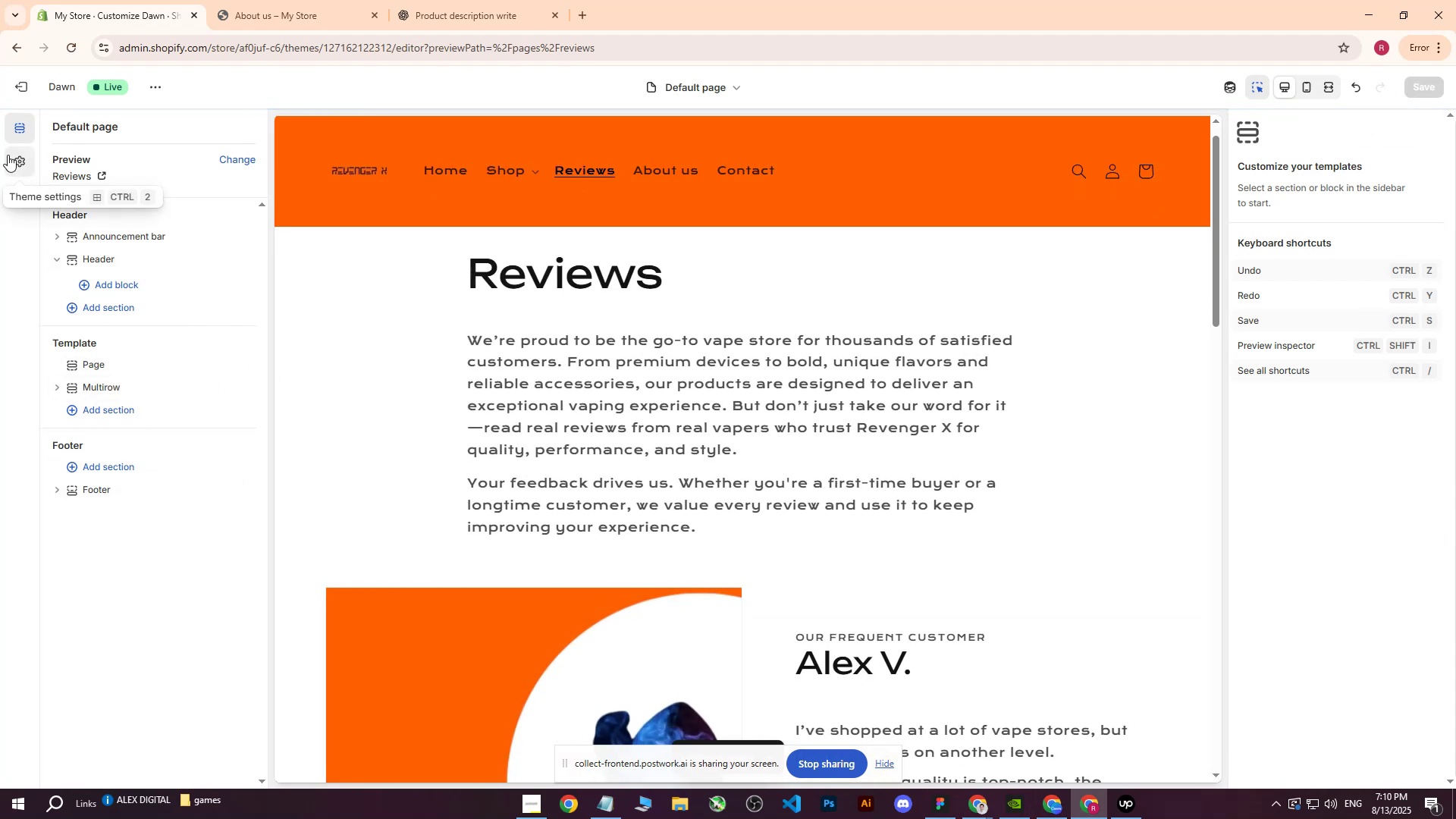 
left_click([35, 89])
 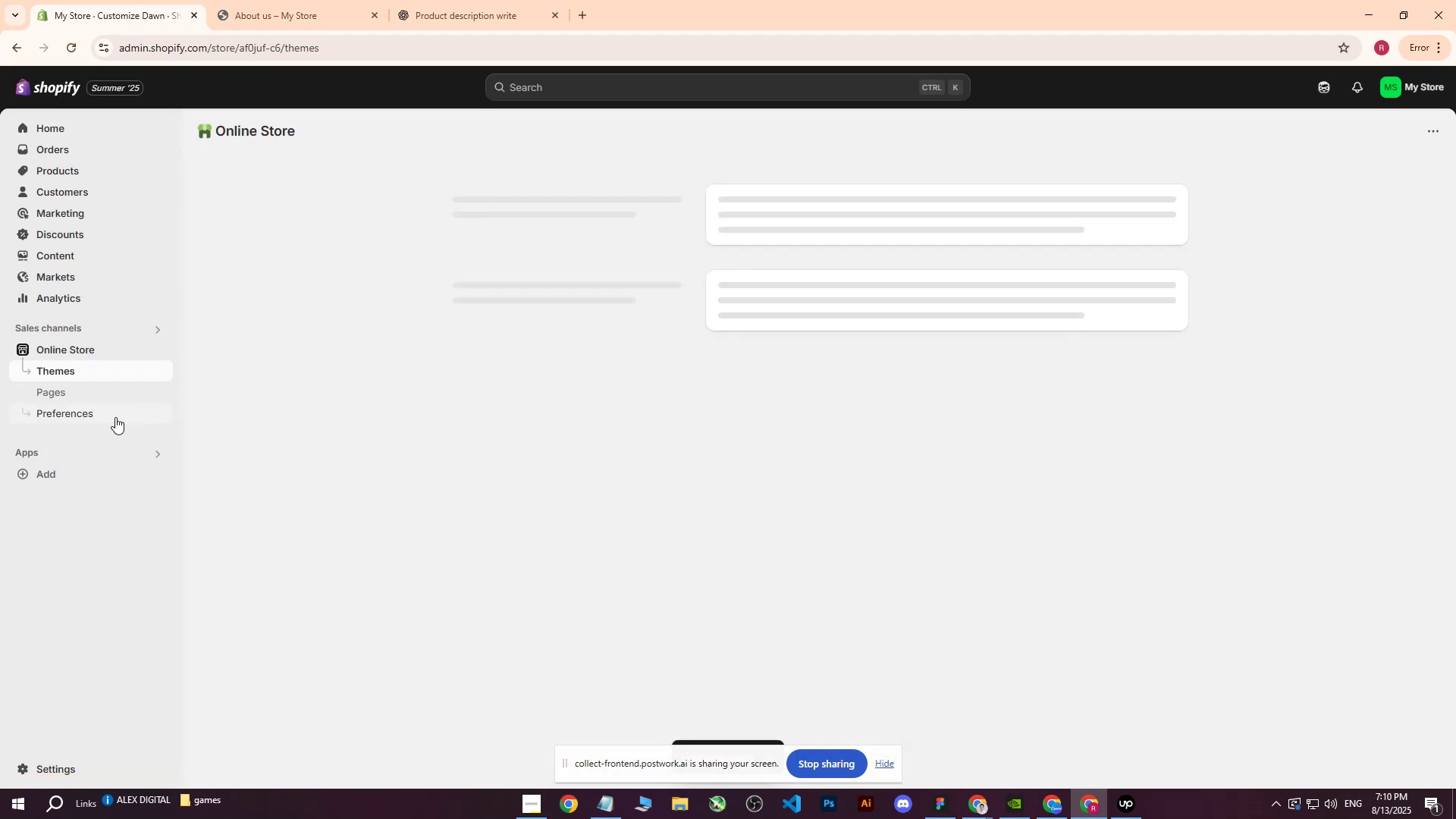 
left_click([80, 388])
 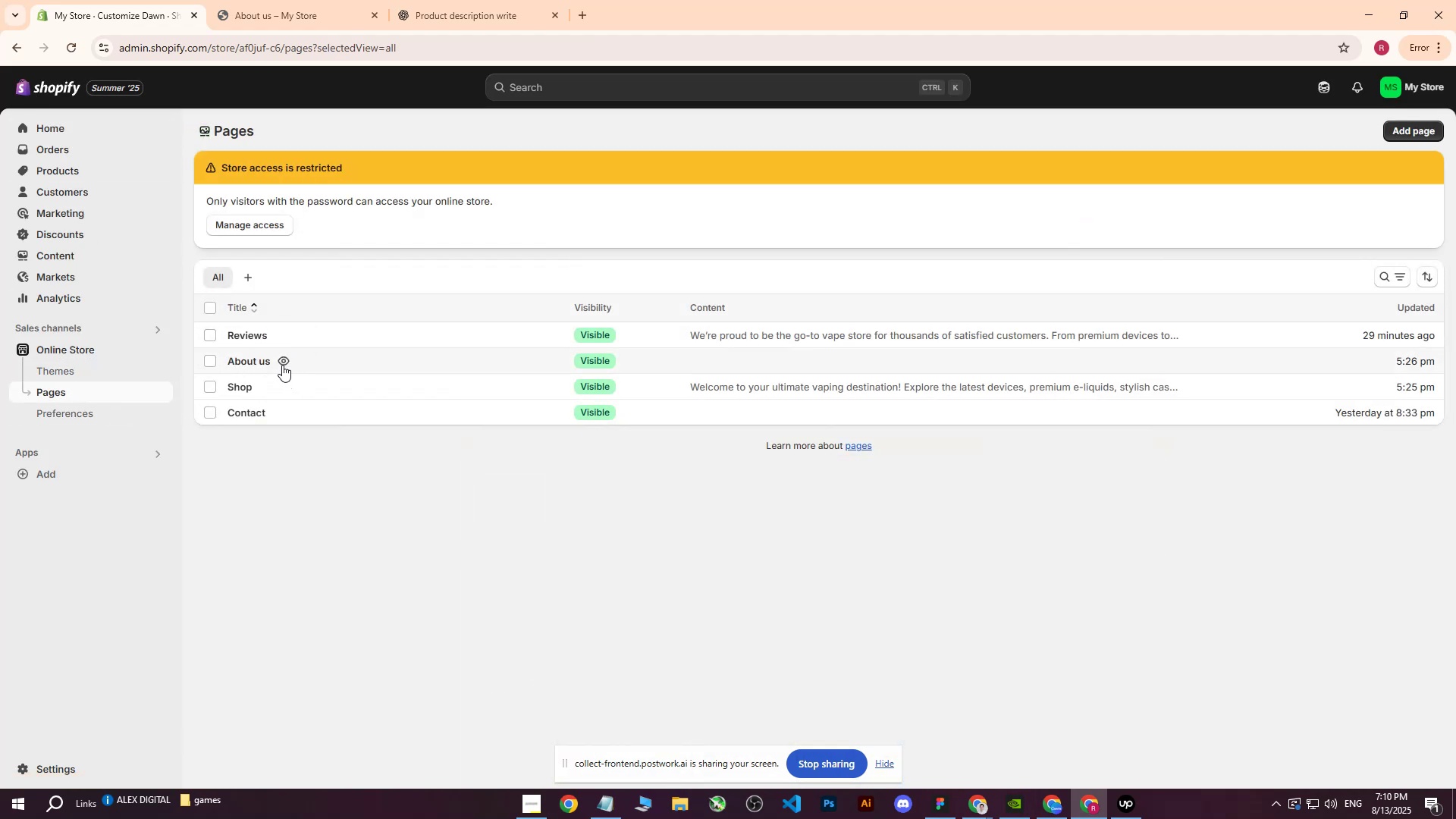 
left_click_drag(start_coordinate=[256, 361], to_coordinate=[340, 366])
 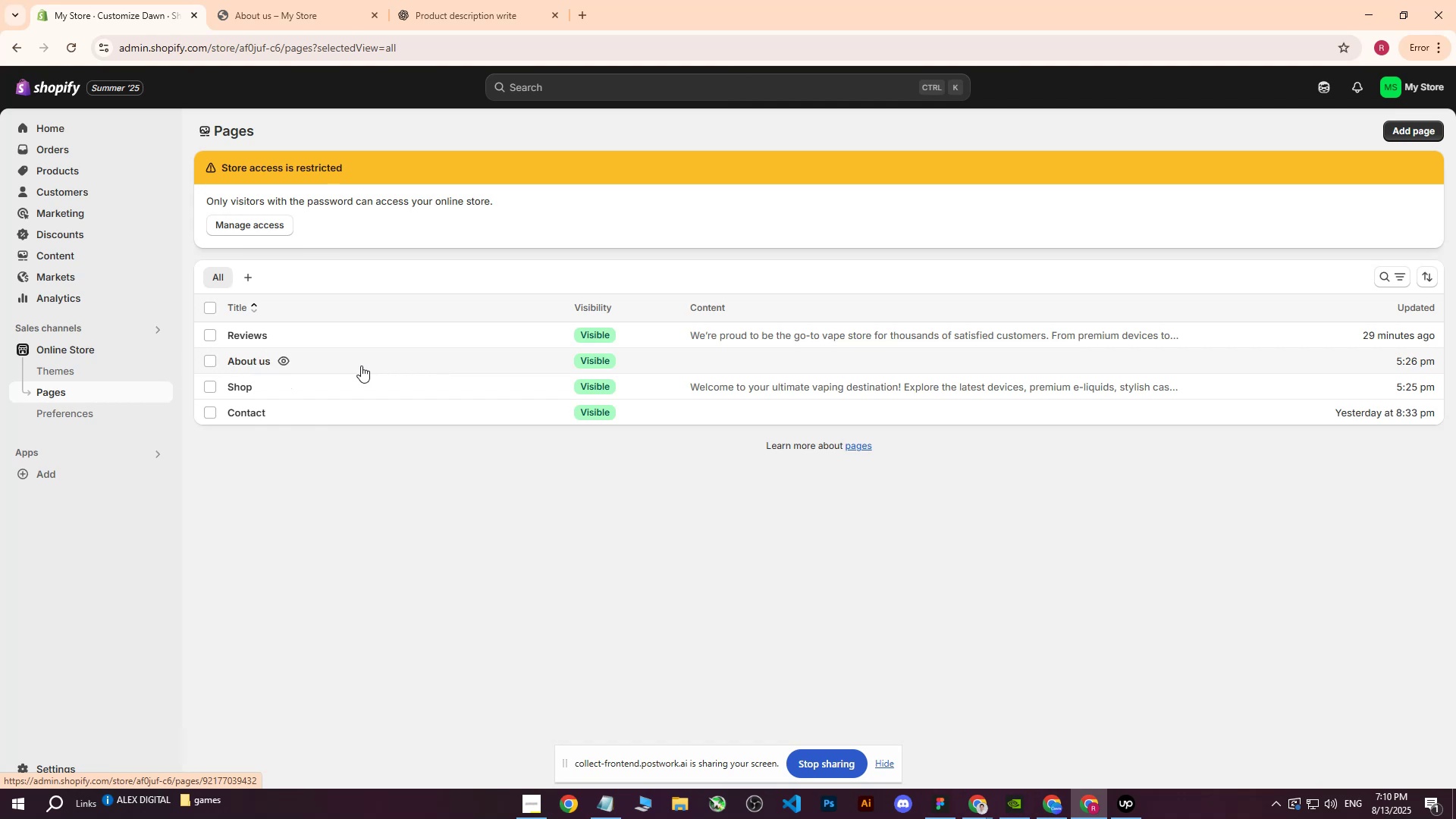 
left_click([361, 366])
 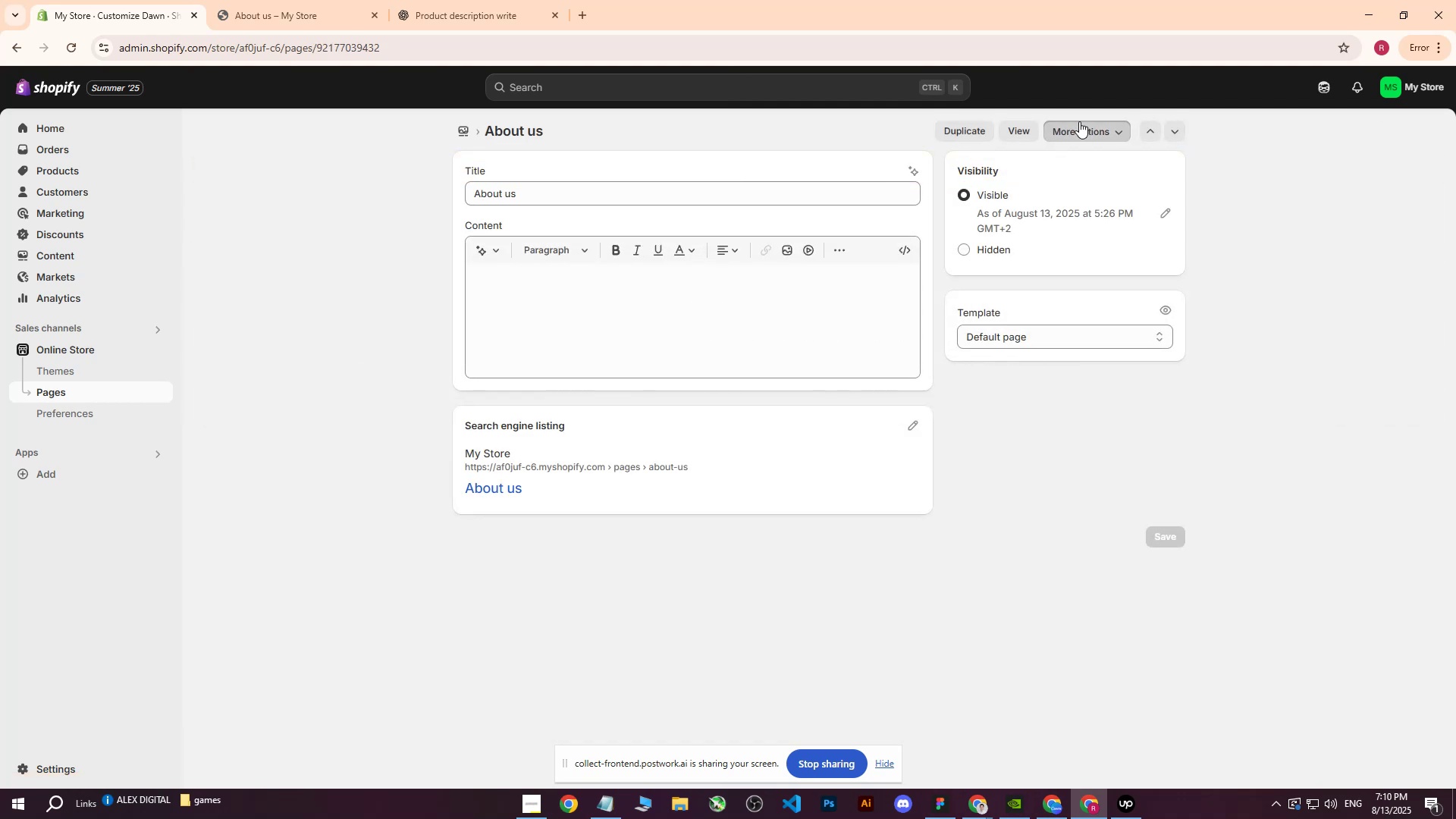 
double_click([1079, 169])
 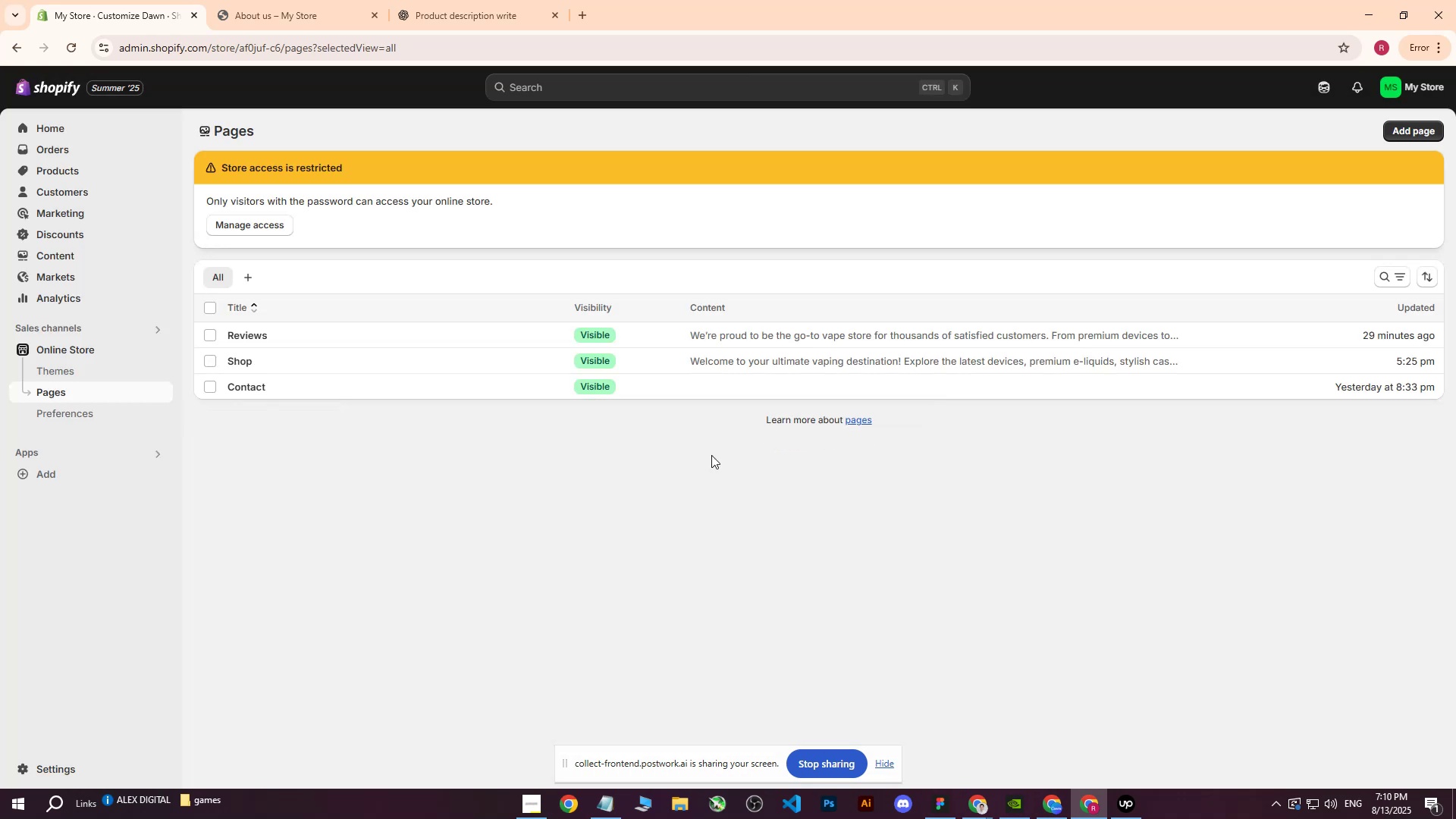 
left_click([468, 576])
 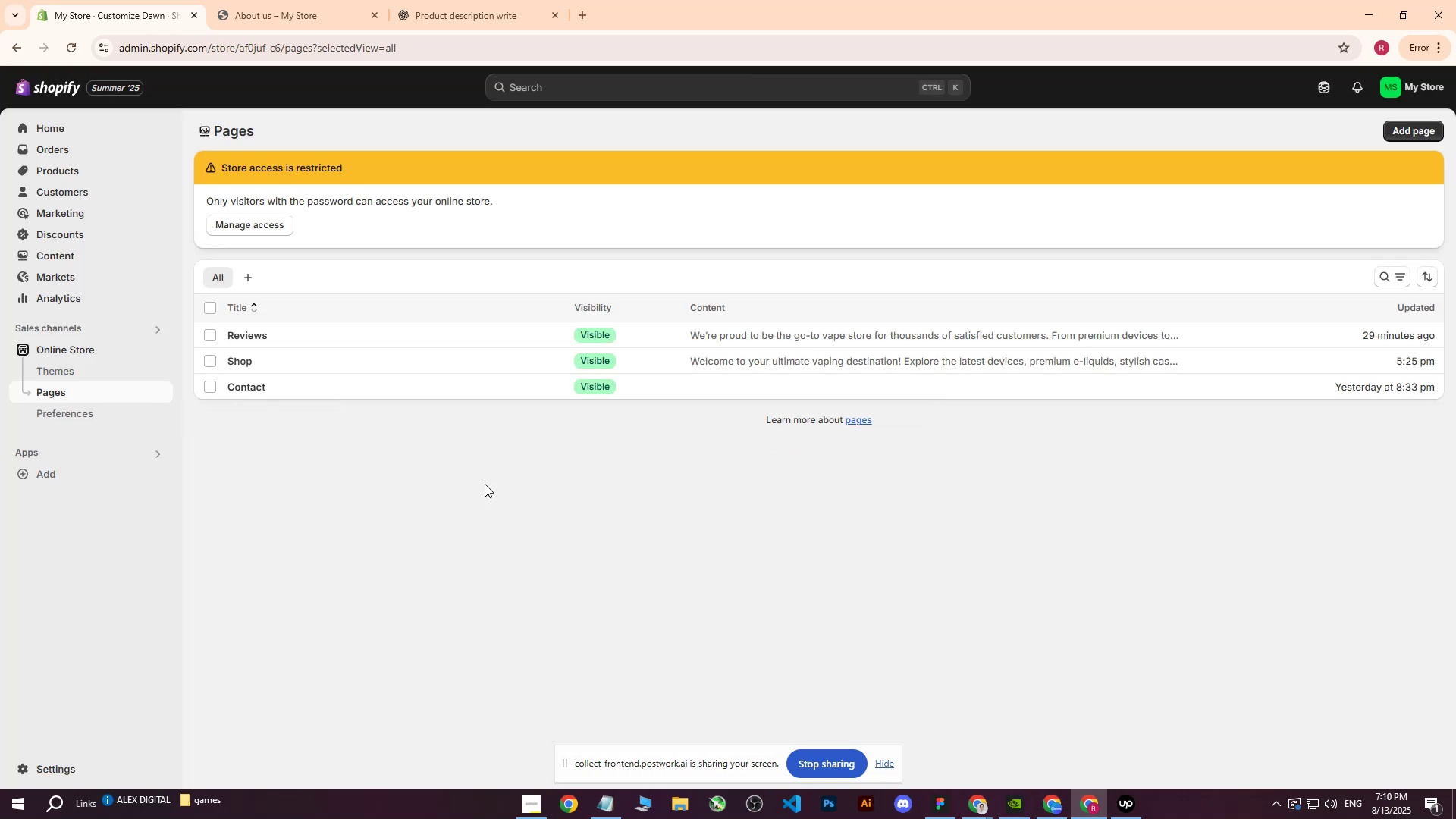 
scroll: coordinate [482, 482], scroll_direction: up, amount: 7.0
 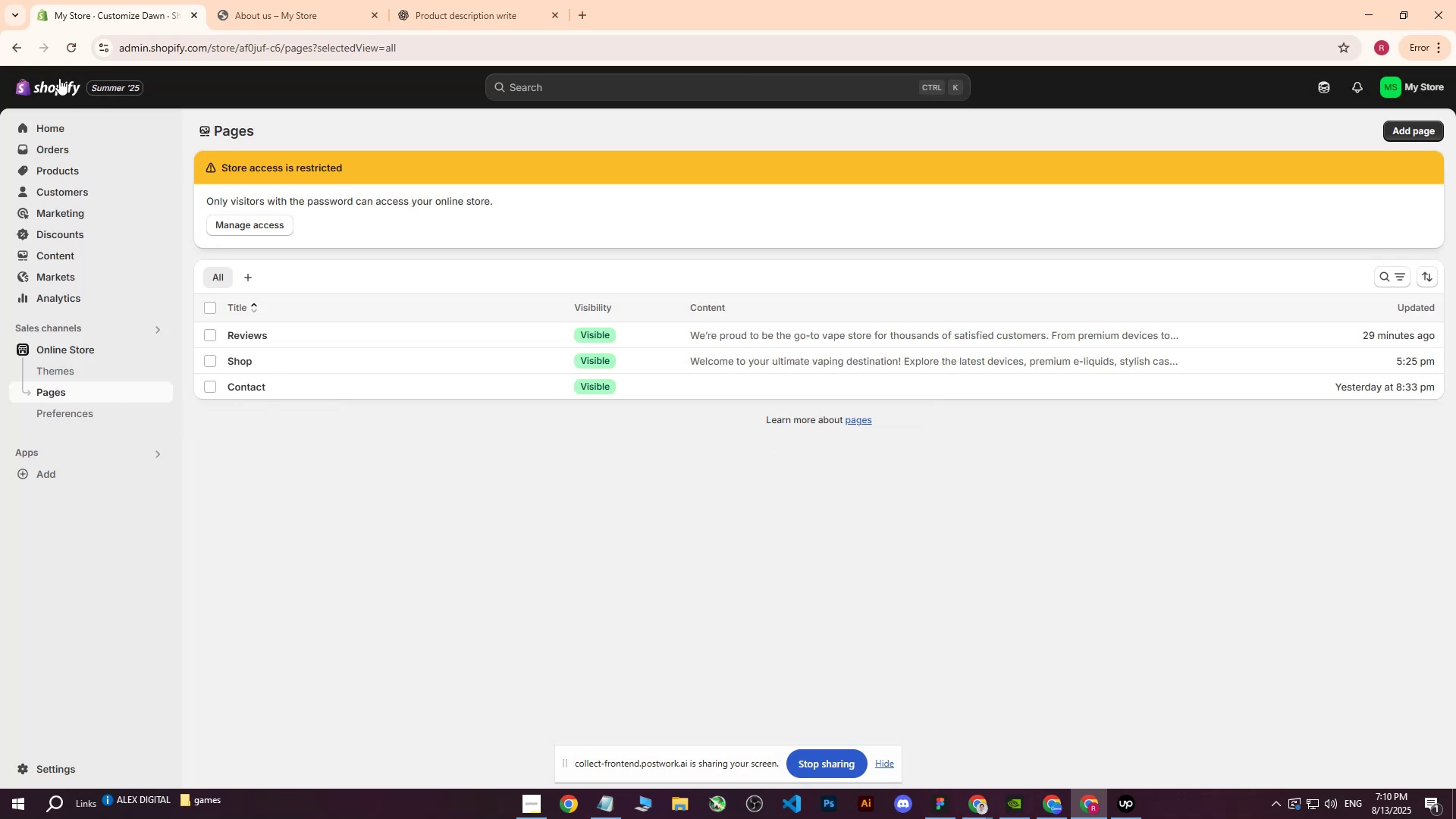 
left_click([50, 77])
 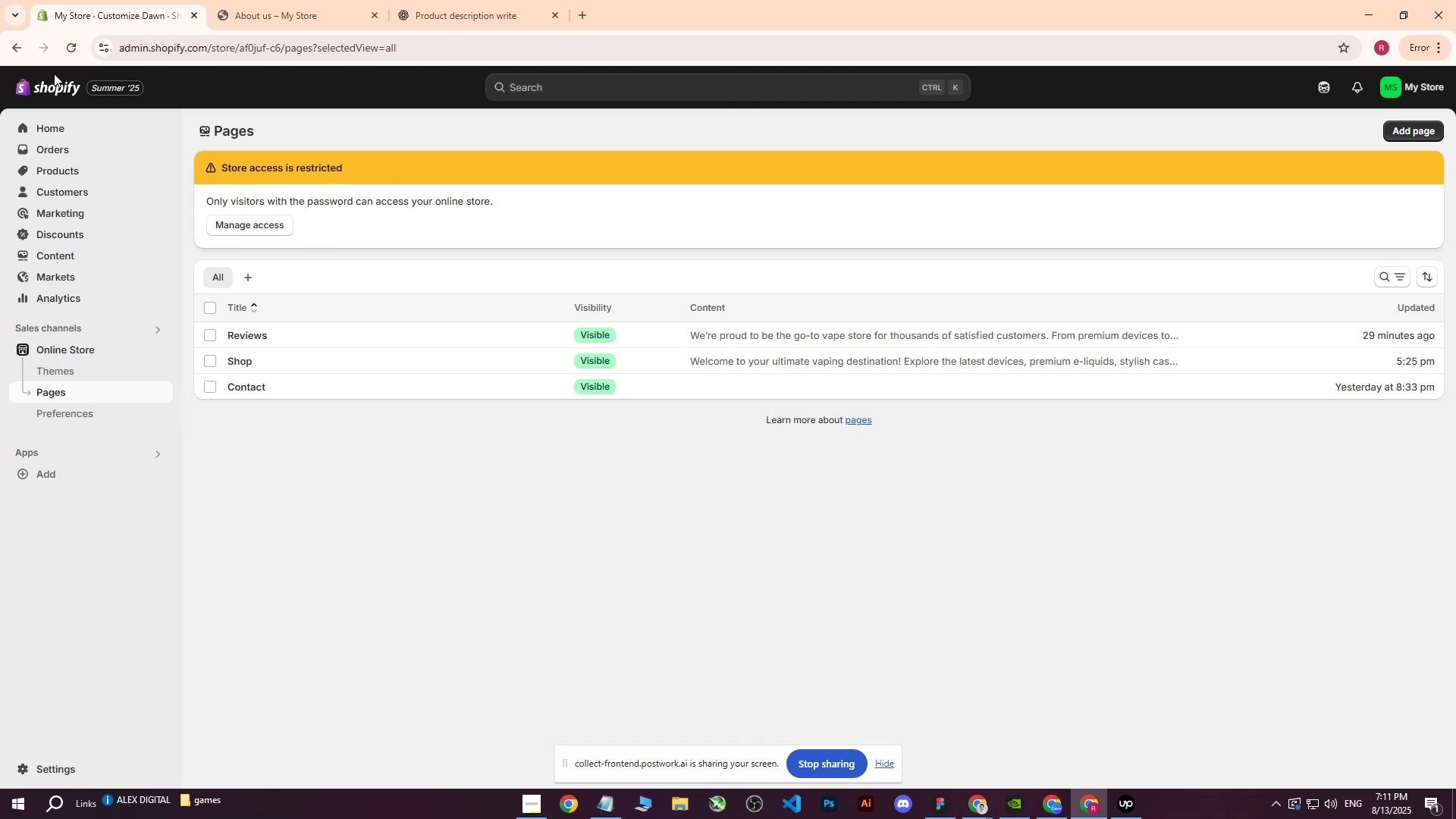 
wait(32.86)
 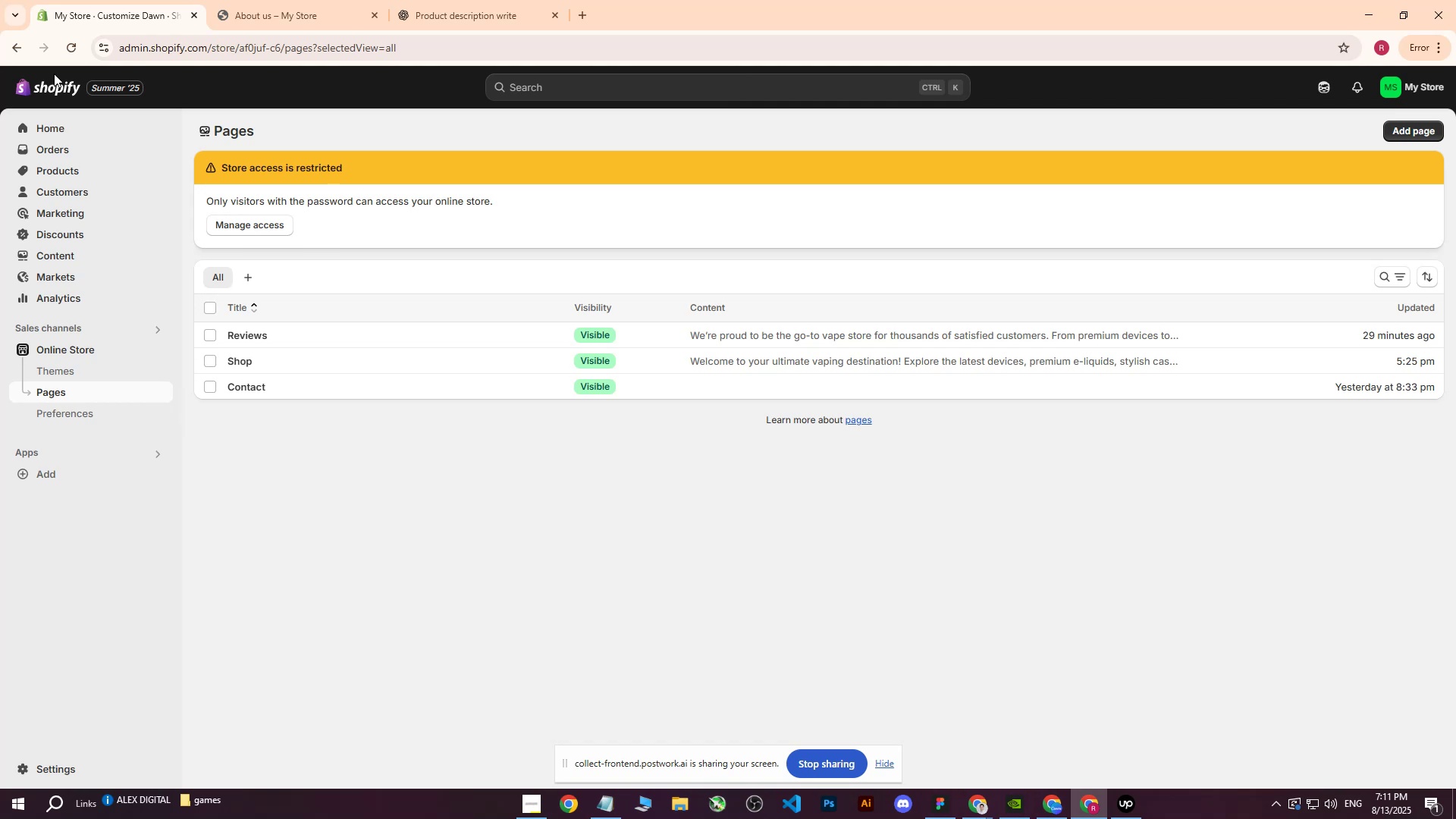 
left_click([637, 600])
 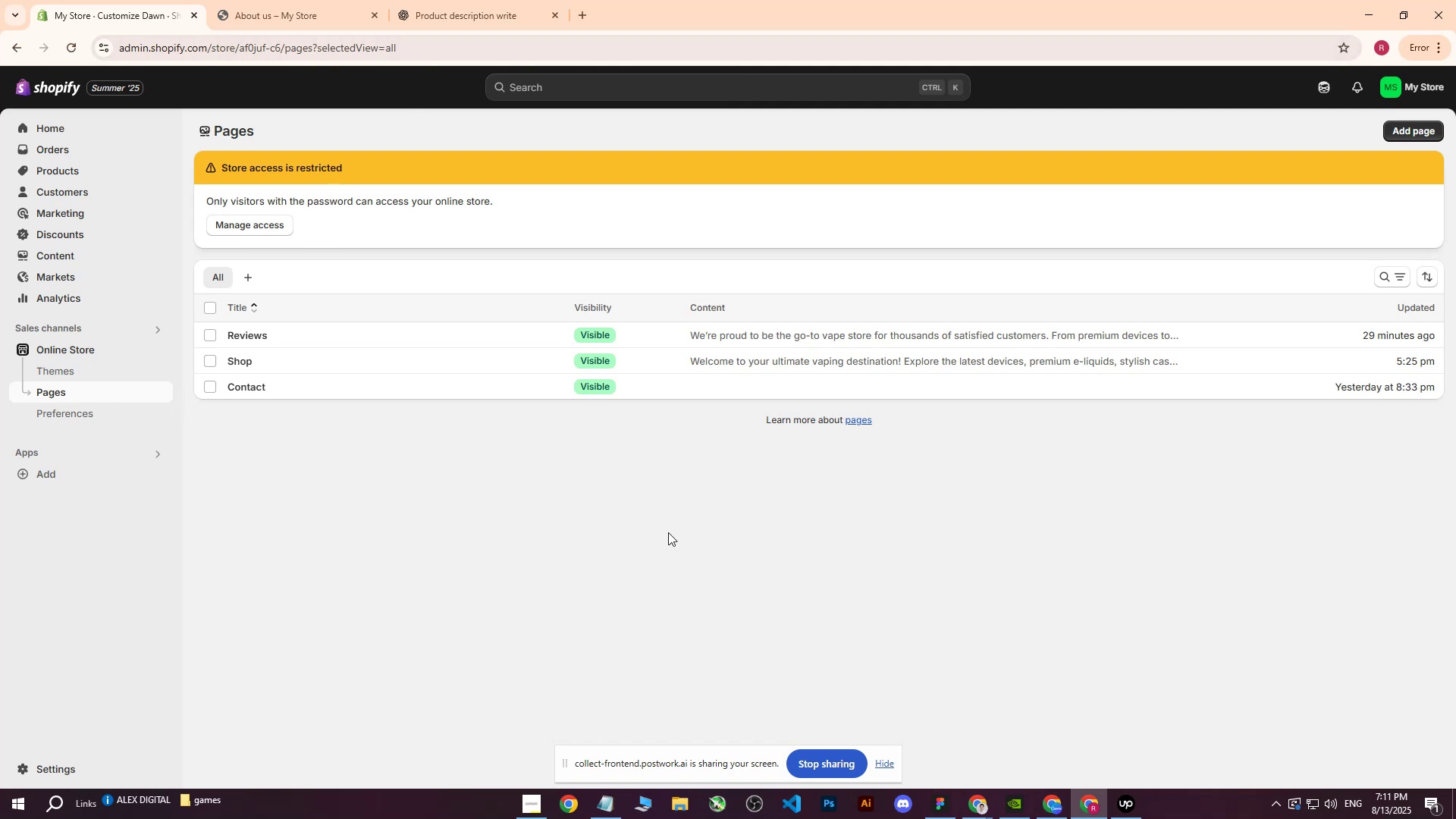 
scroll: coordinate [305, 354], scroll_direction: up, amount: 4.0
 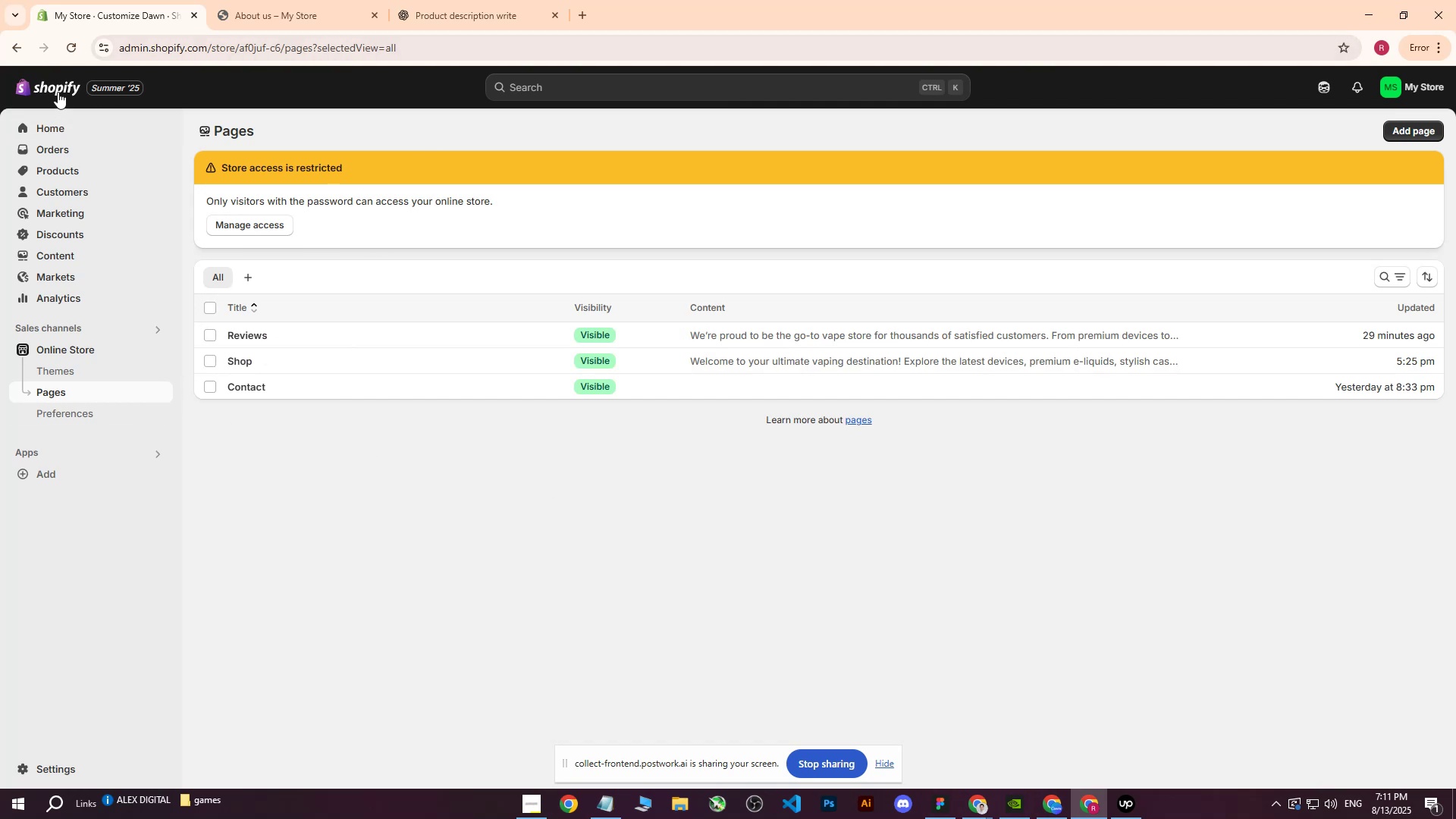 
double_click([291, 0])
 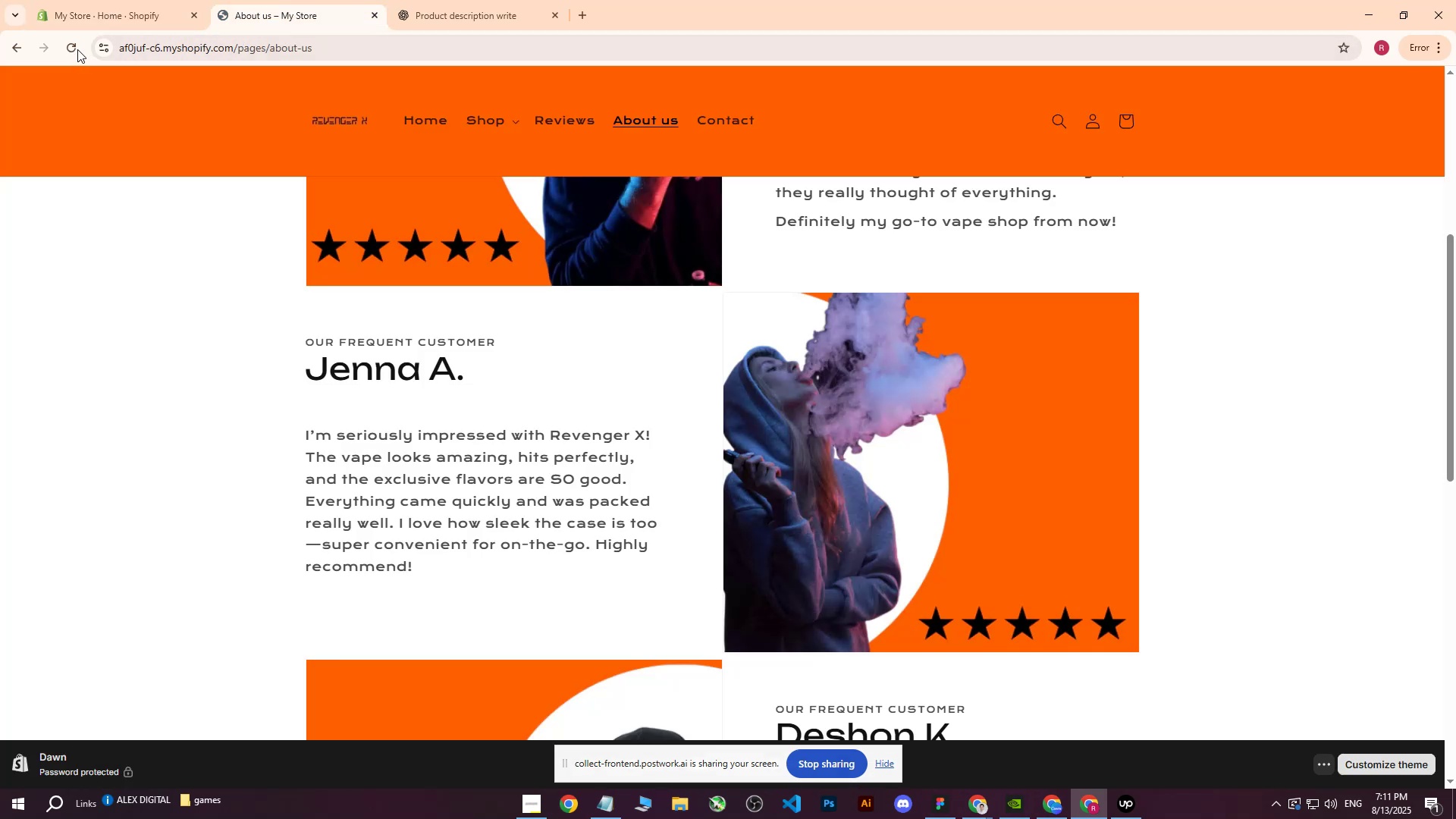 
triple_click([65, 46])
 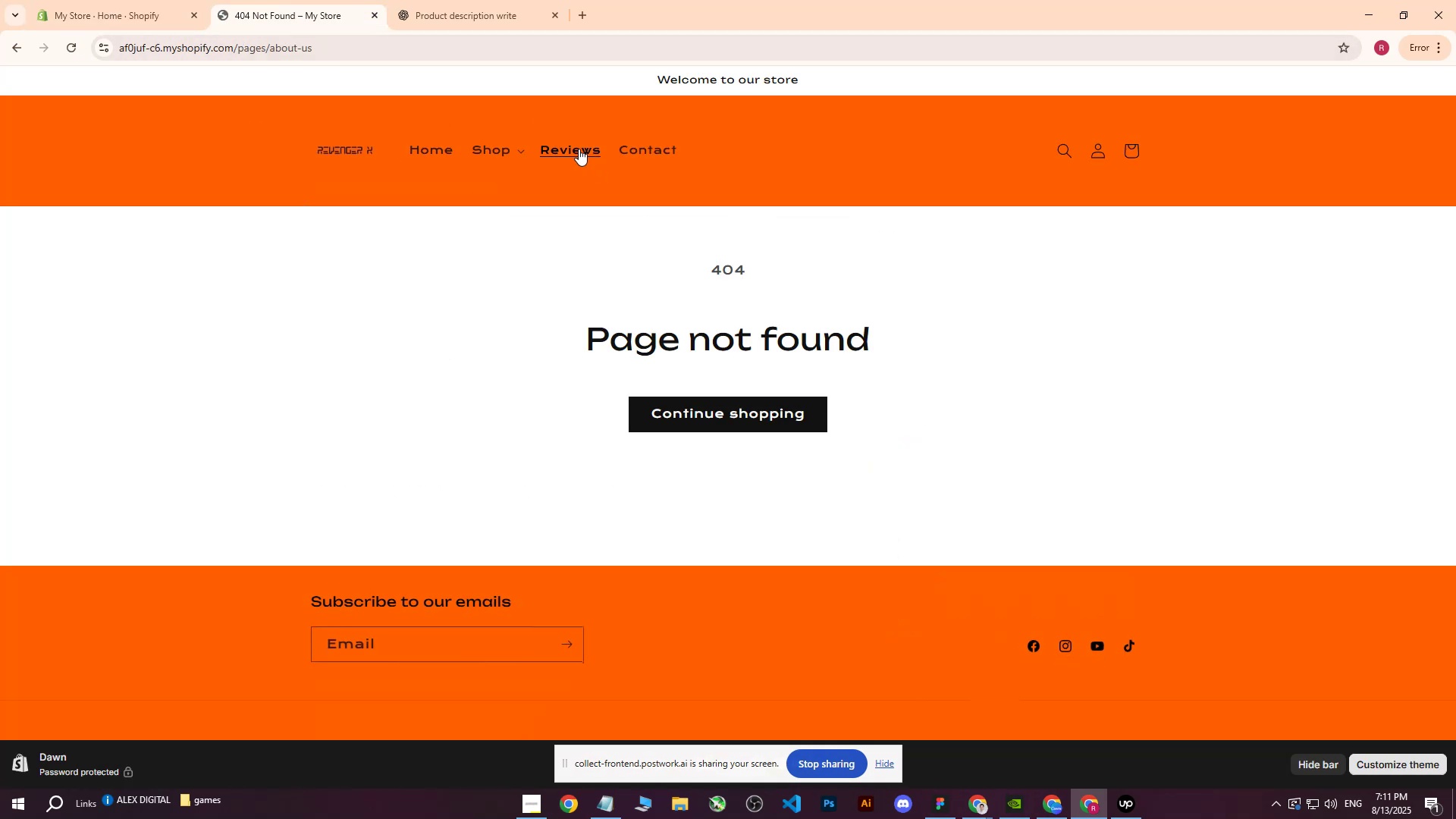 
left_click([579, 149])
 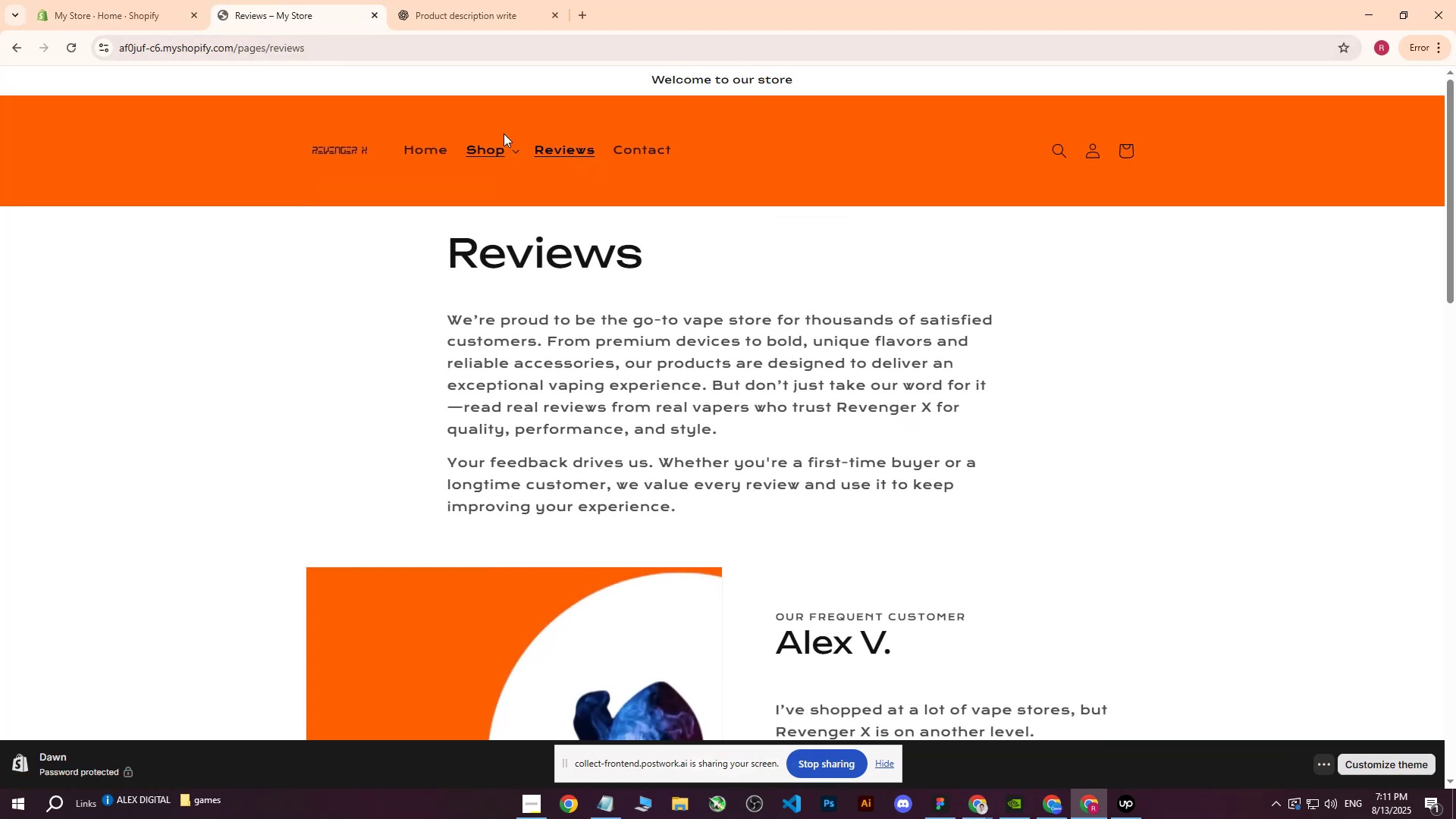 
left_click([61, 48])
 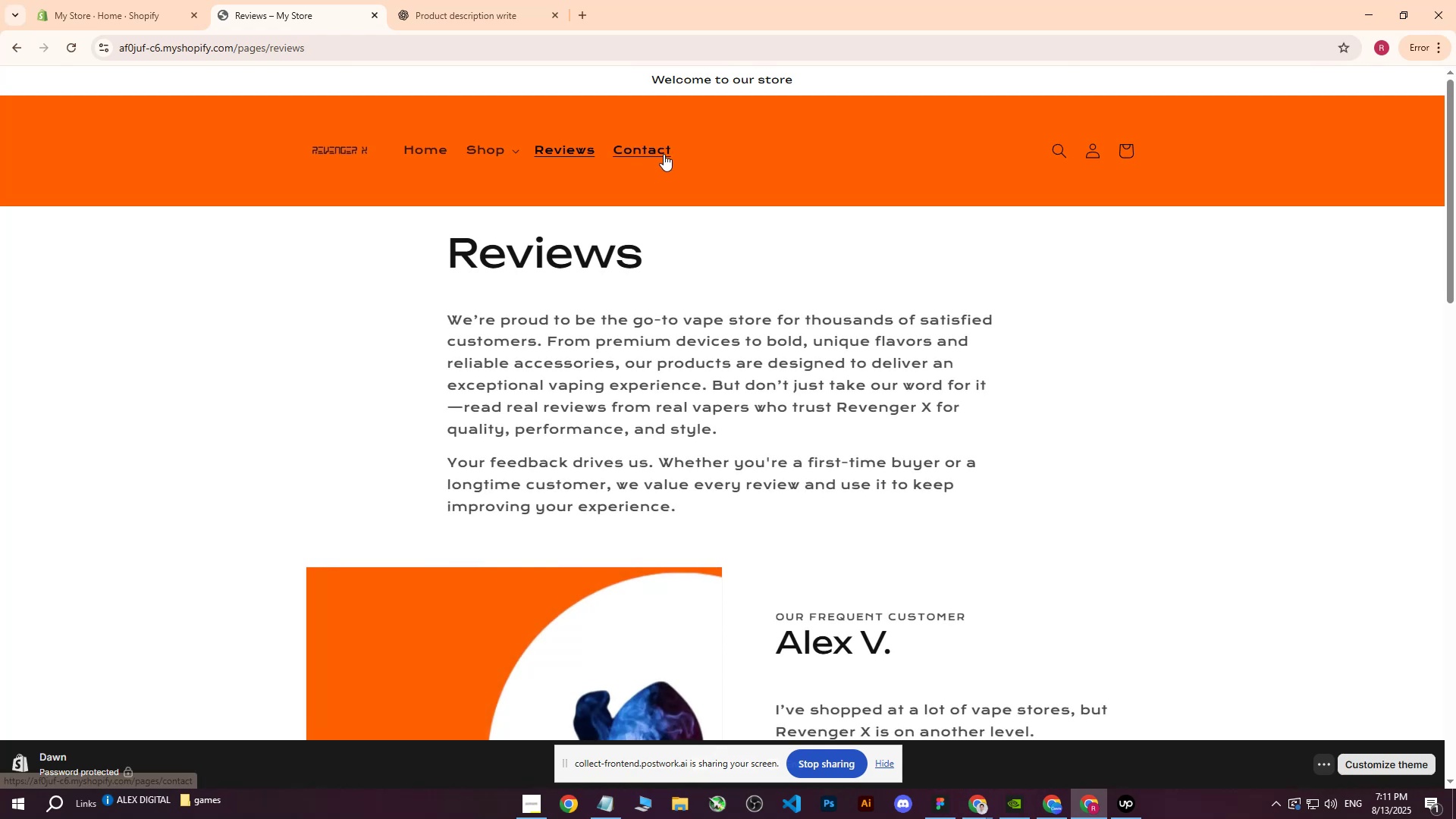 
scroll: coordinate [679, 315], scroll_direction: up, amount: 5.0
 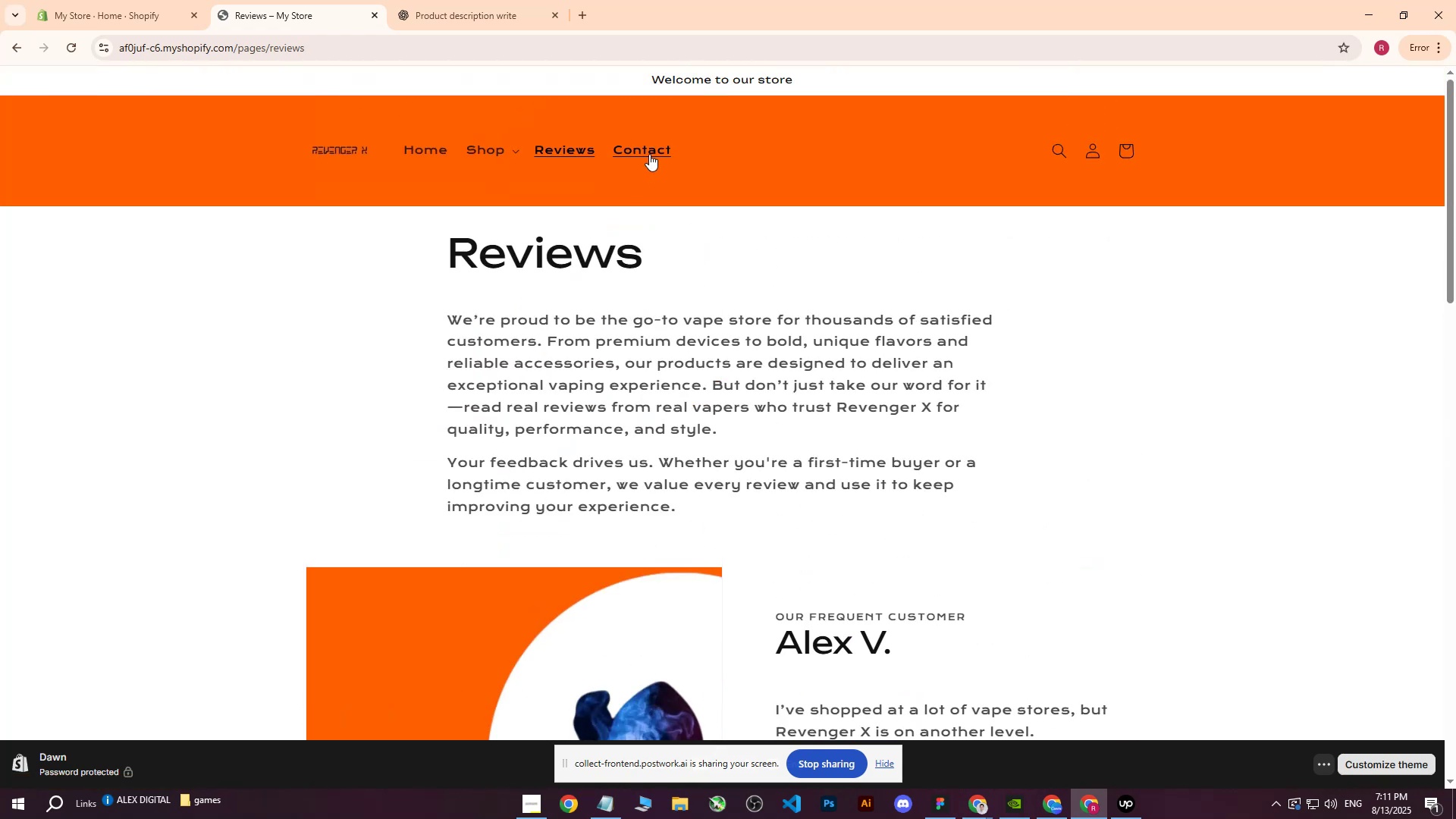 
left_click([649, 154])
 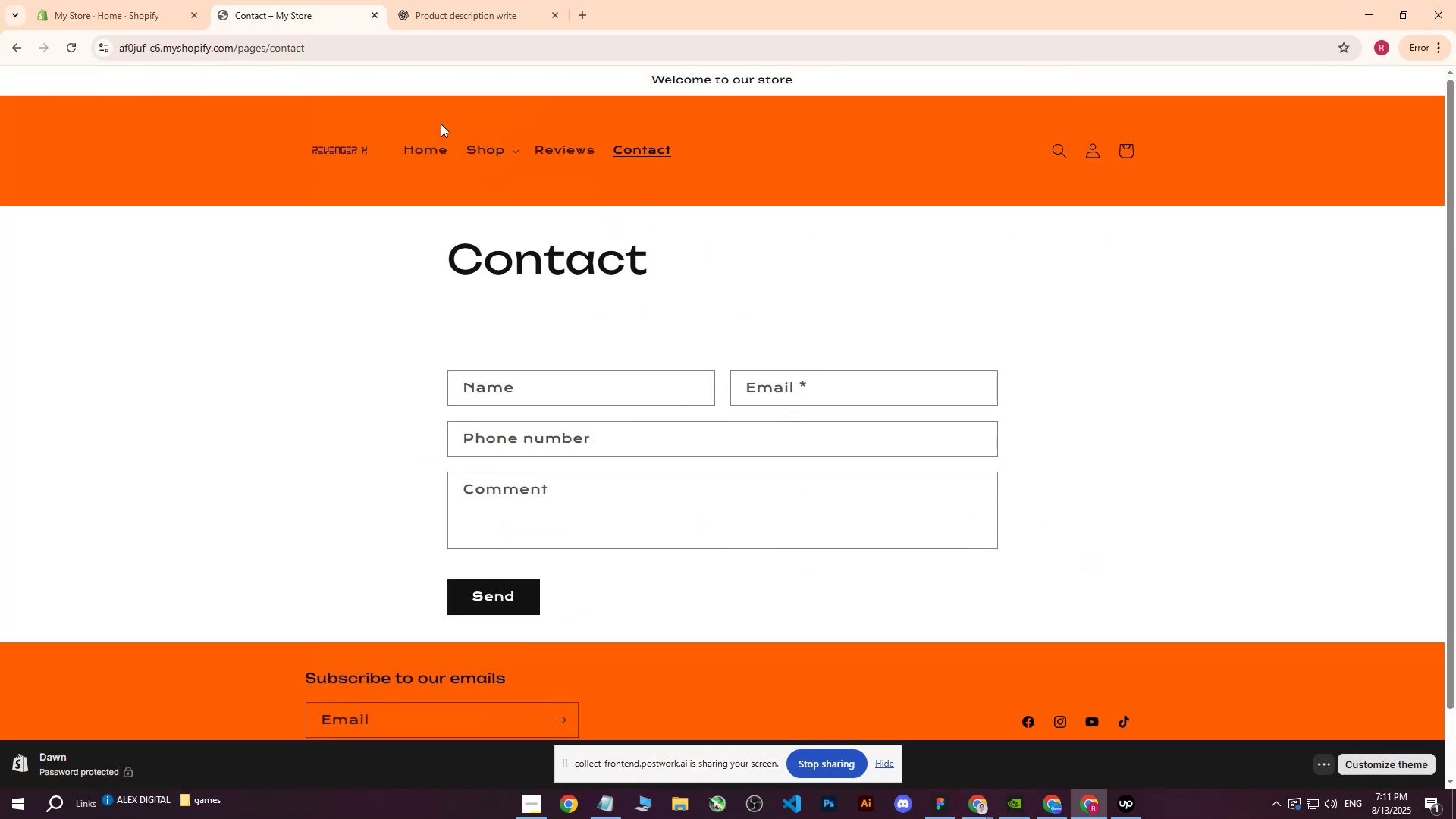 
left_click([150, 0])
 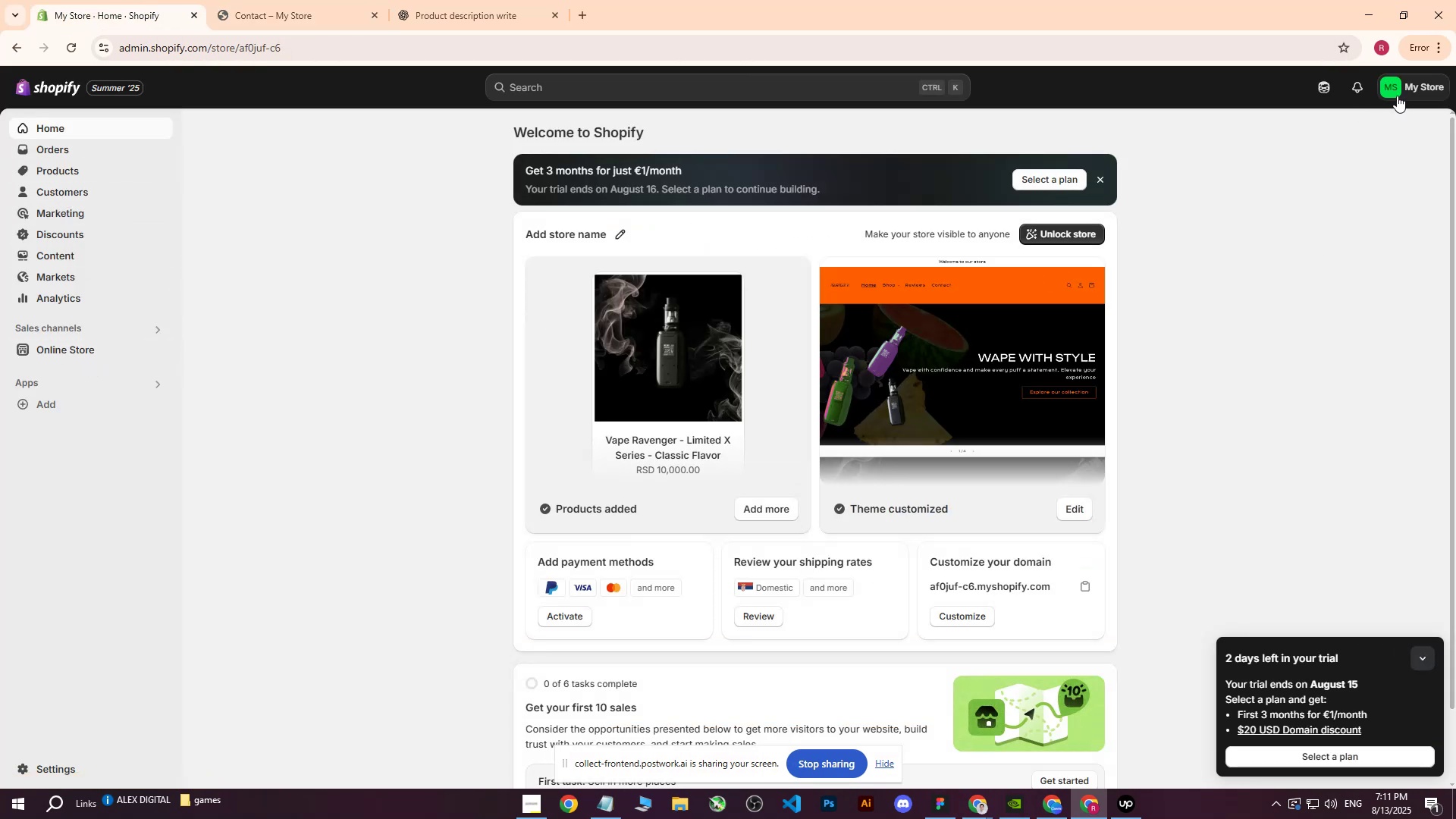 
left_click([47, 347])
 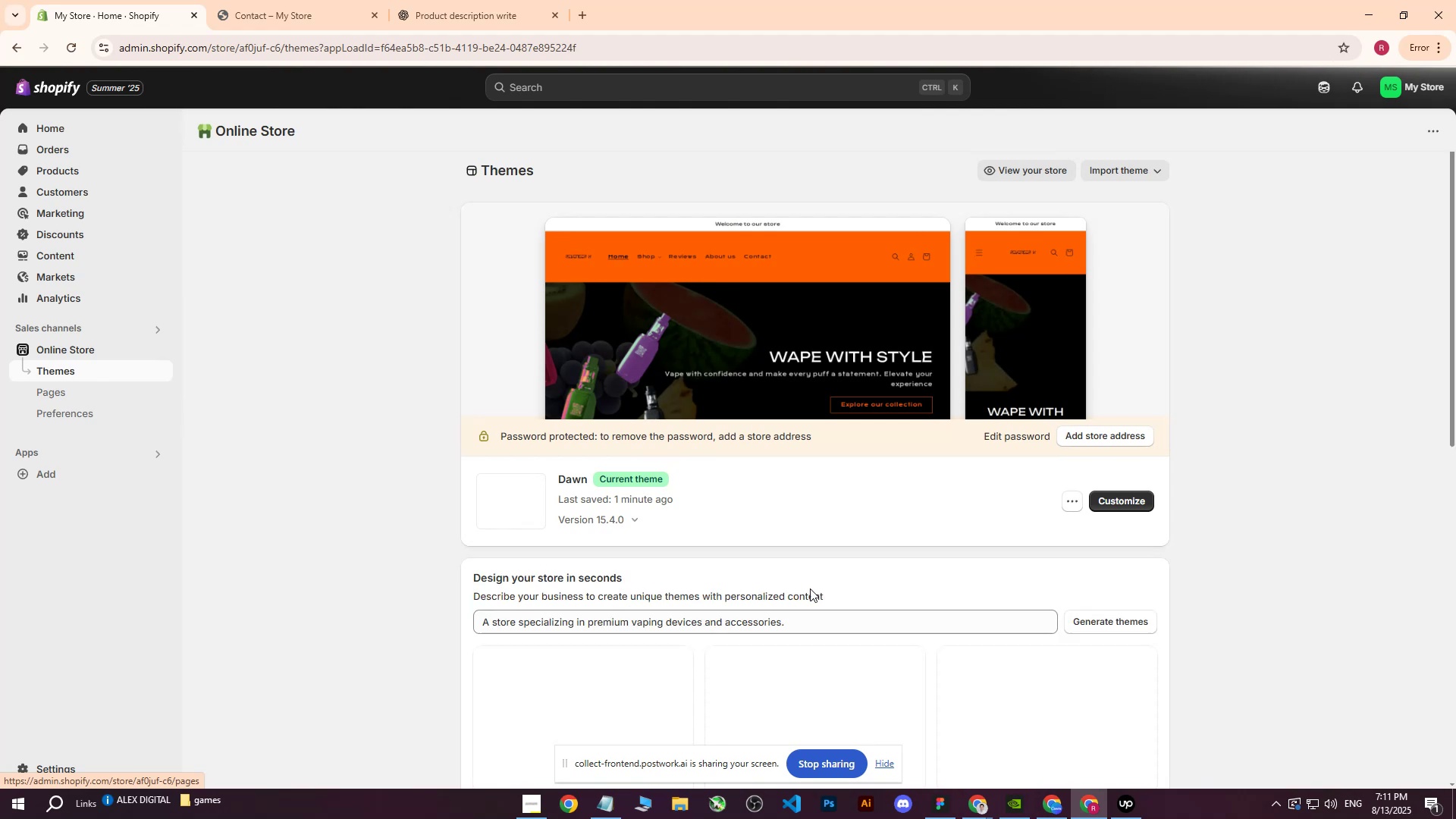 
left_click([1139, 496])
 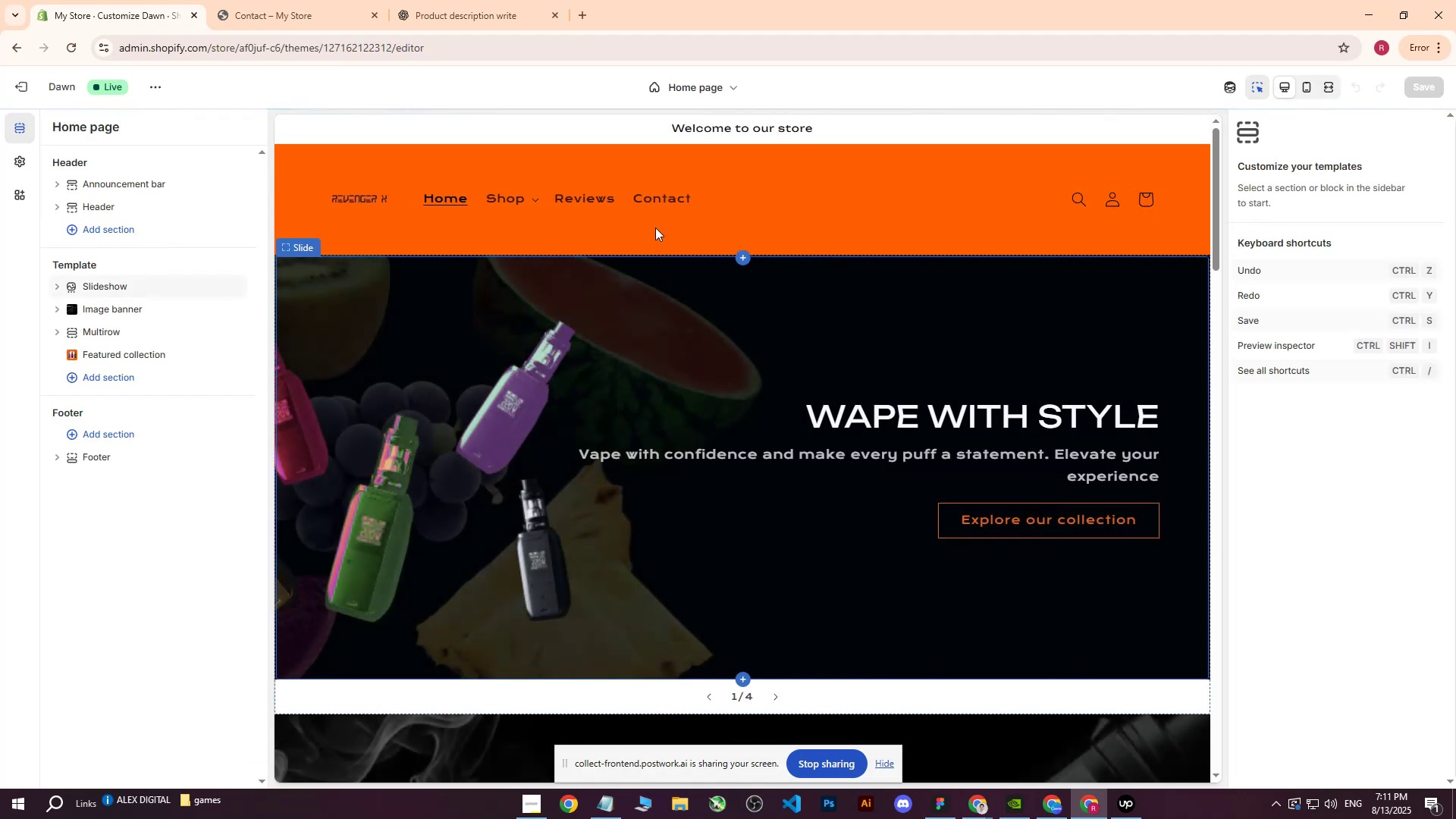 
left_click([662, 198])
 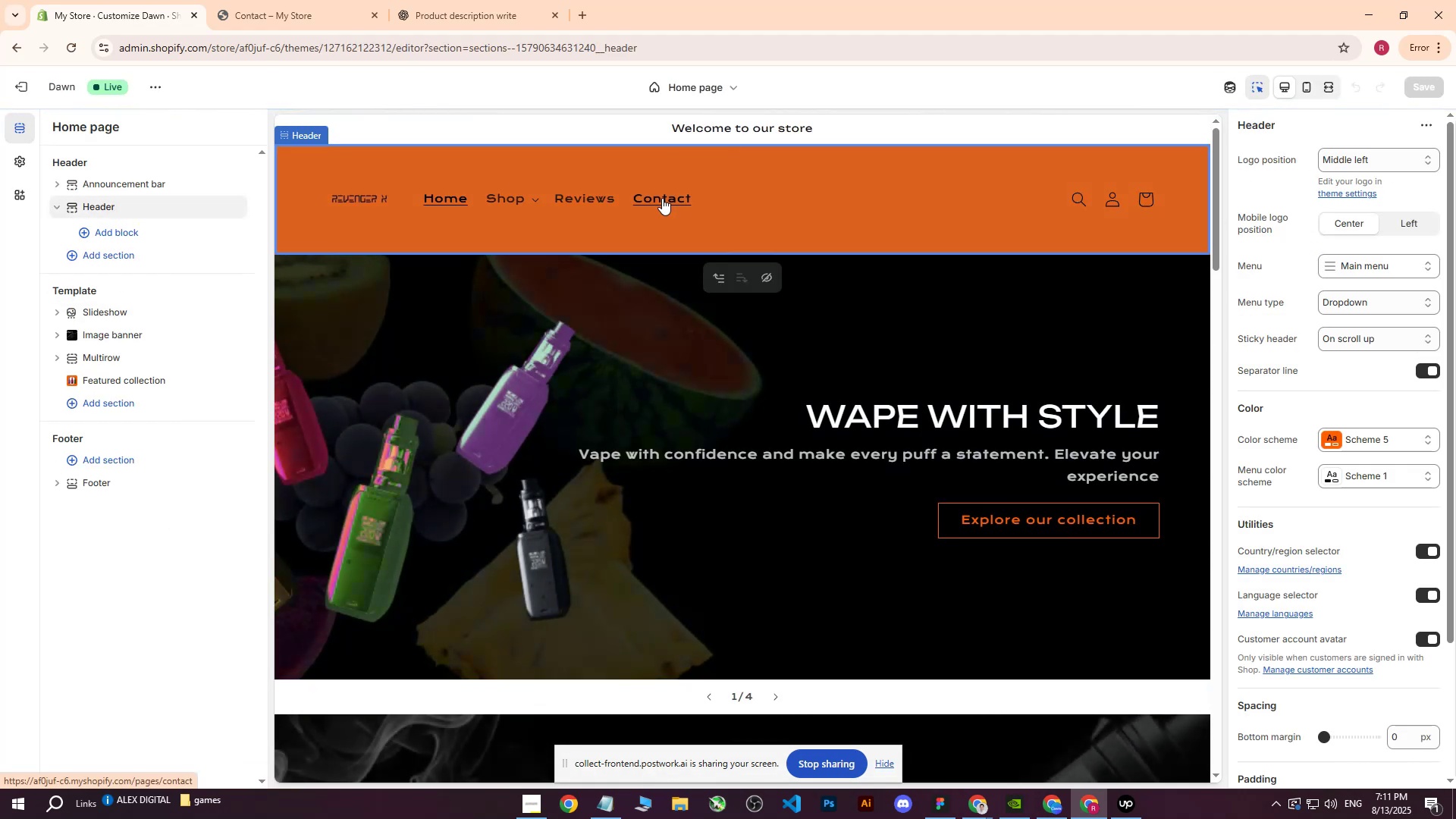 
left_click([662, 198])
 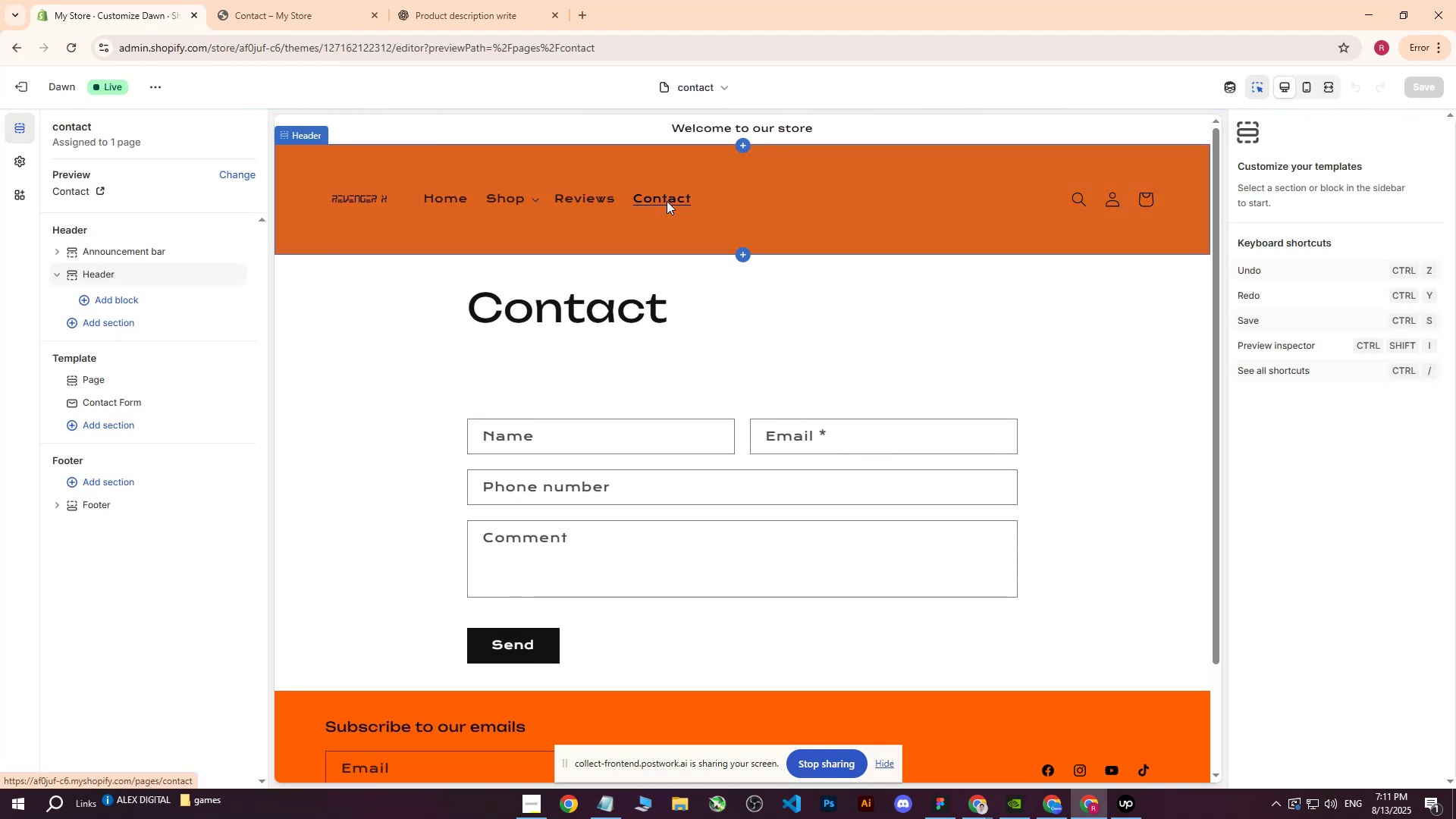 
wait(10.33)
 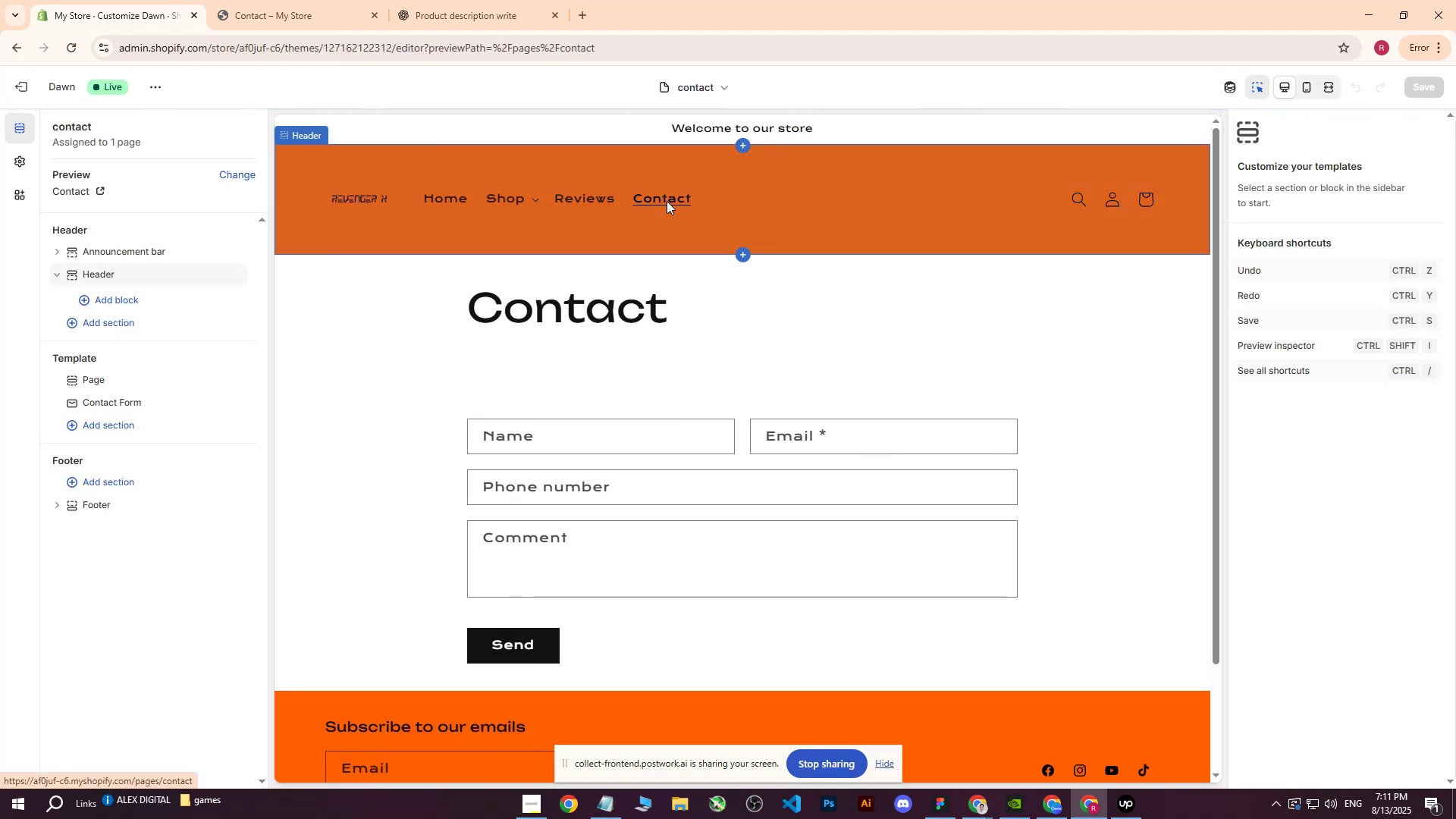 
scroll: coordinate [682, 500], scroll_direction: down, amount: 1.0
 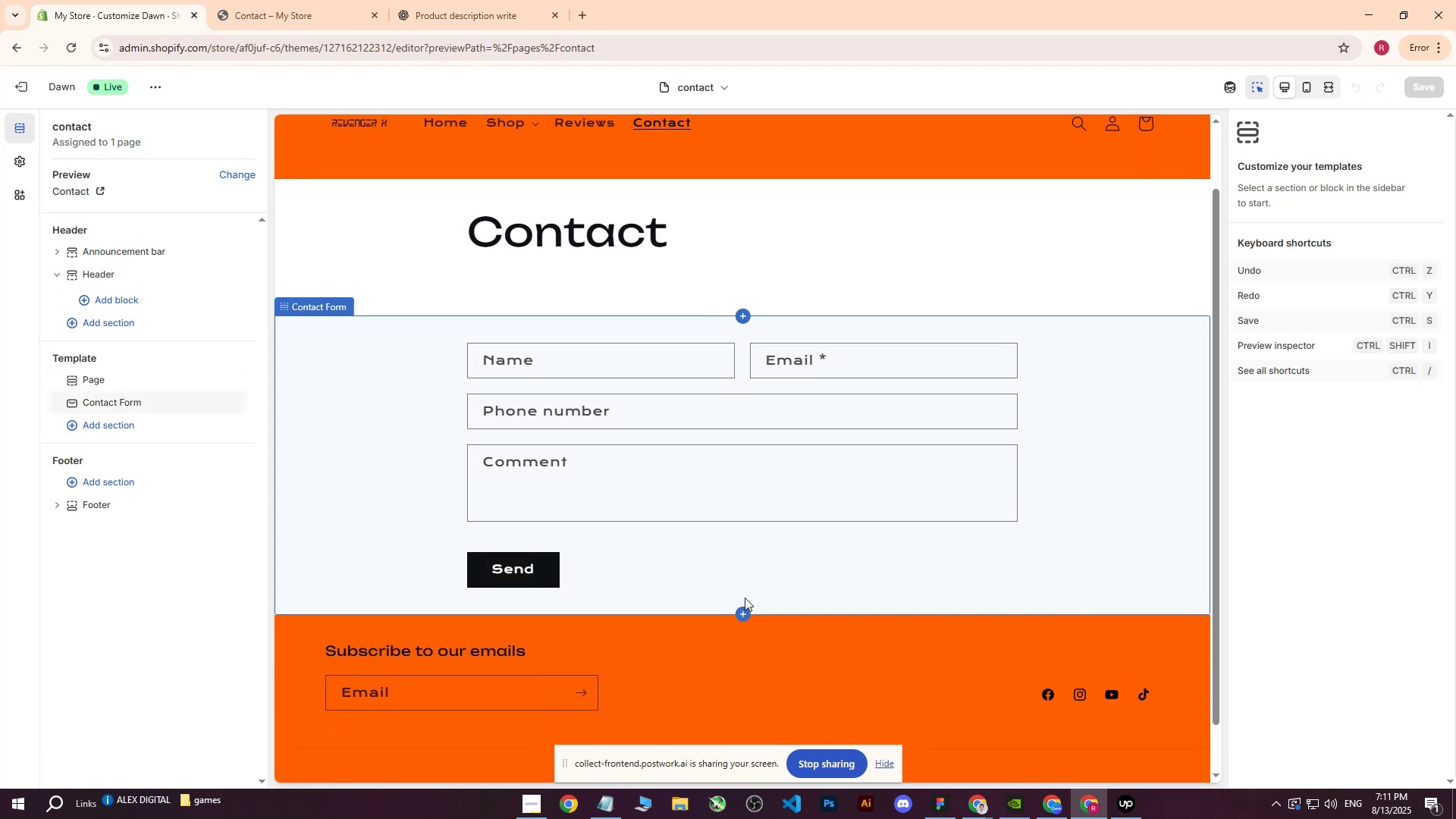 
left_click([744, 593])
 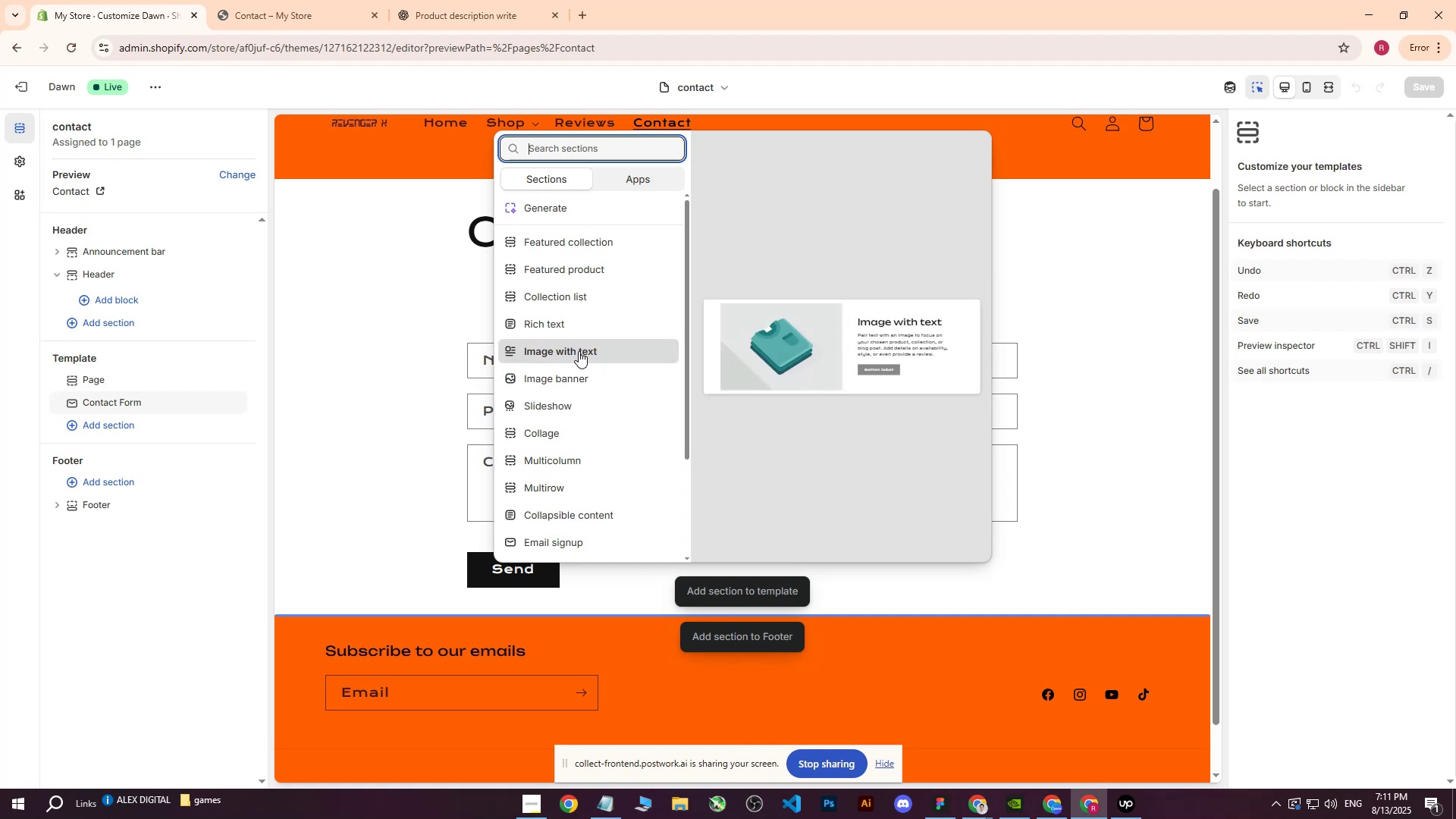 
wait(7.83)
 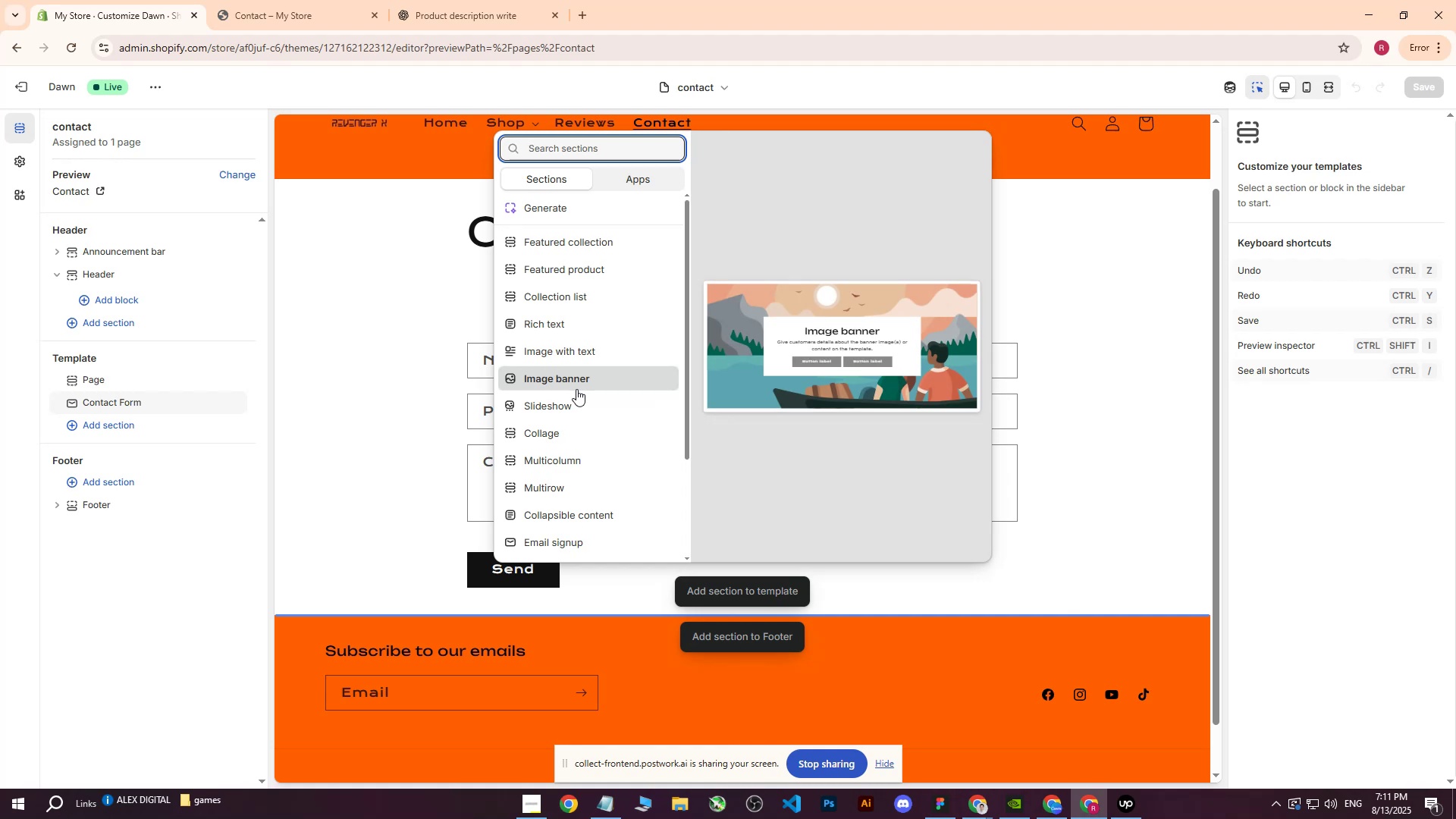 
left_click([576, 353])
 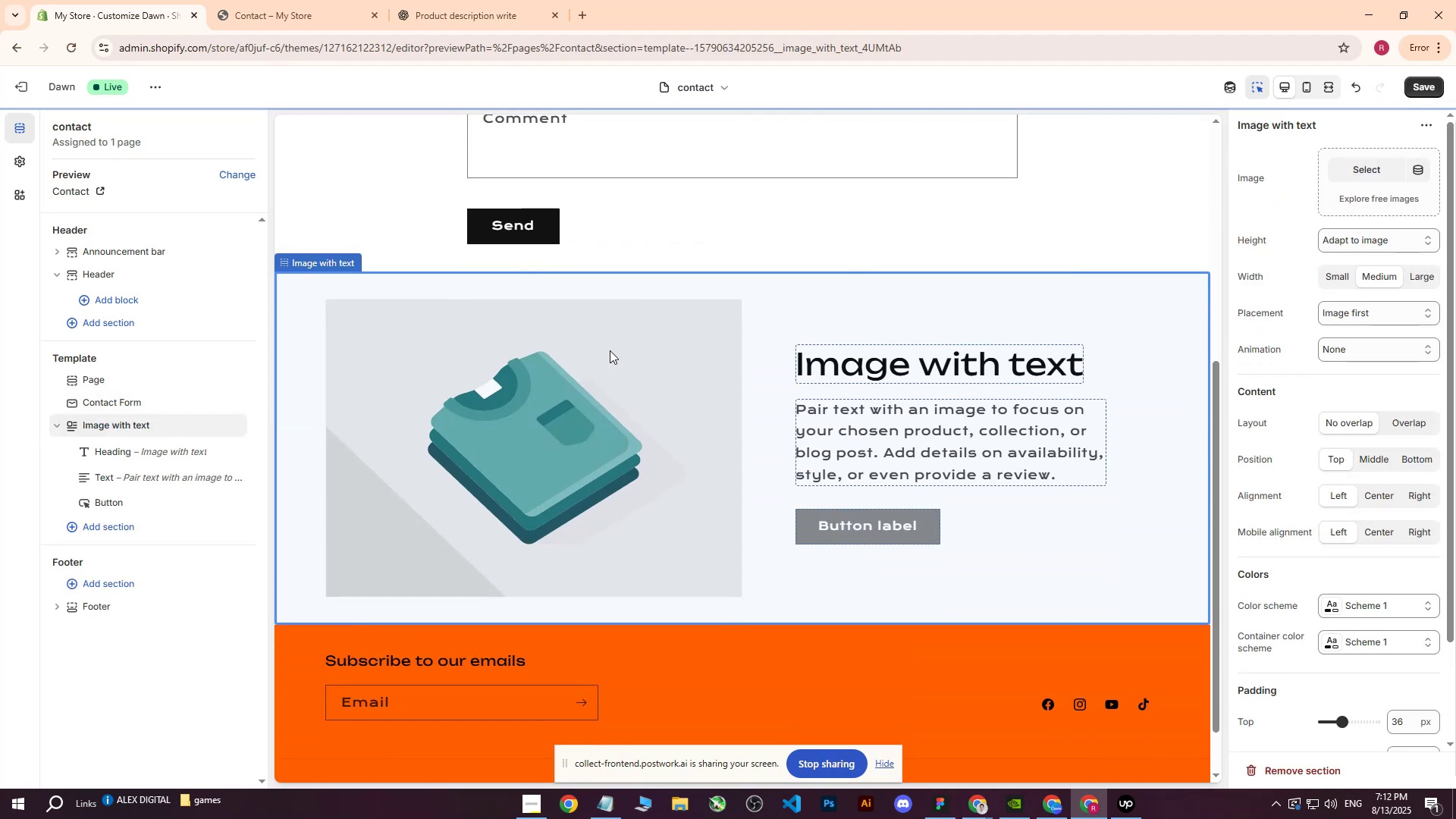 
left_click([643, 387])
 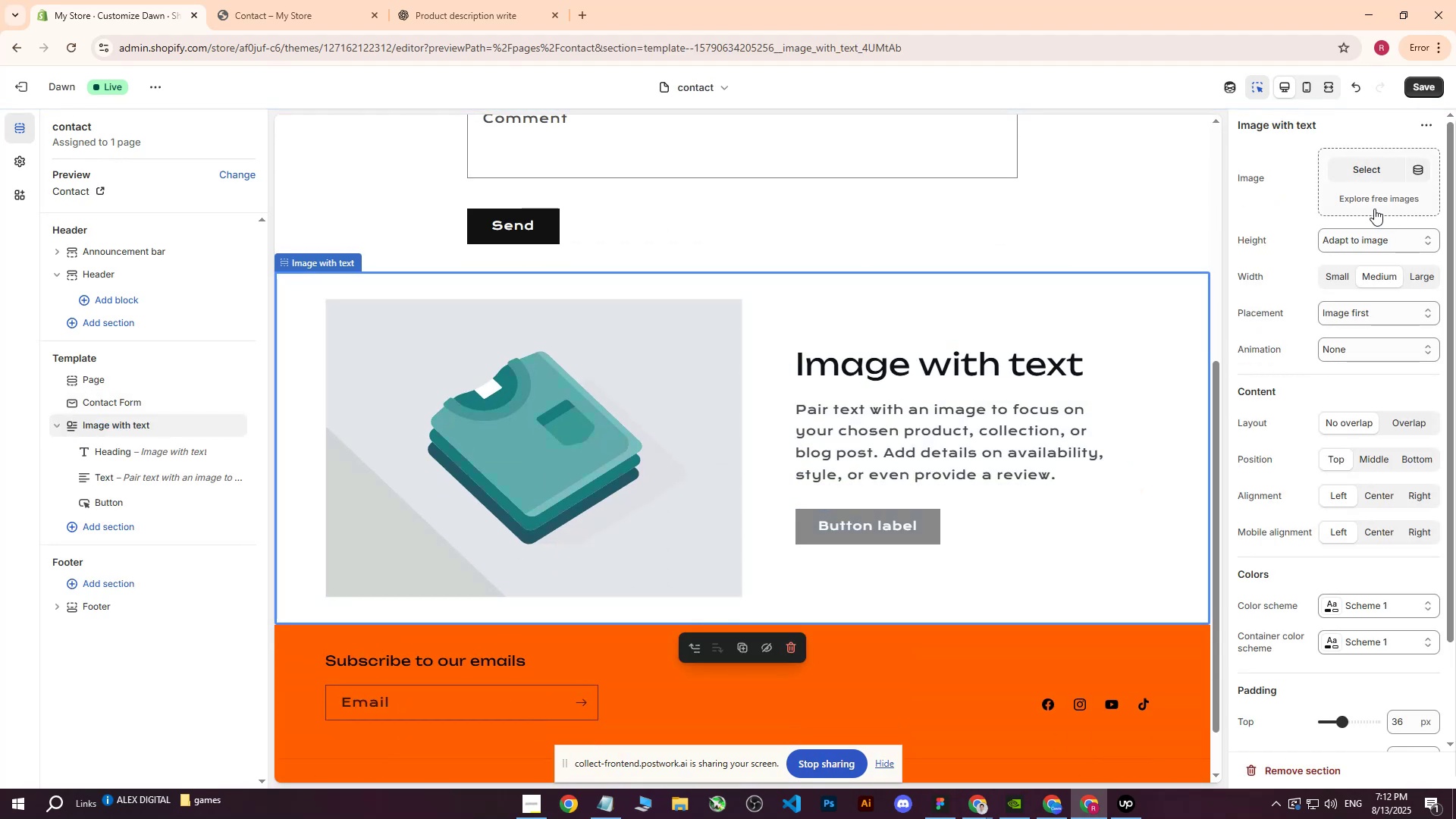 
left_click([1373, 169])
 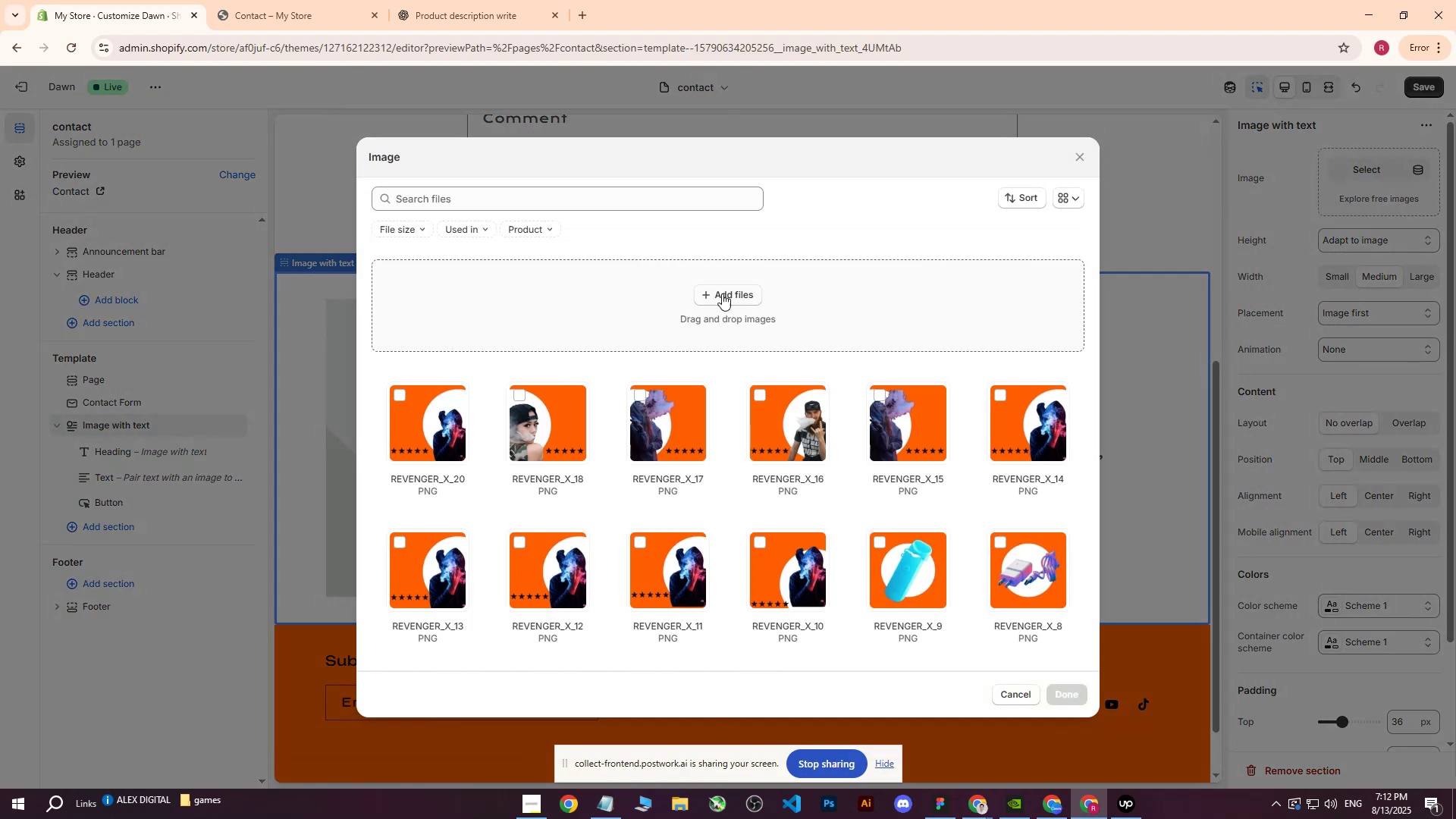 
left_click([749, 296])
 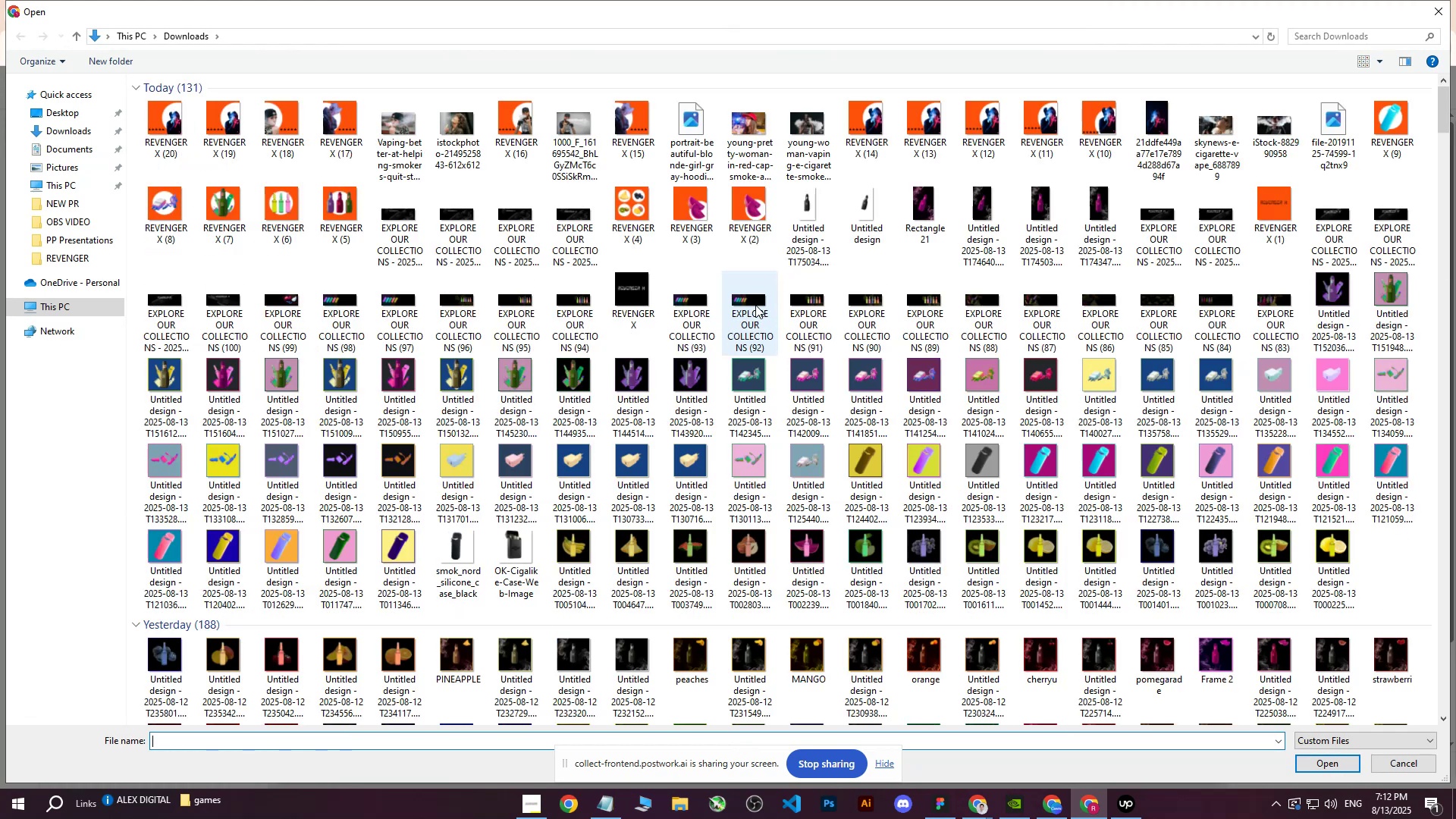 
left_click([1252, 202])
 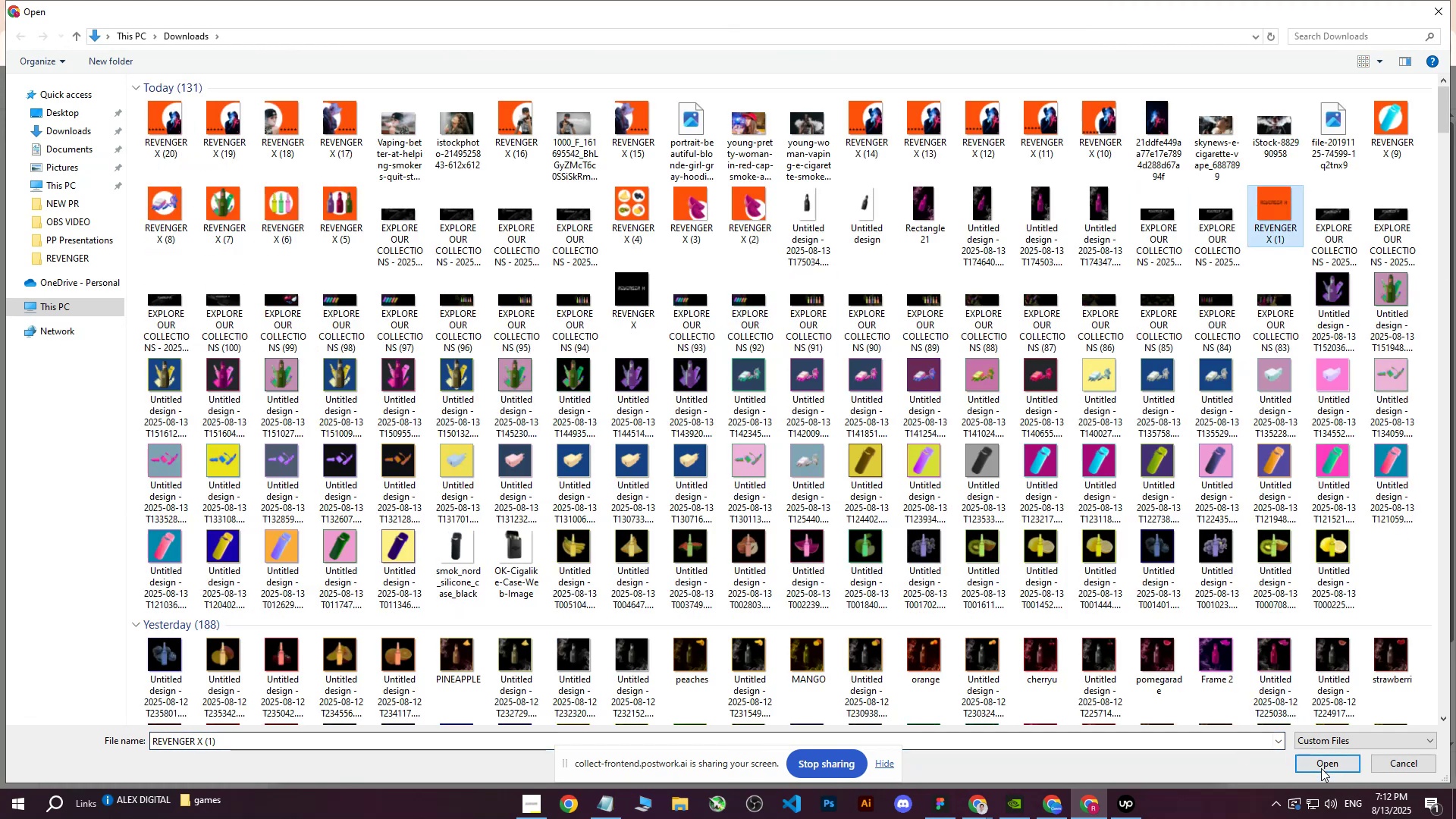 
left_click([1322, 769])
 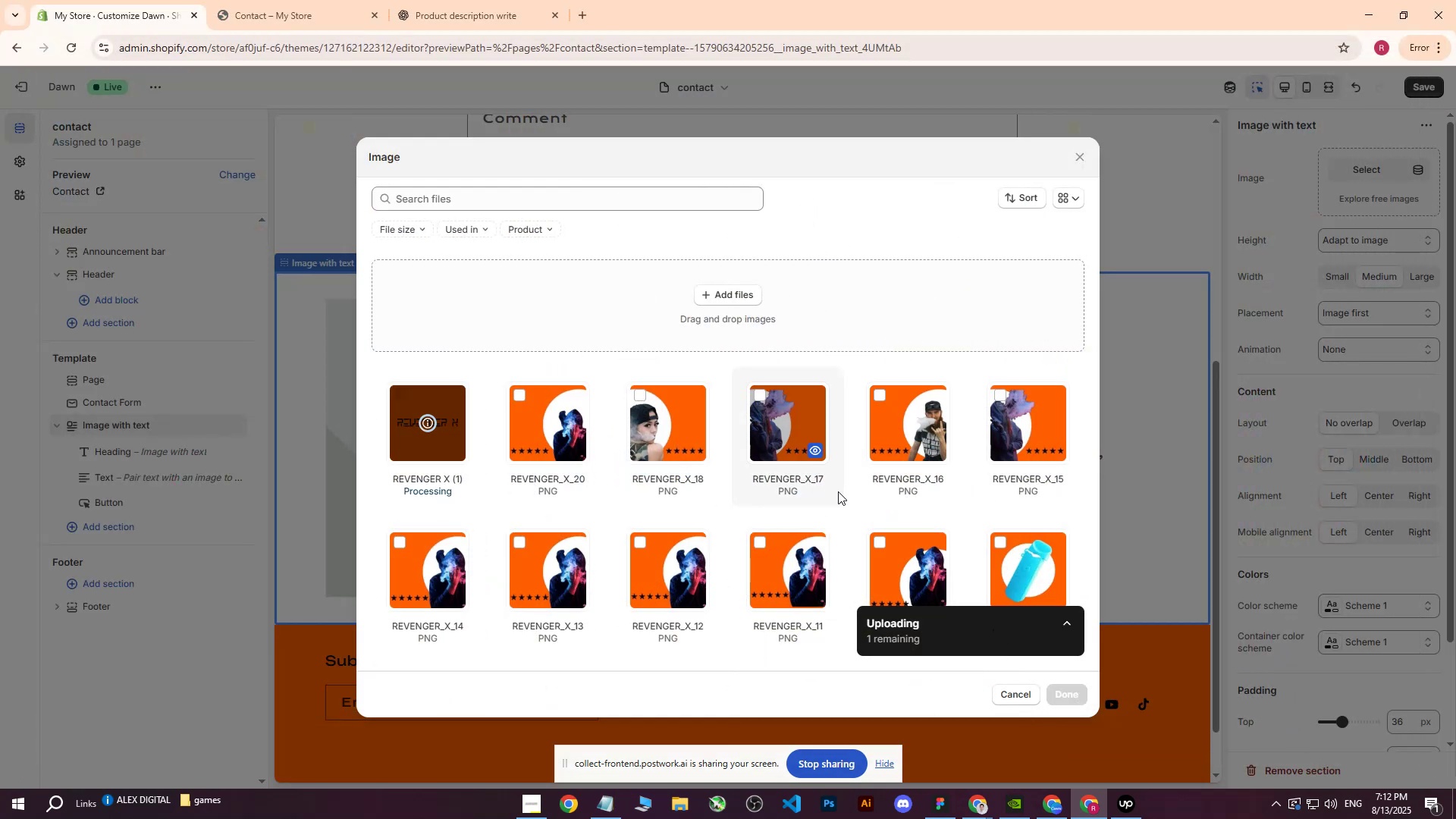 
wait(6.6)
 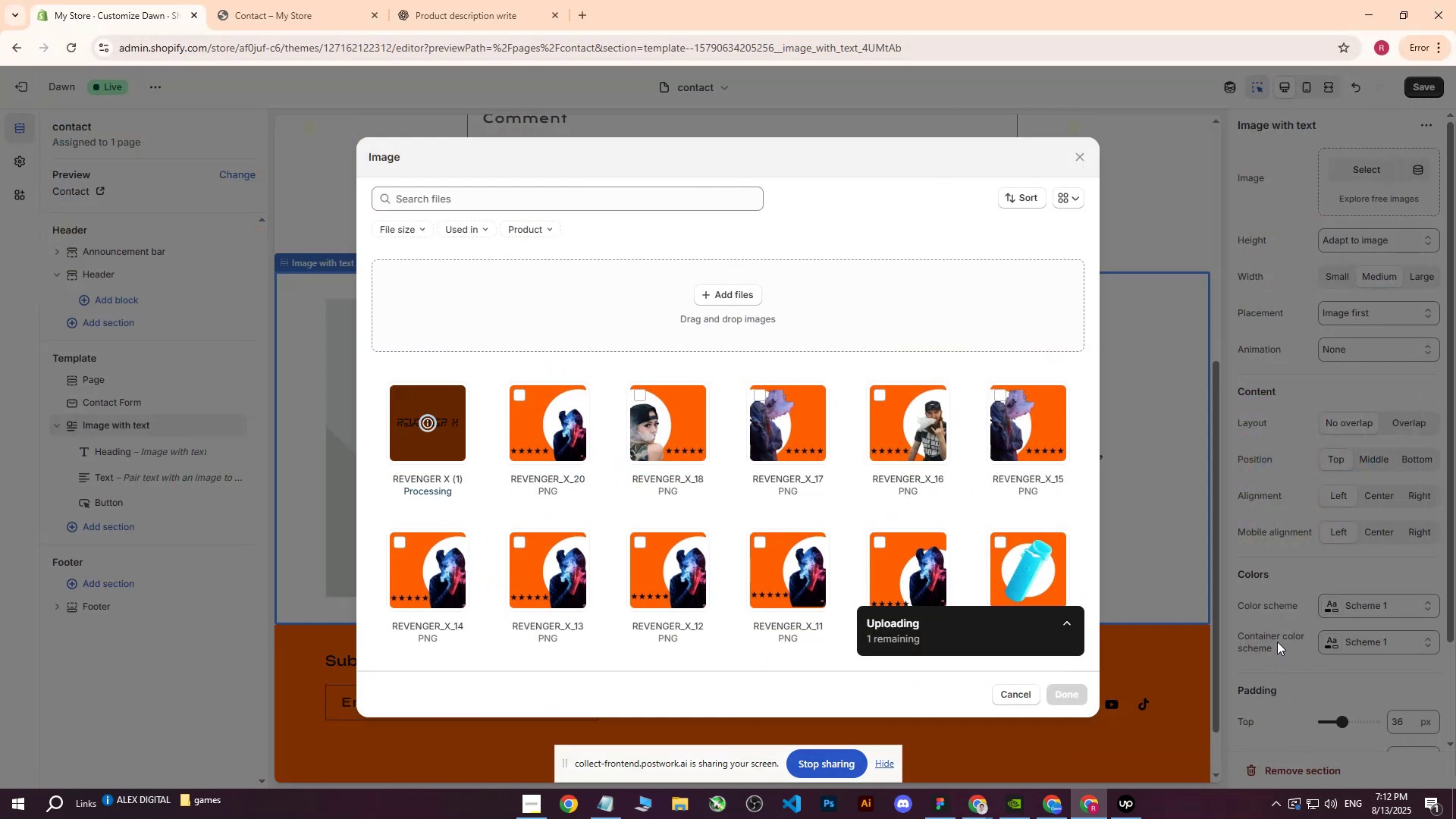 
left_click([1067, 693])
 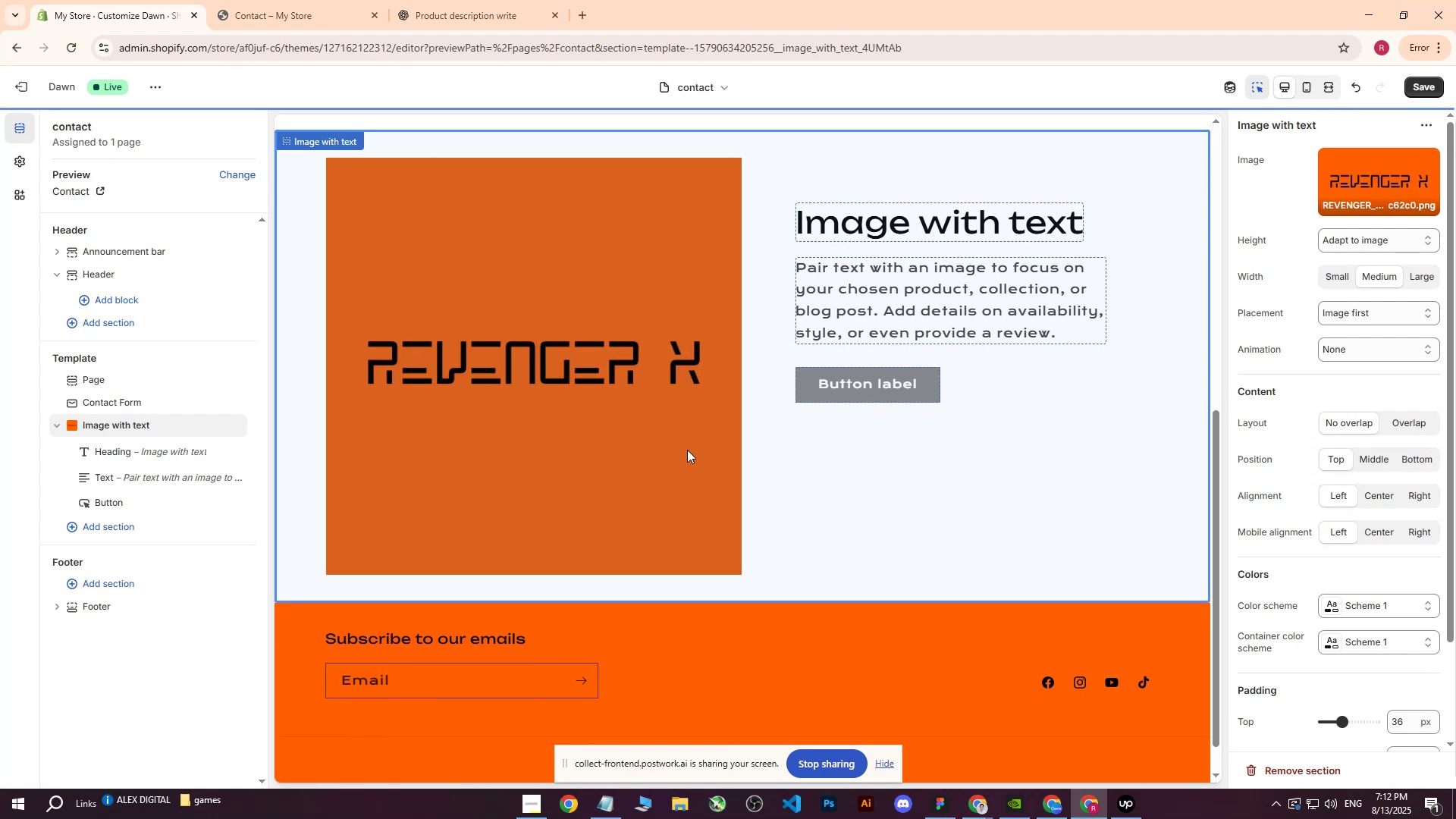 
scroll: coordinate [844, 425], scroll_direction: up, amount: 4.0
 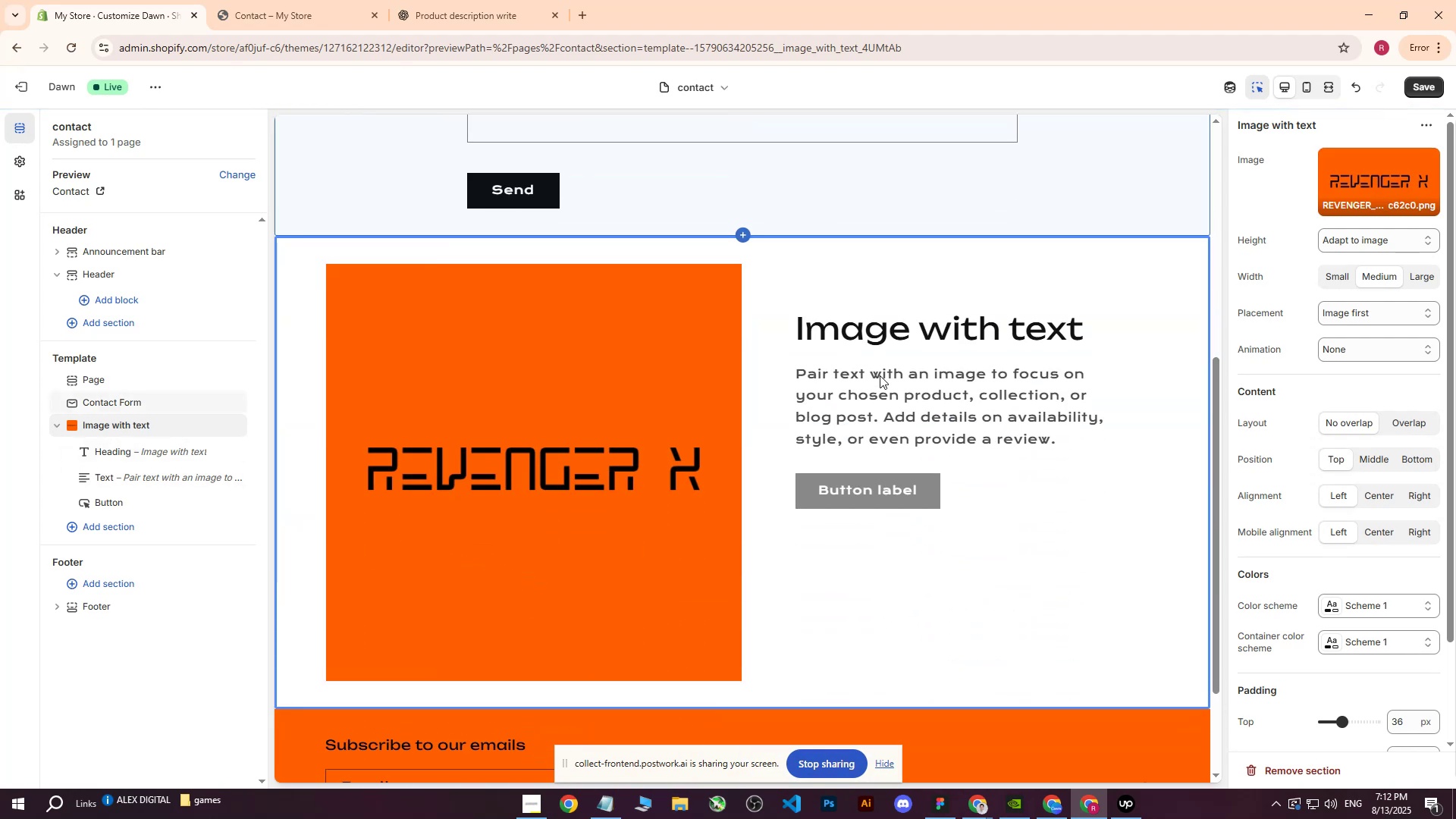 
left_click([883, 334])
 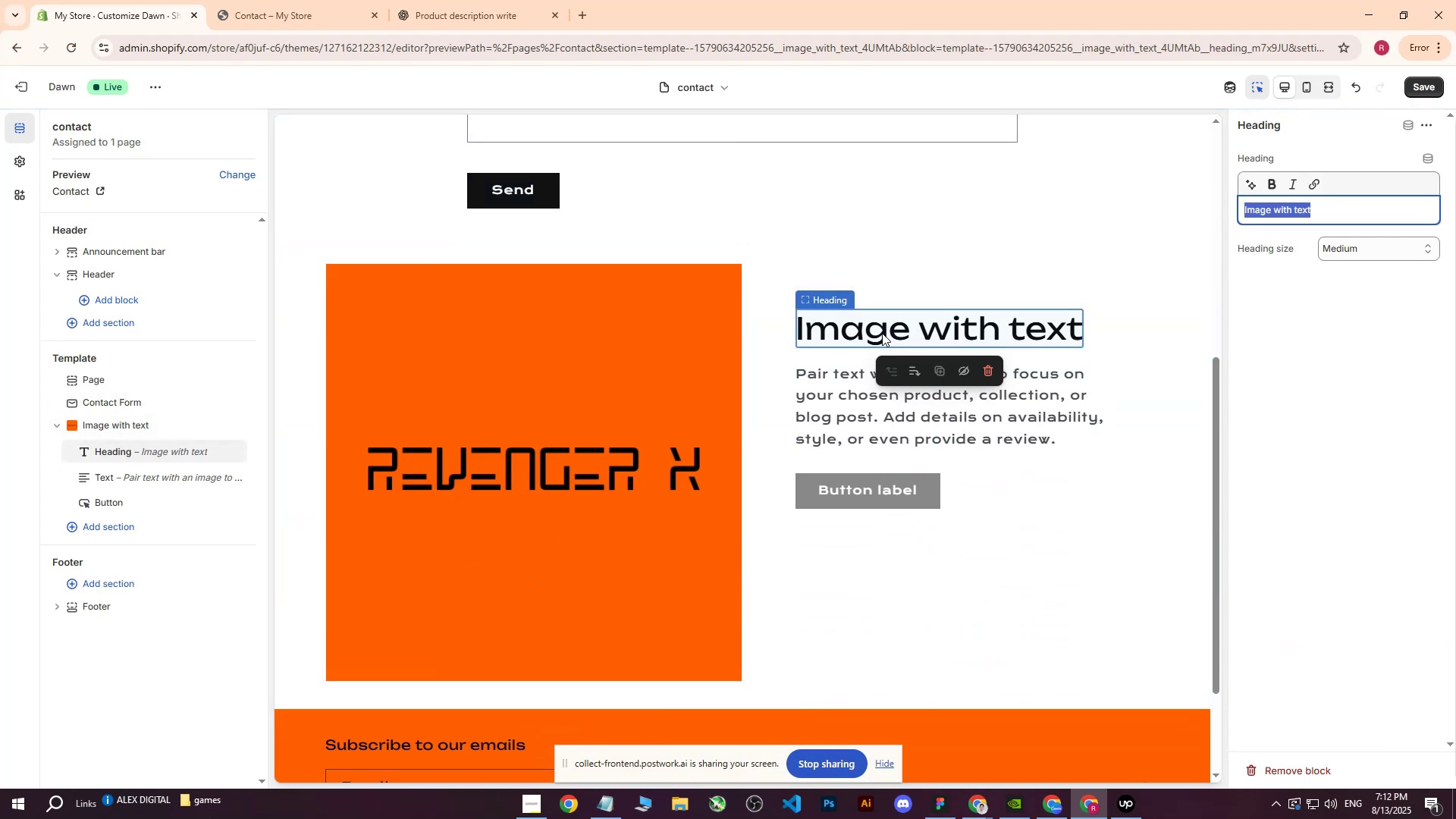 
left_click([882, 333])
 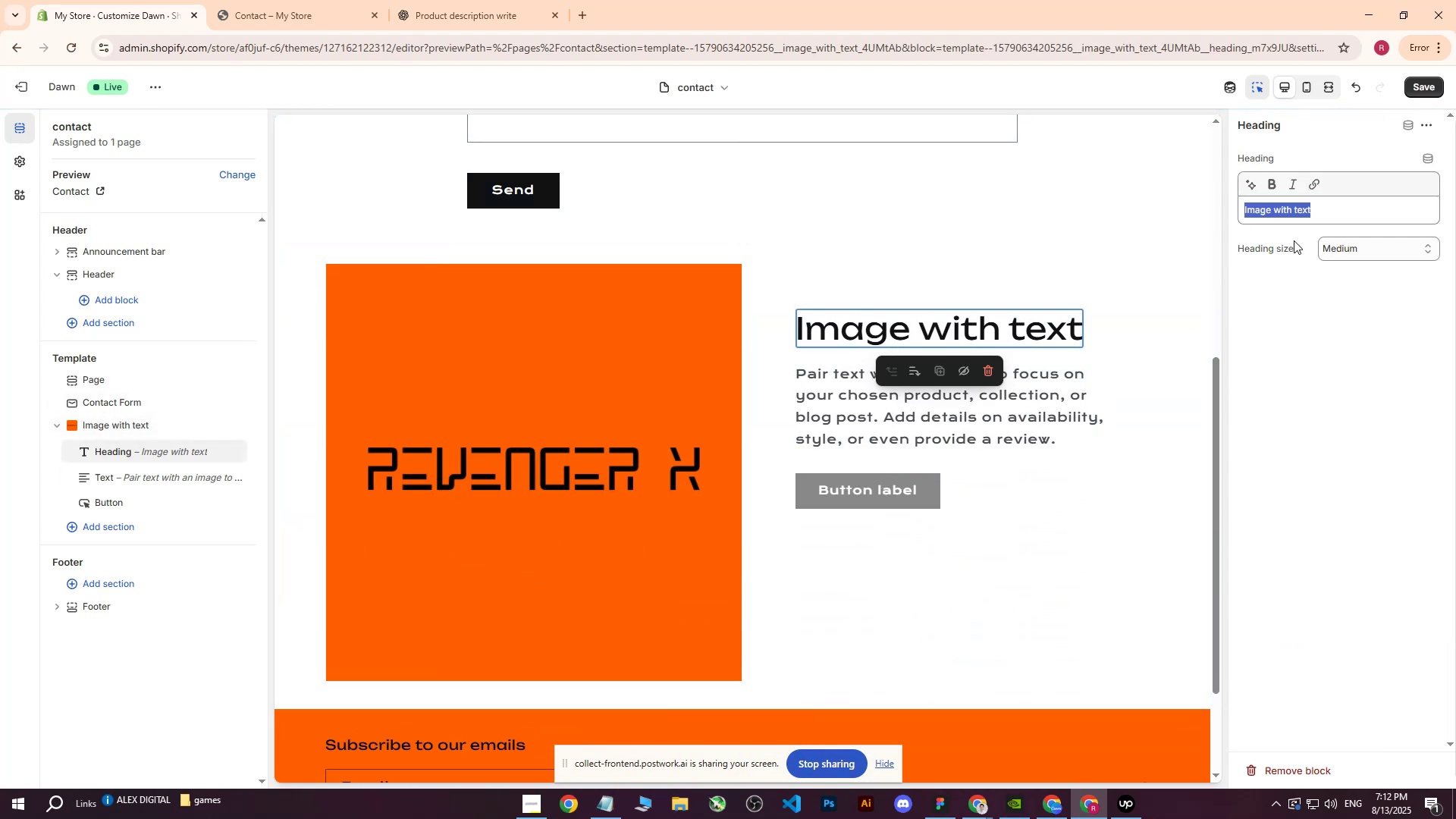 
left_click([1313, 220])
 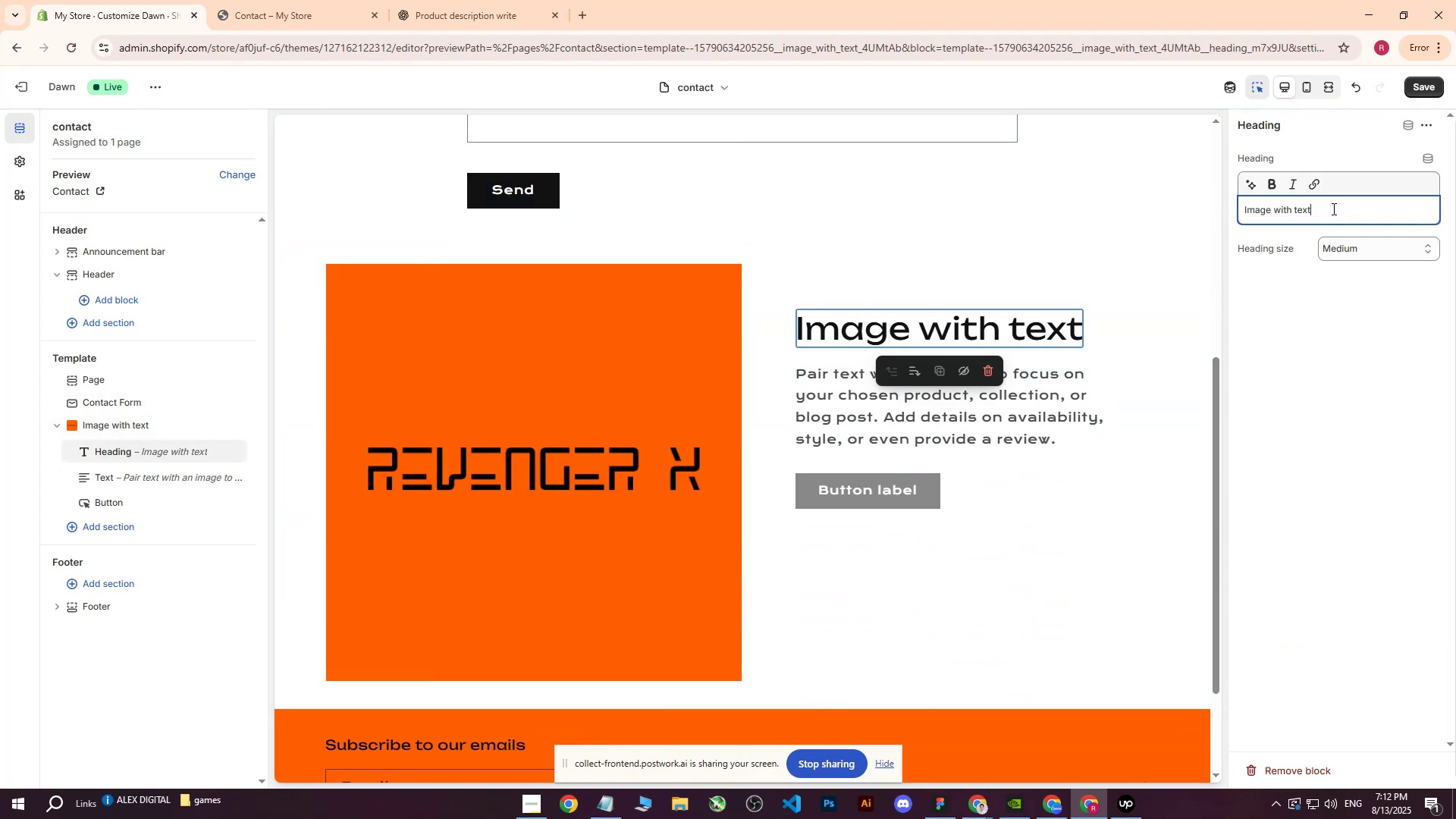 
left_click_drag(start_coordinate=[1337, 206], to_coordinate=[1229, 209])
 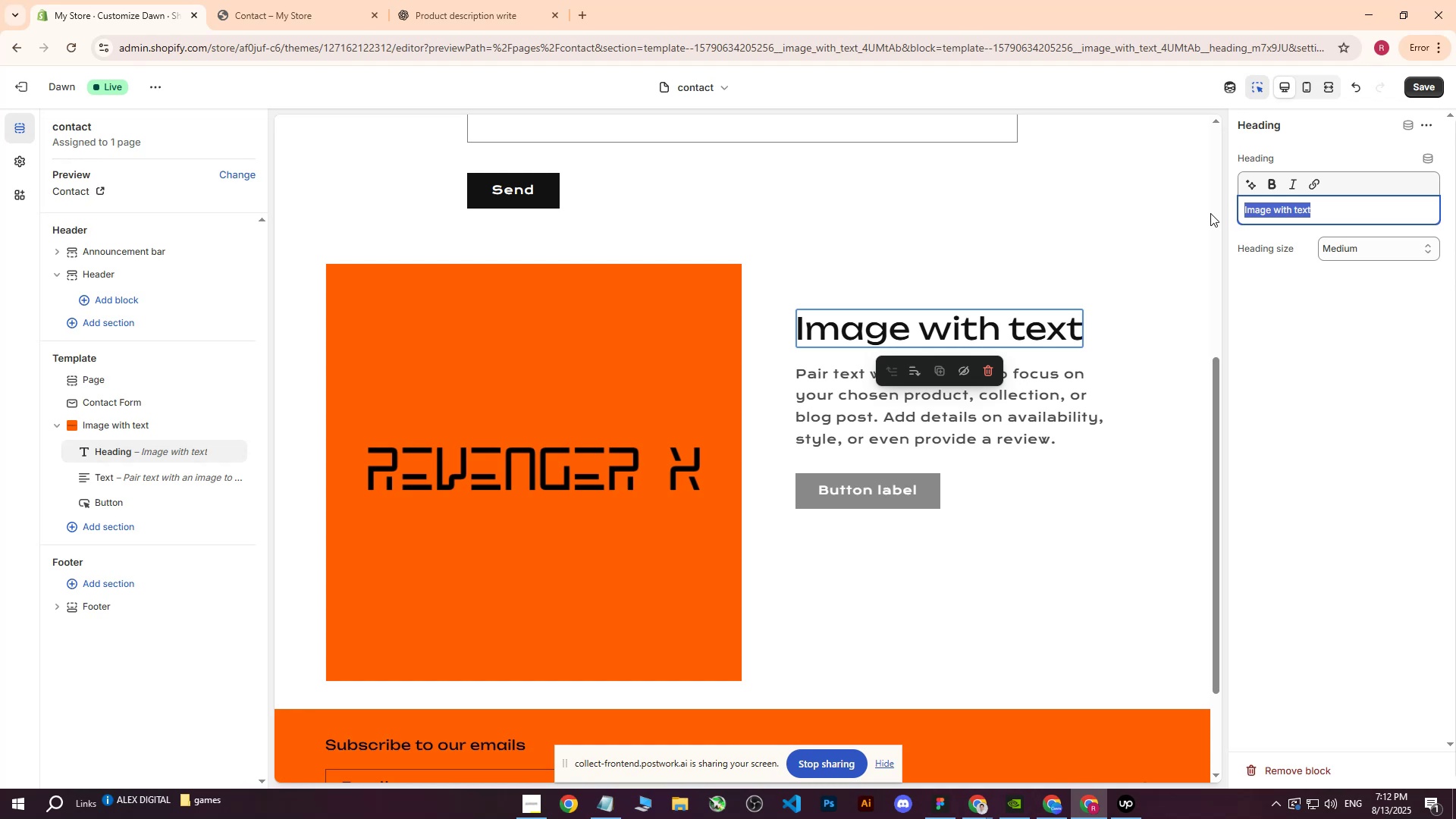 
wait(18.46)
 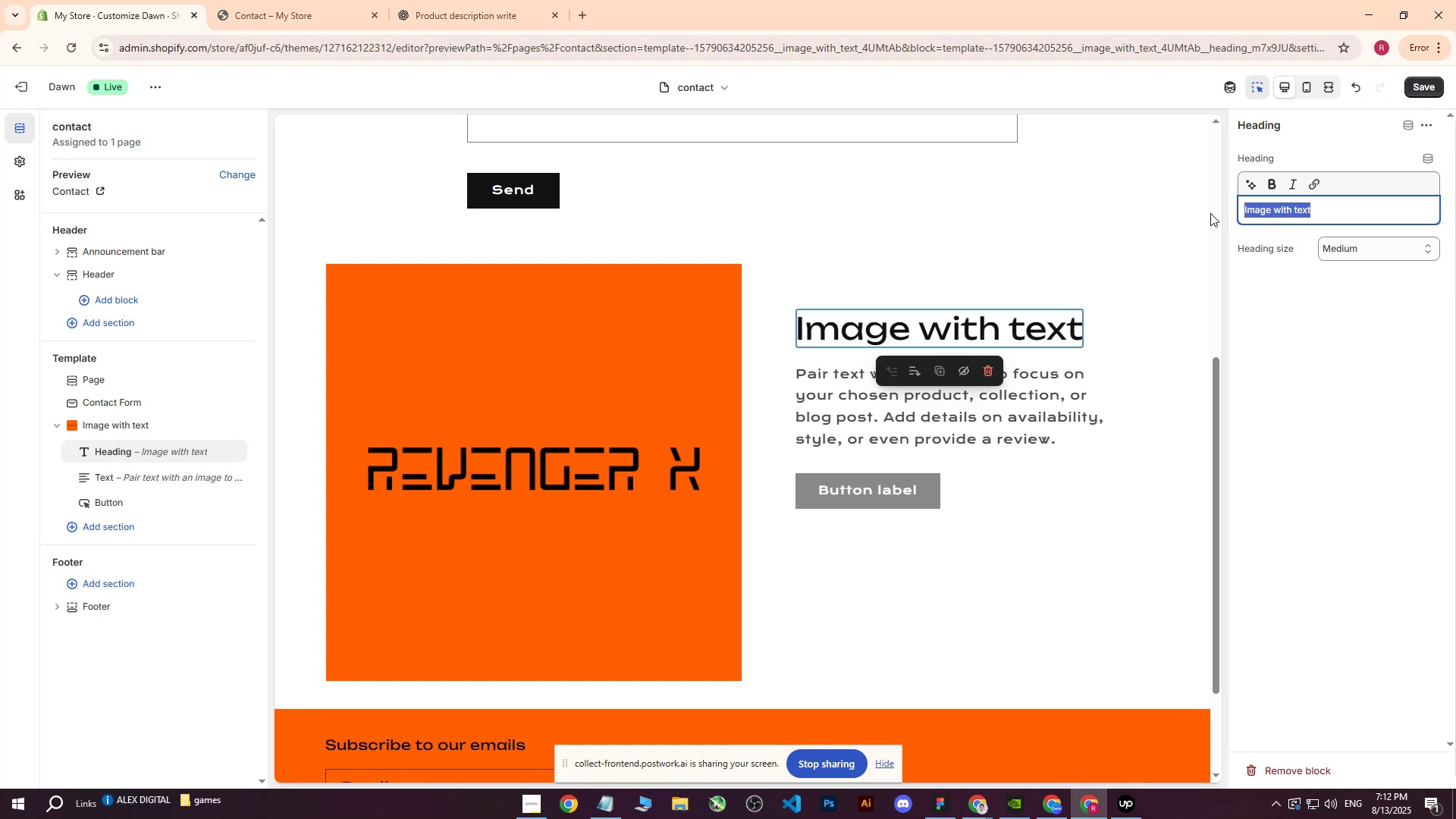 
scroll: coordinate [932, 433], scroll_direction: down, amount: 3.0
 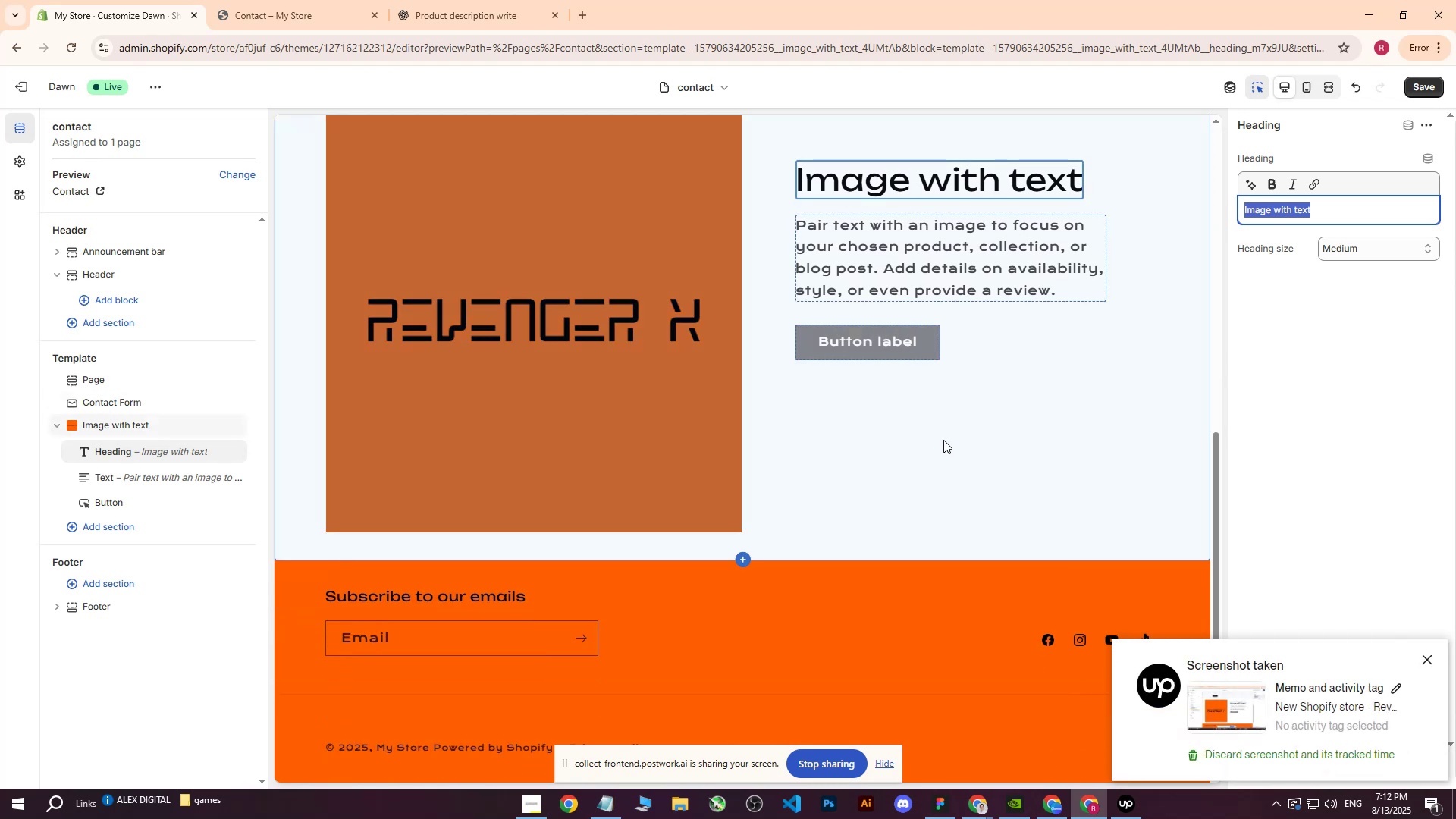 
scroll: coordinate [949, 441], scroll_direction: up, amount: 1.0
 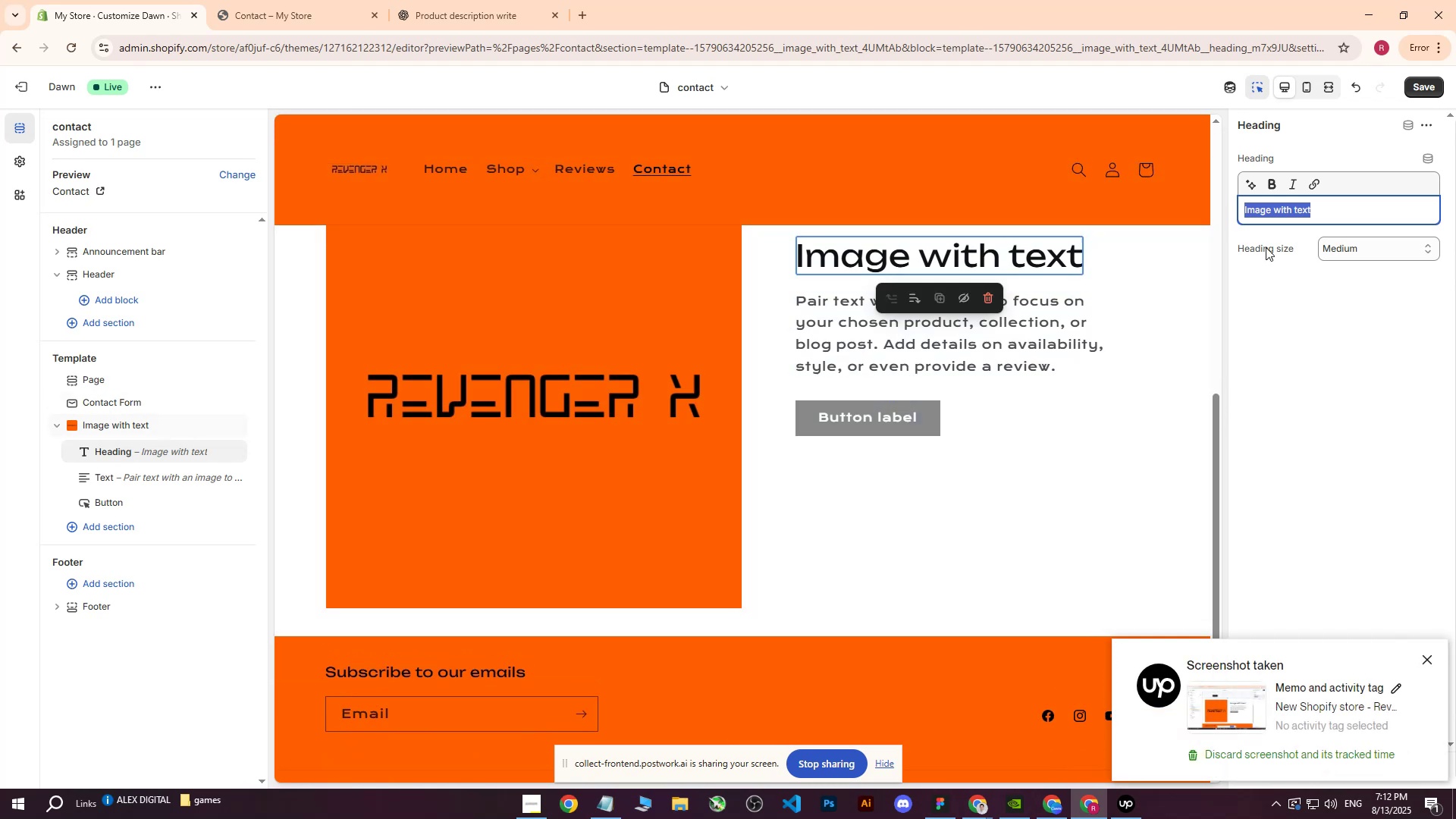 
left_click([1334, 211])
 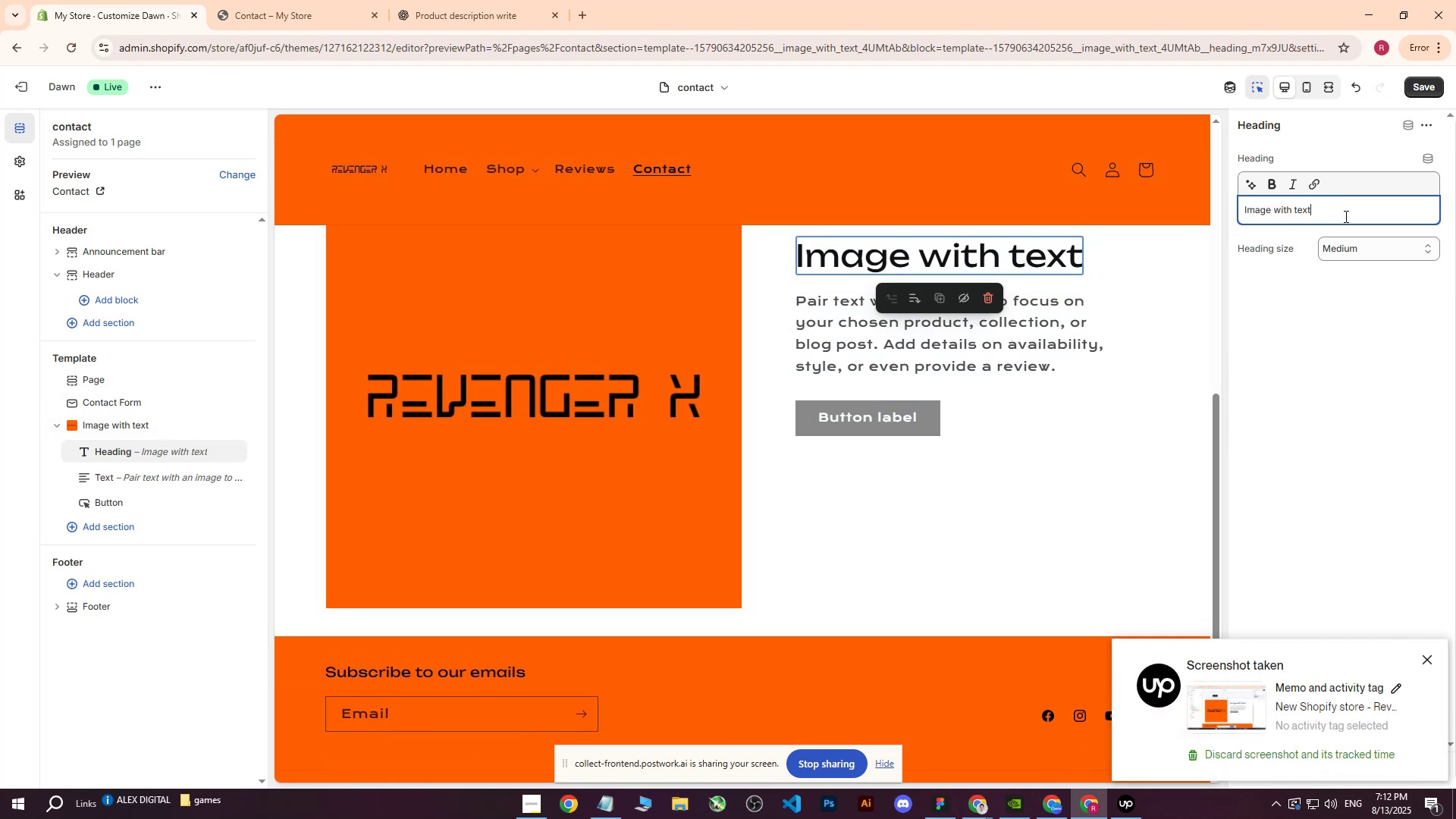 
left_click_drag(start_coordinate=[1345, 215], to_coordinate=[1188, 215])
 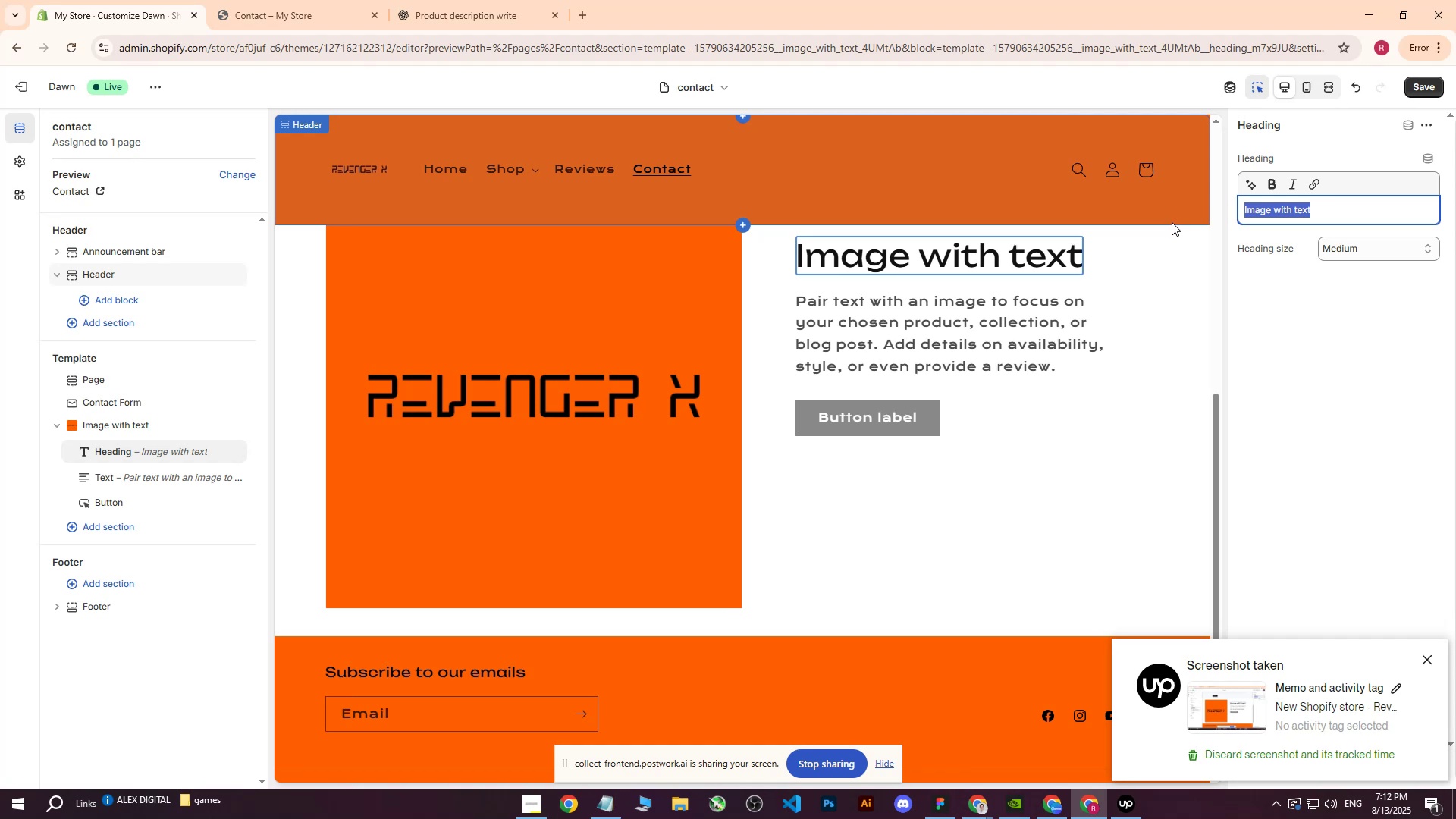 
type(About us)
 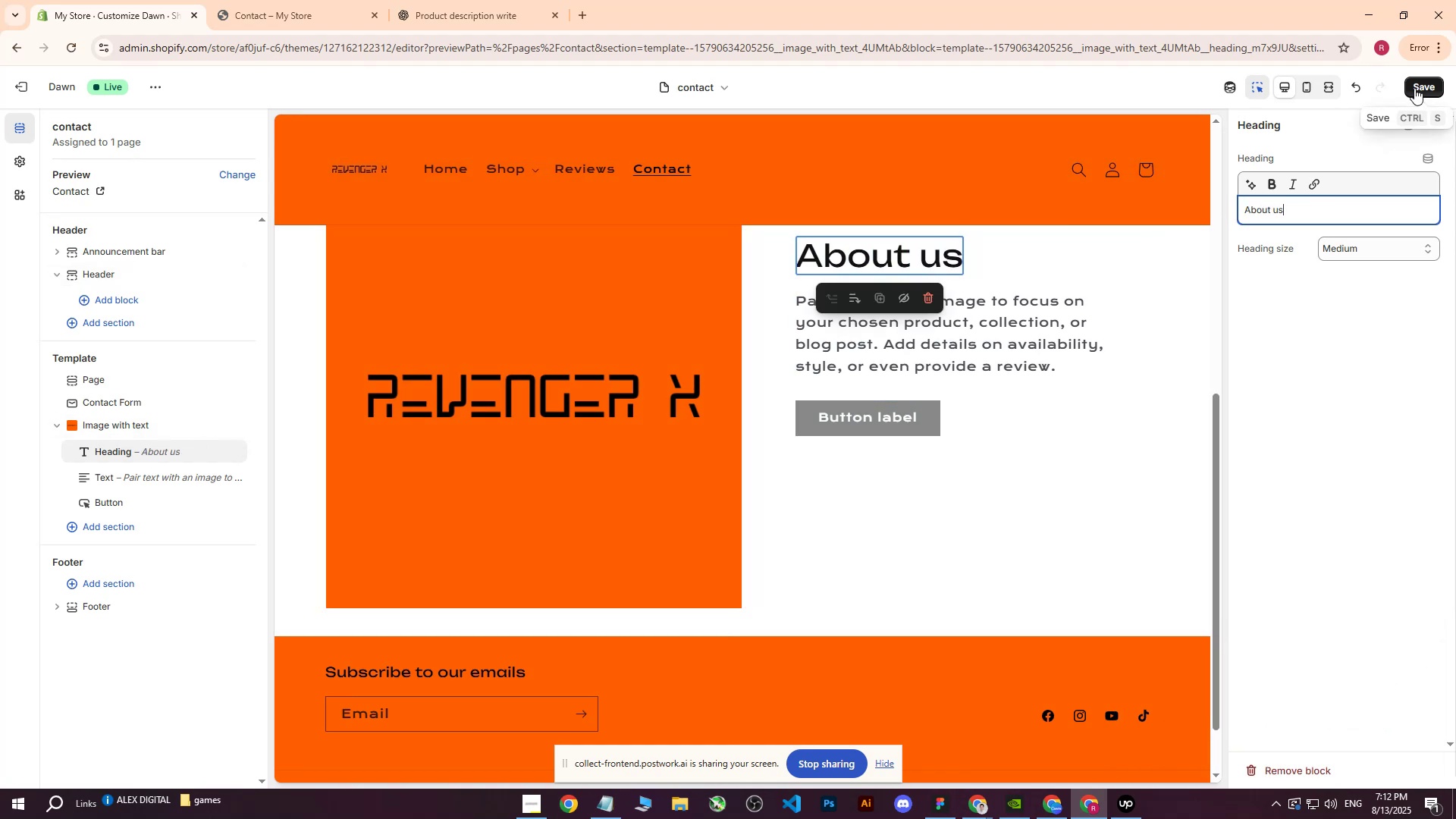 
left_click([473, 0])
 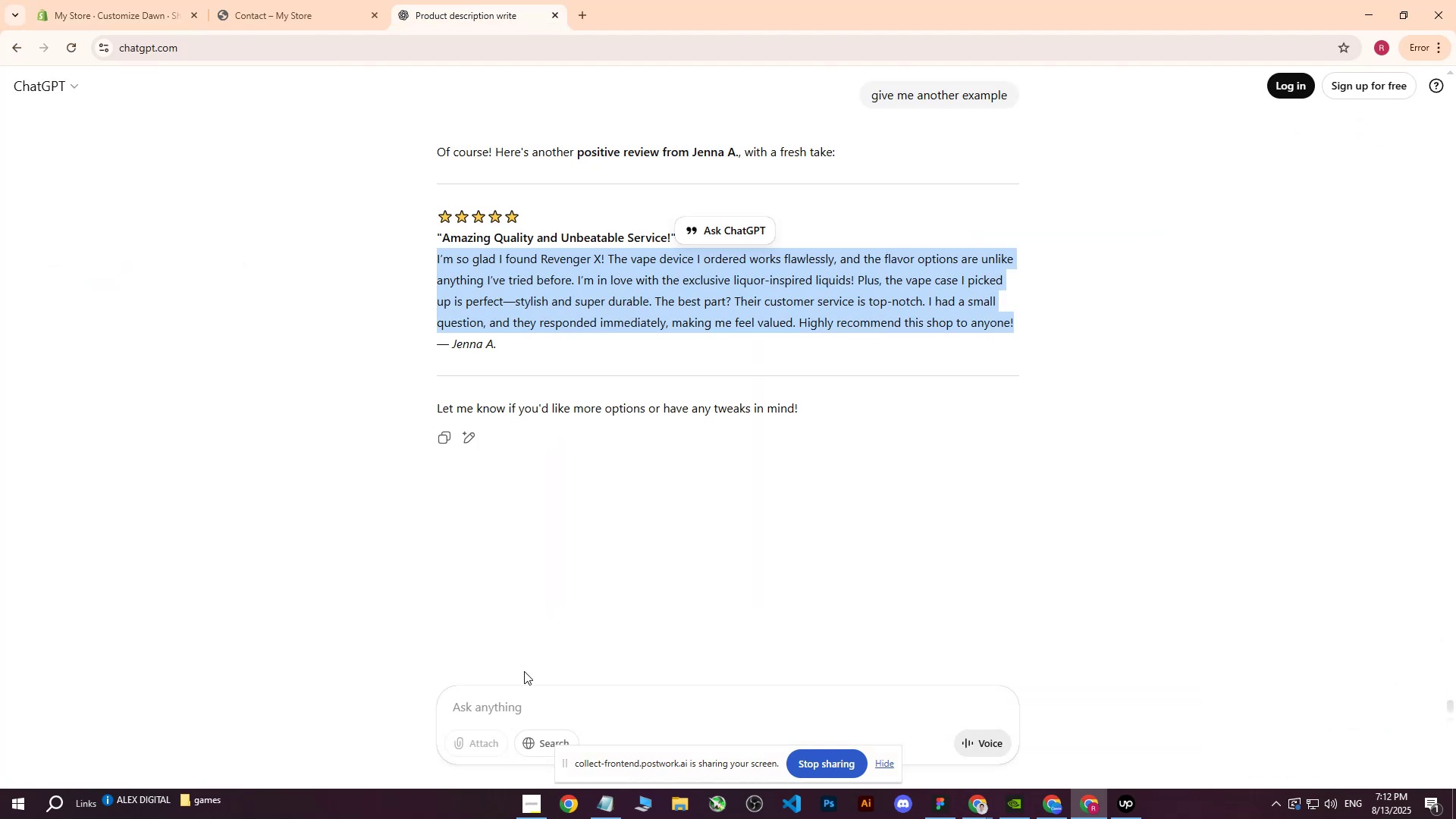 
left_click([526, 700])
 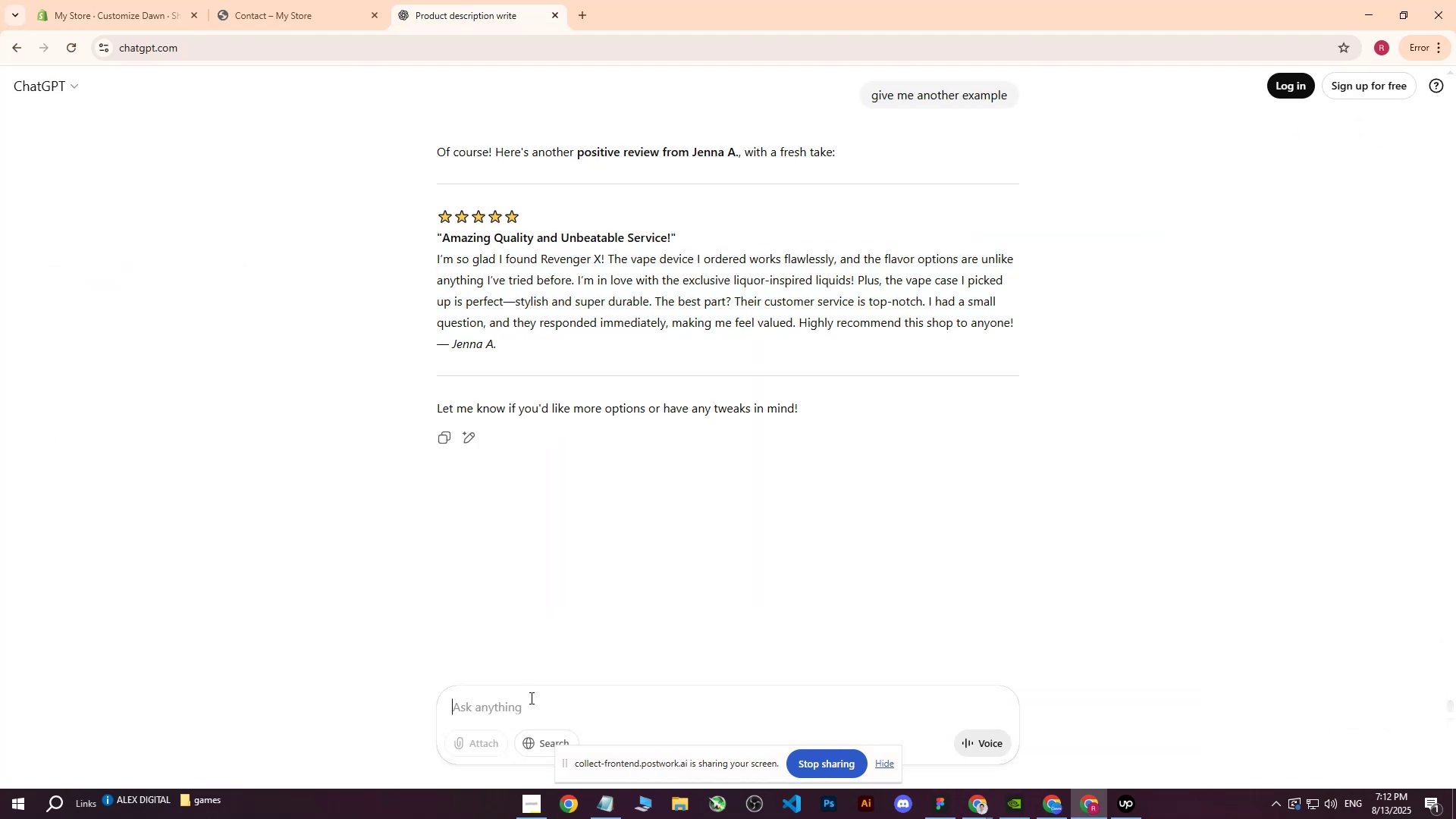 
type(write me about us section for this so)
key(Backspace)
type(hopify store in )
 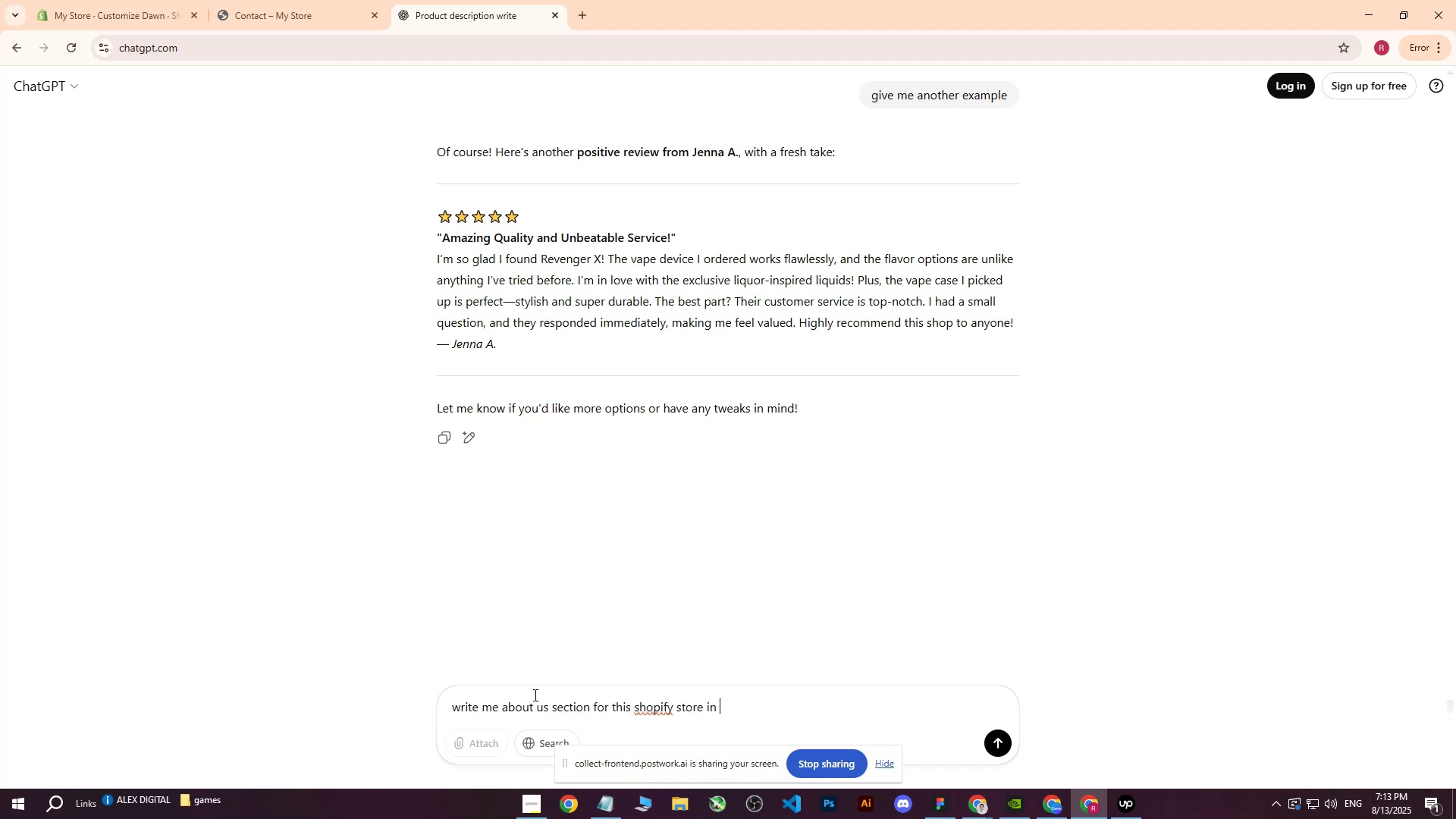 
key(Backspace)
key(Backspace)
key(Backspace)
type(vape revenger)
 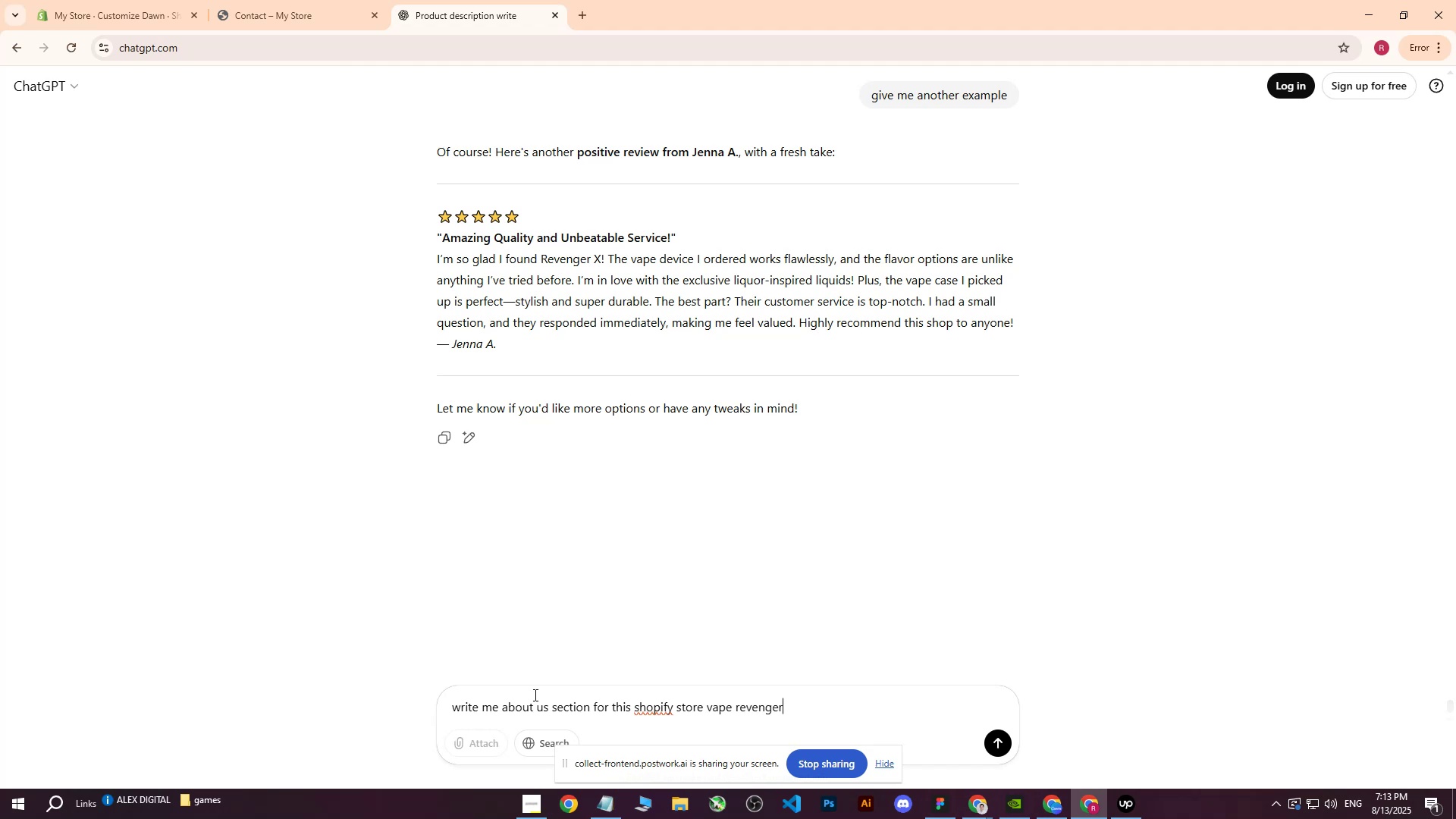 
key(Enter)
 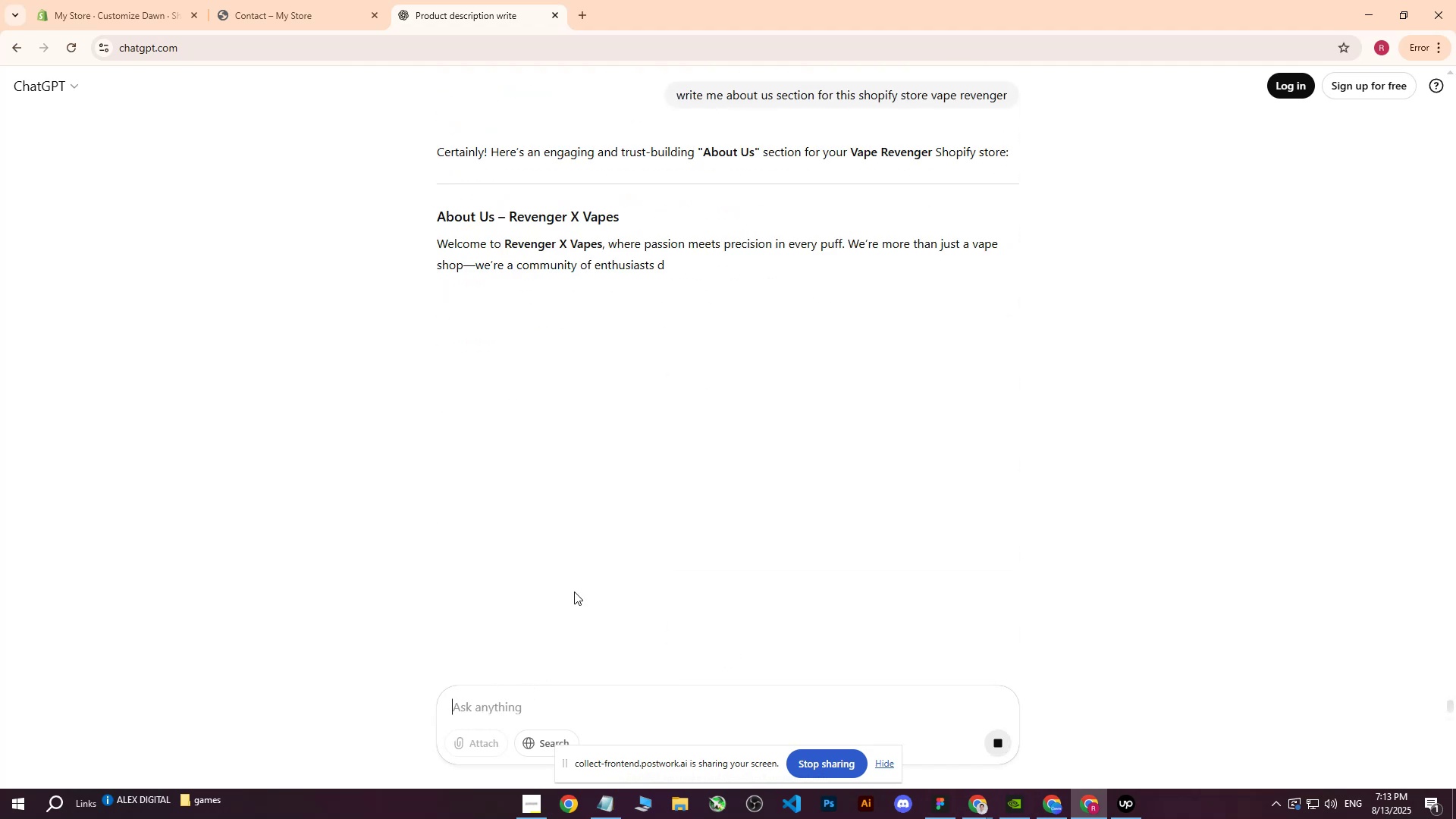 
left_click_drag(start_coordinate=[438, 242], to_coordinate=[617, 264])
 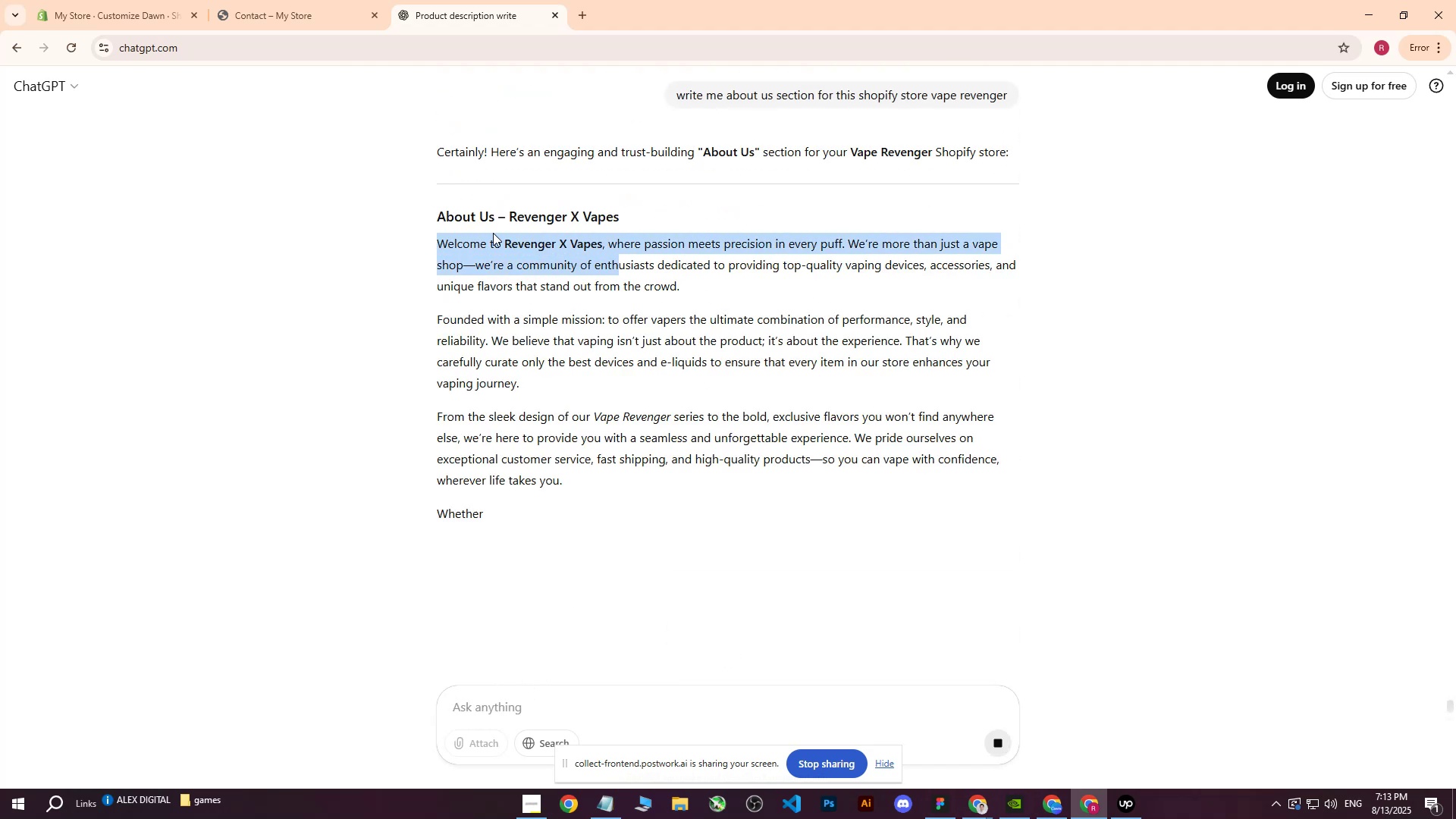 
left_click([493, 233])
 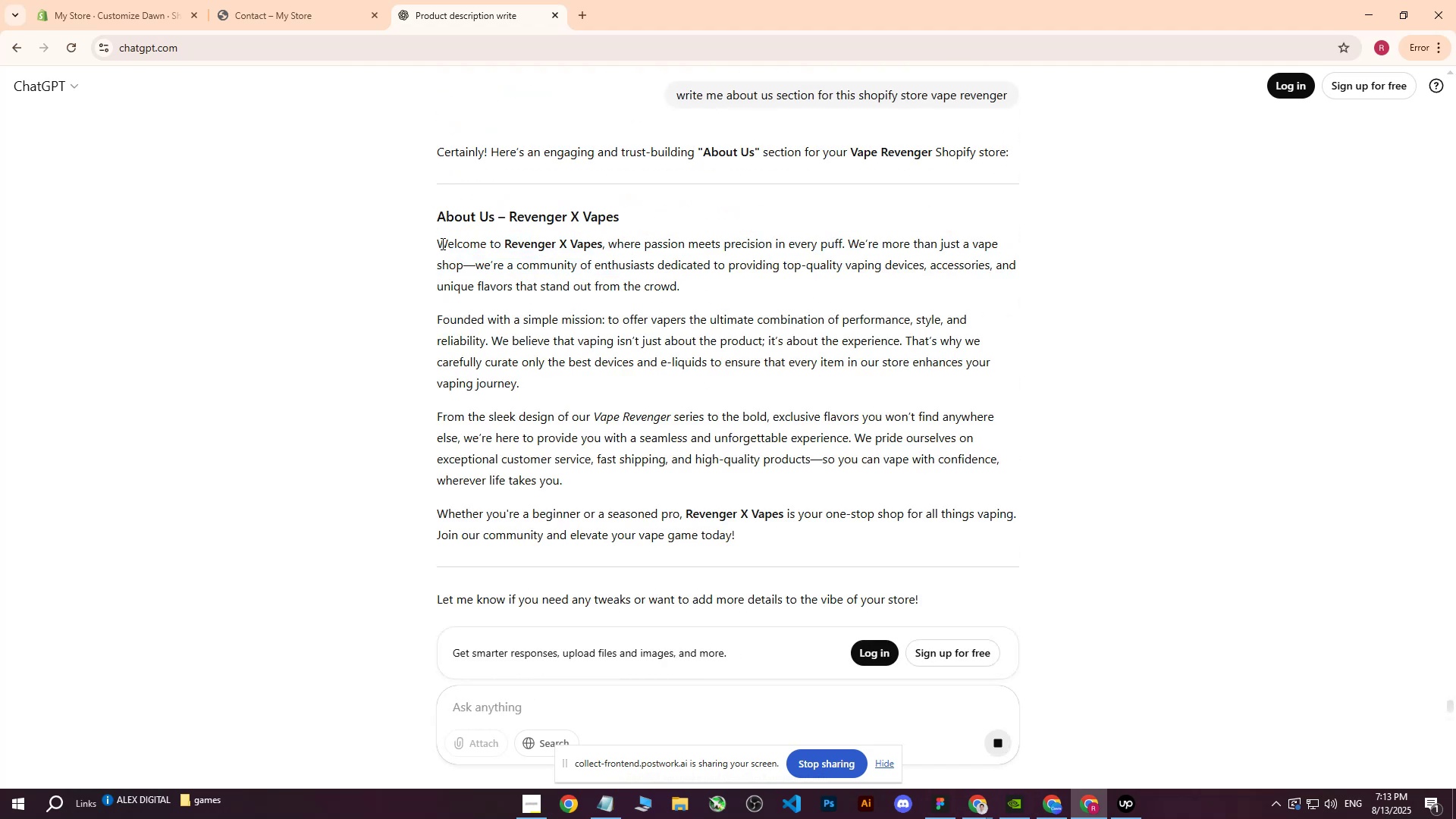 
left_click_drag(start_coordinate=[437, 241], to_coordinate=[900, 529])
 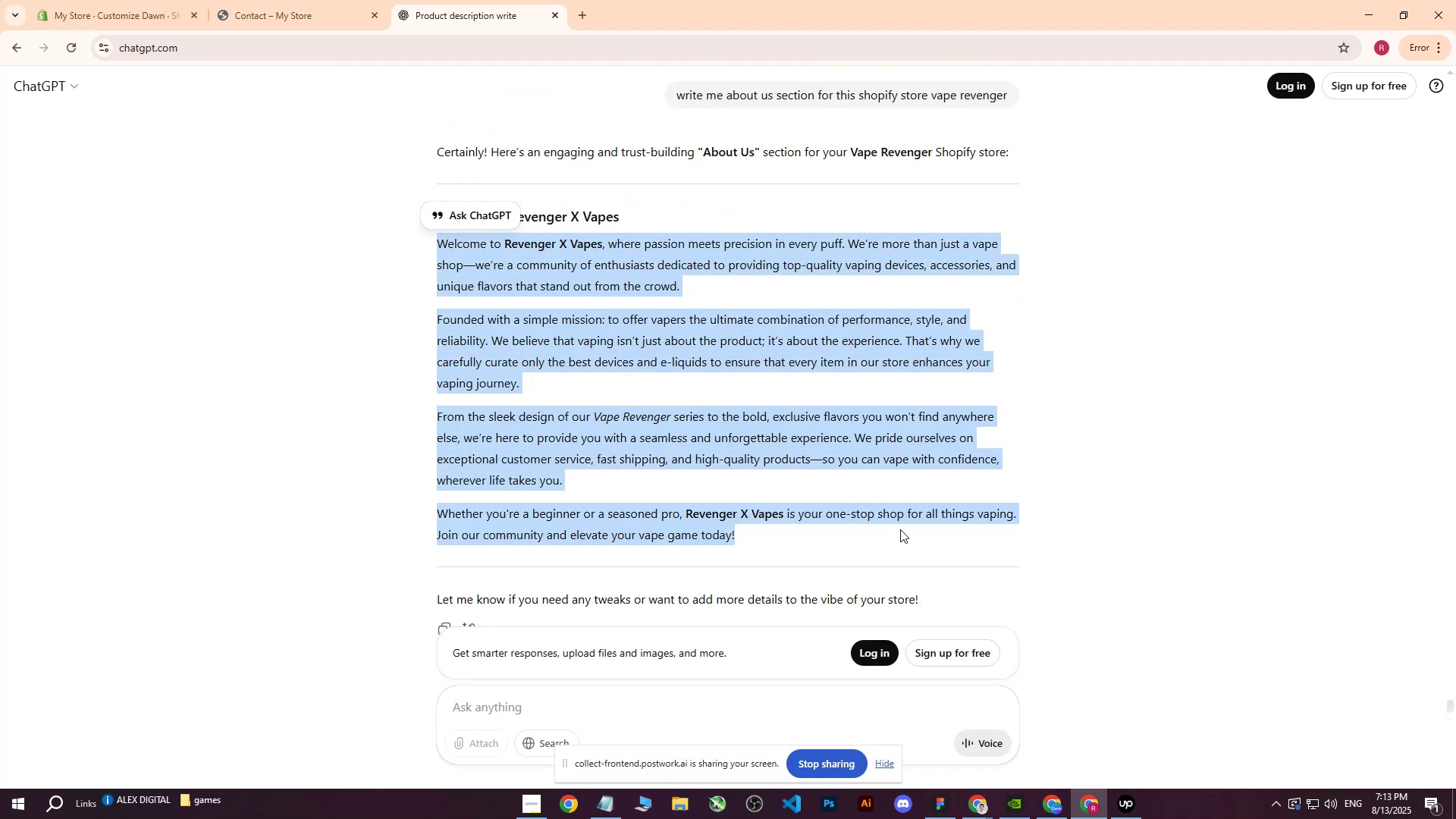 
key(Control+ControlLeft)
 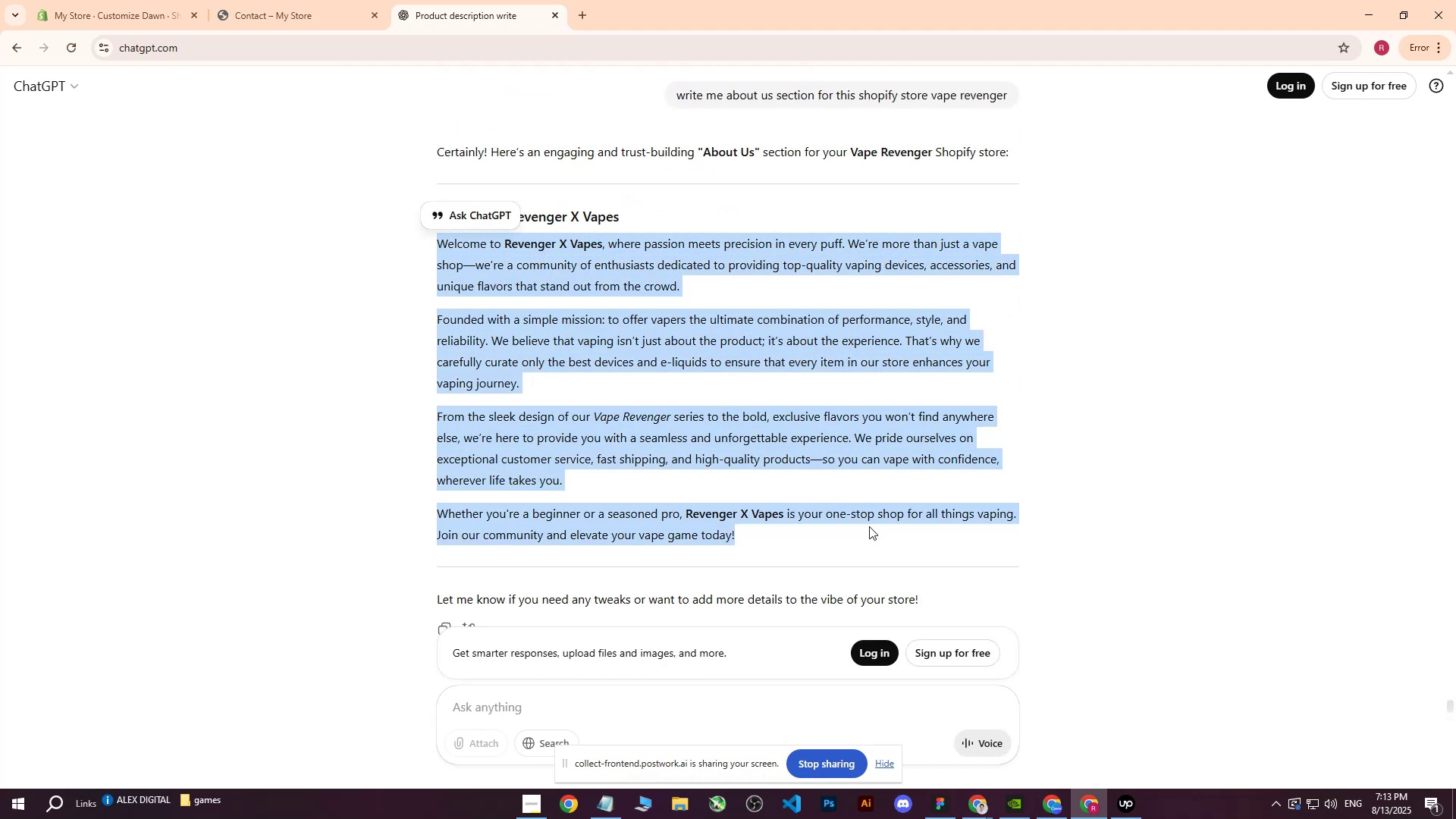 
key(Control+C)
 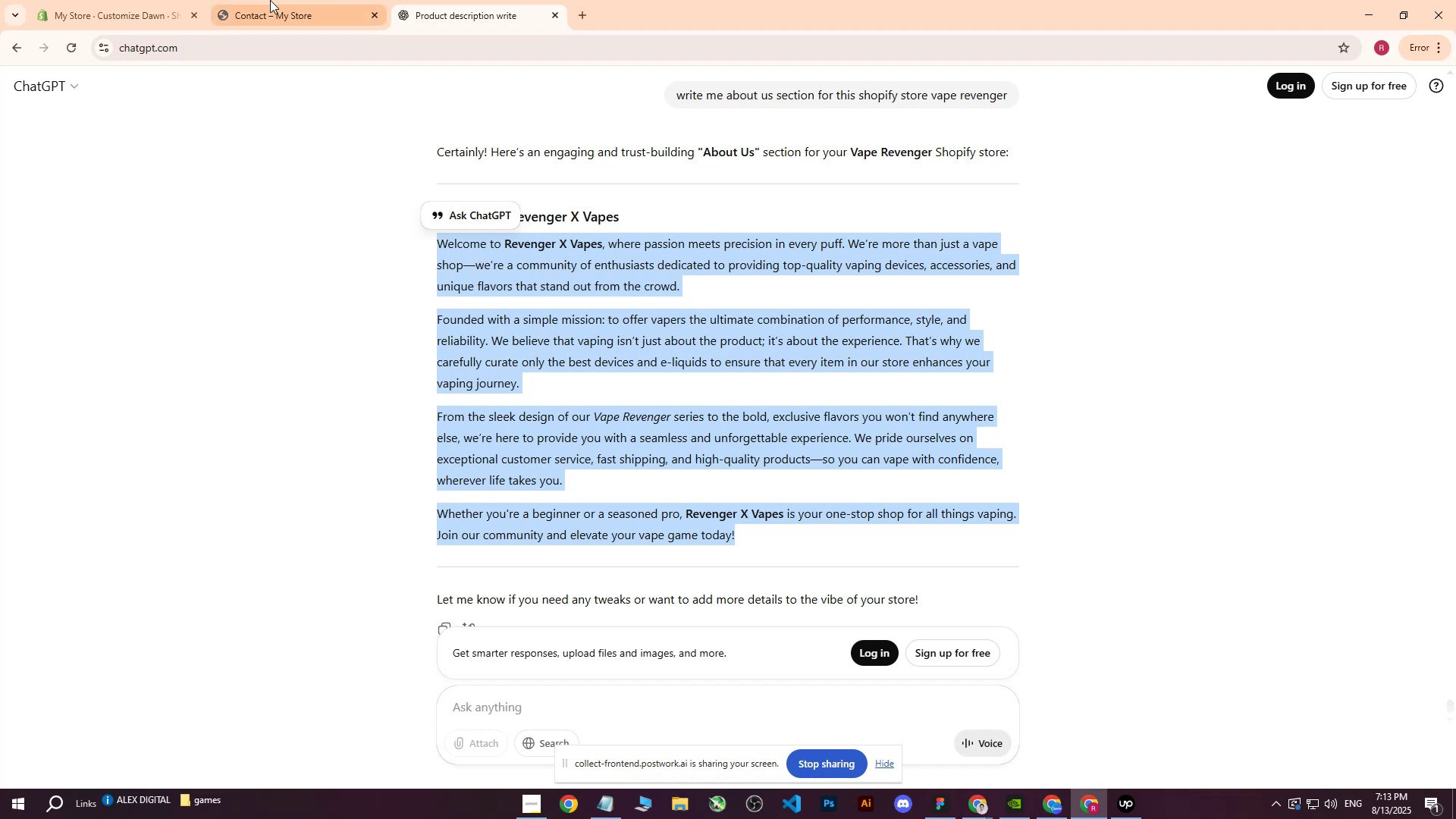 
left_click([270, 0])
 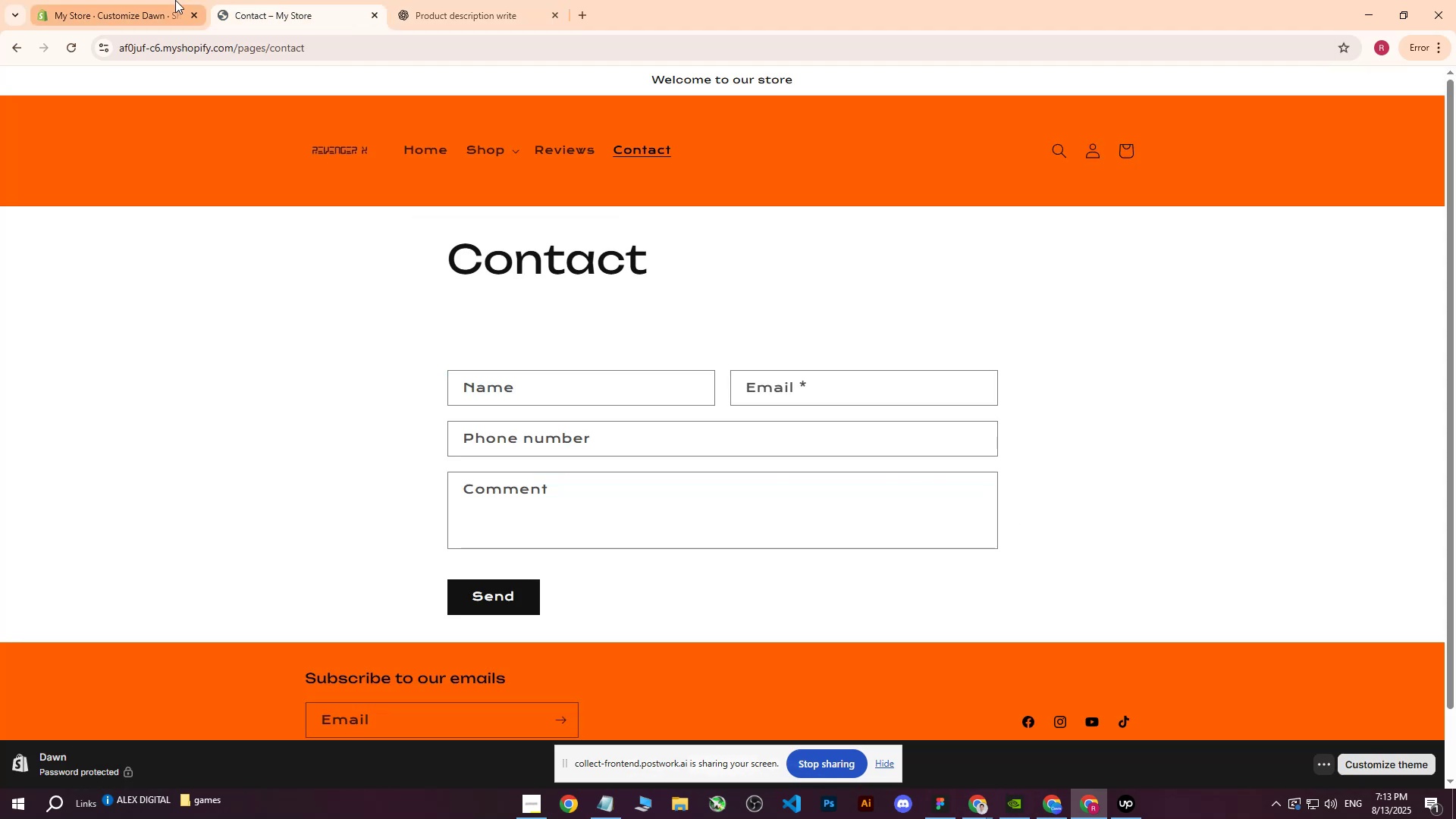 
left_click([155, 0])
 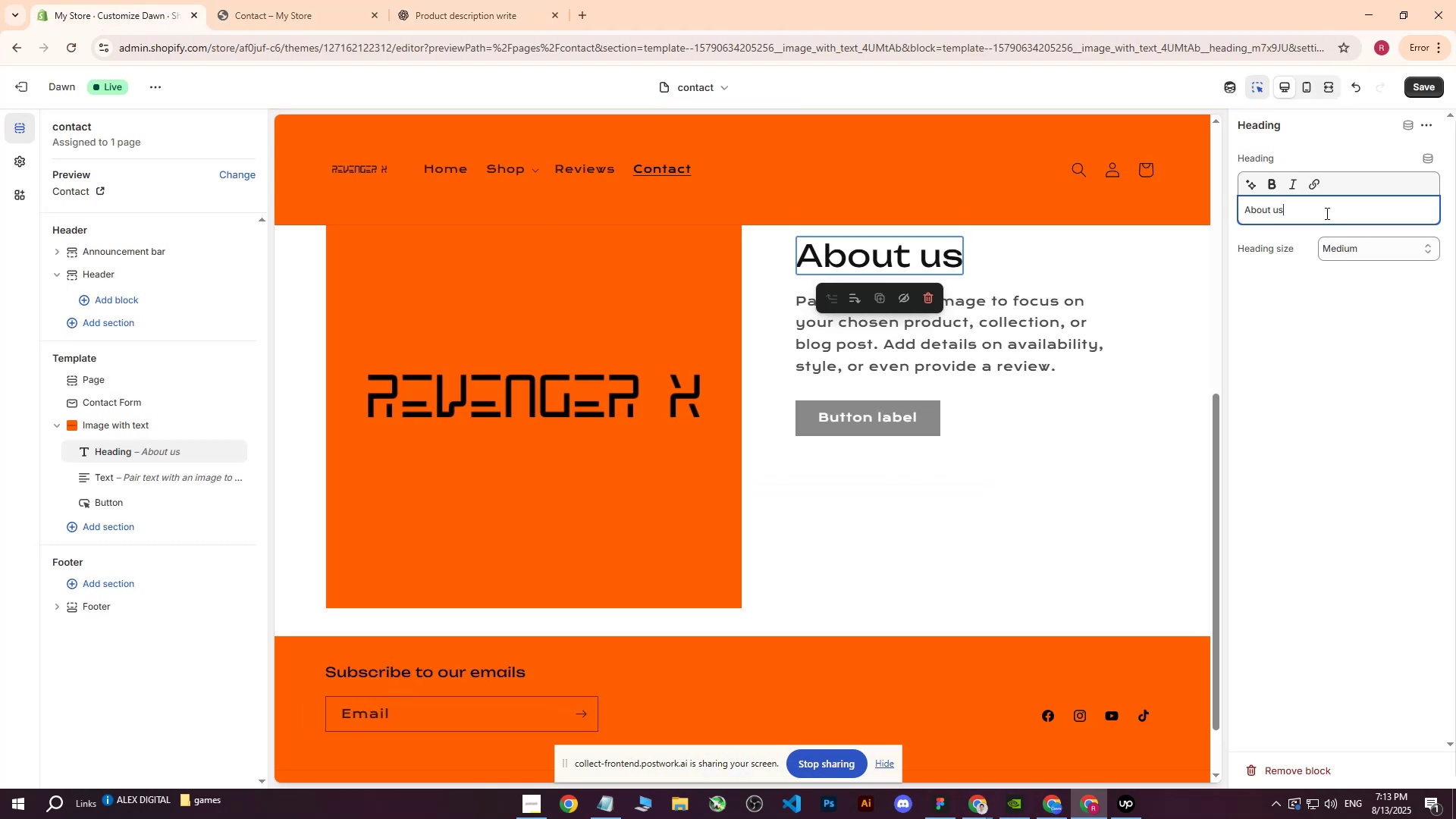 
left_click([1041, 335])
 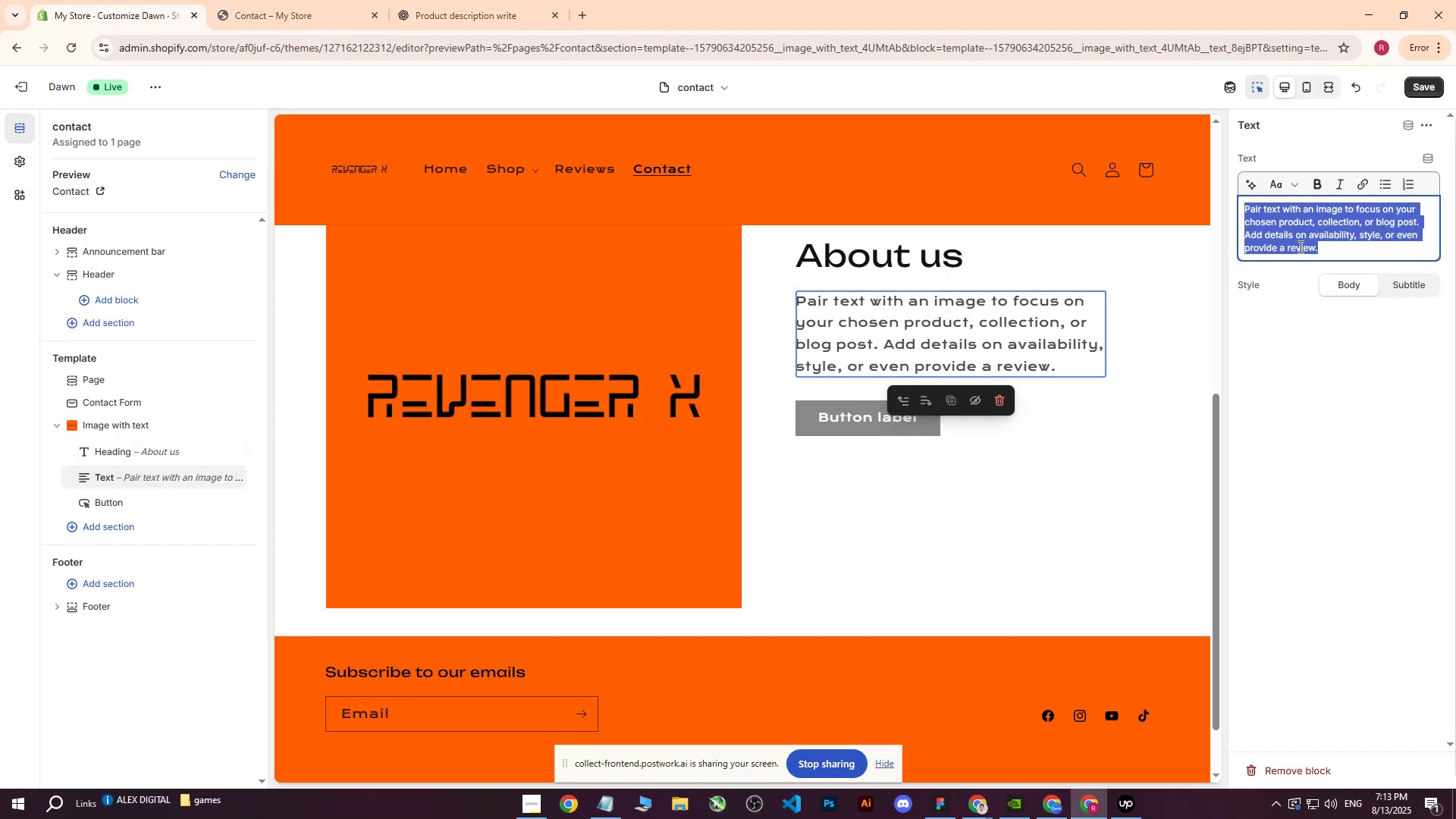 
key(Control+ControlLeft)
 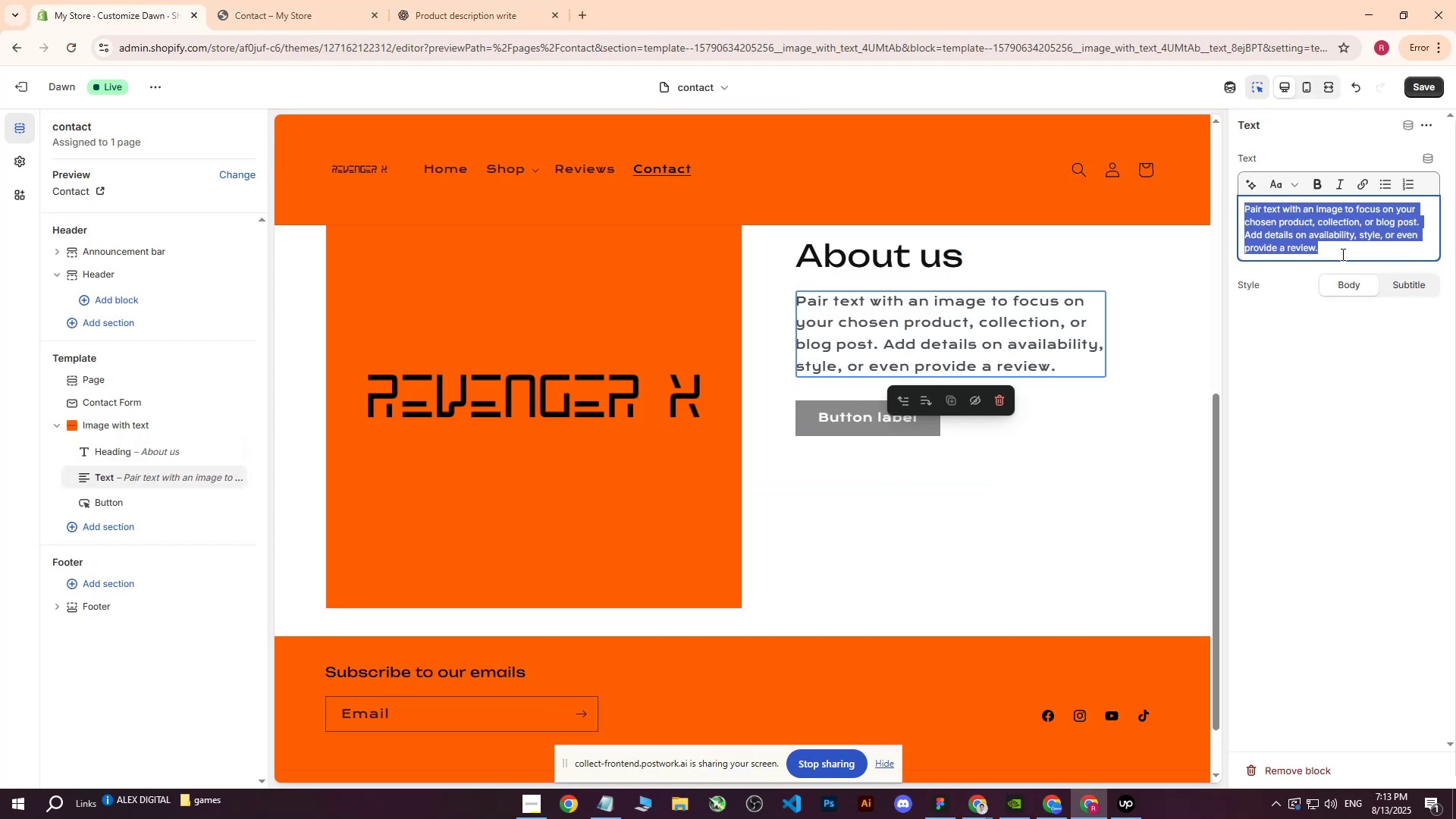 
key(Control+V)
 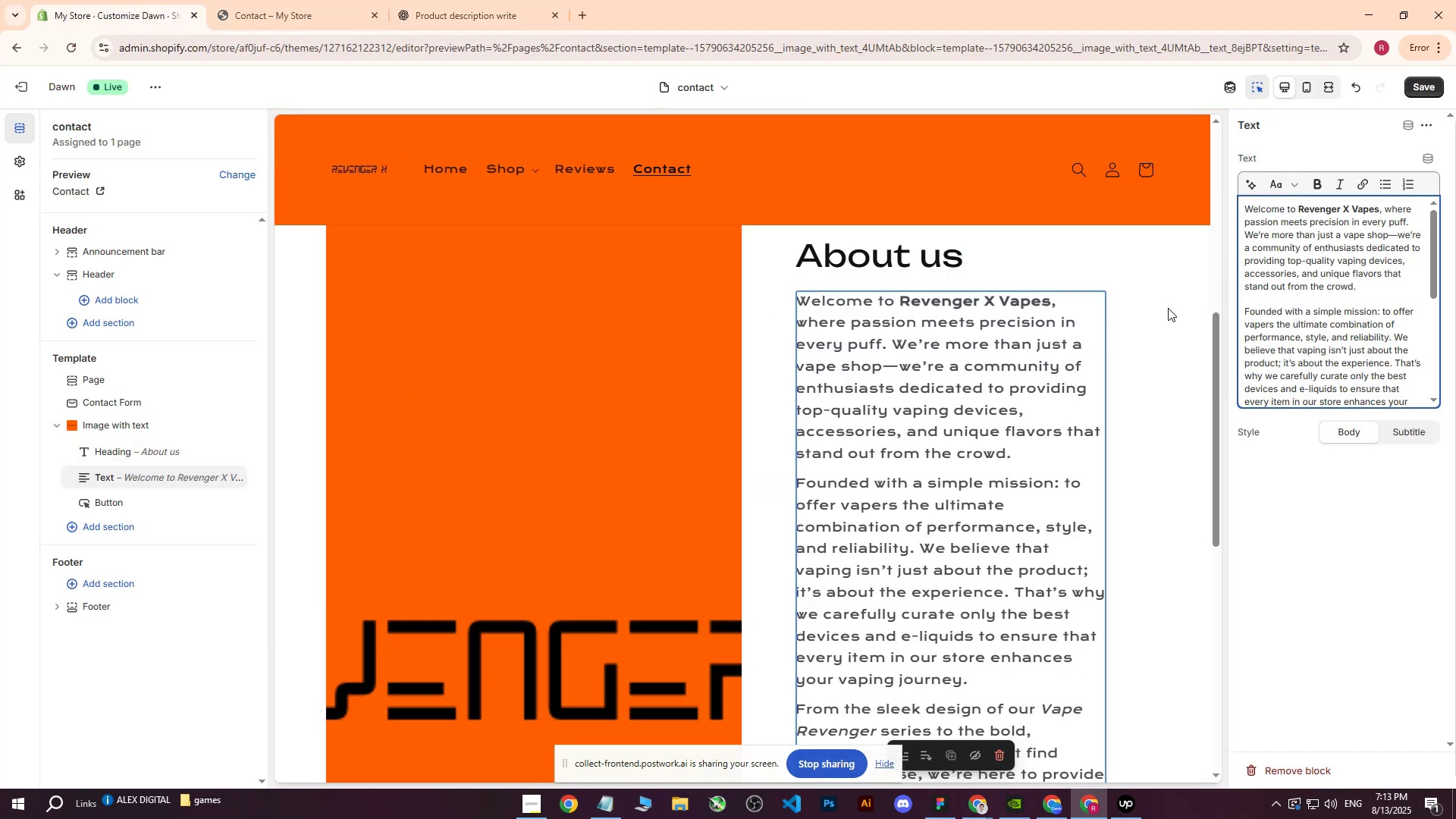 
scroll: coordinate [978, 346], scroll_direction: none, amount: 0.0
 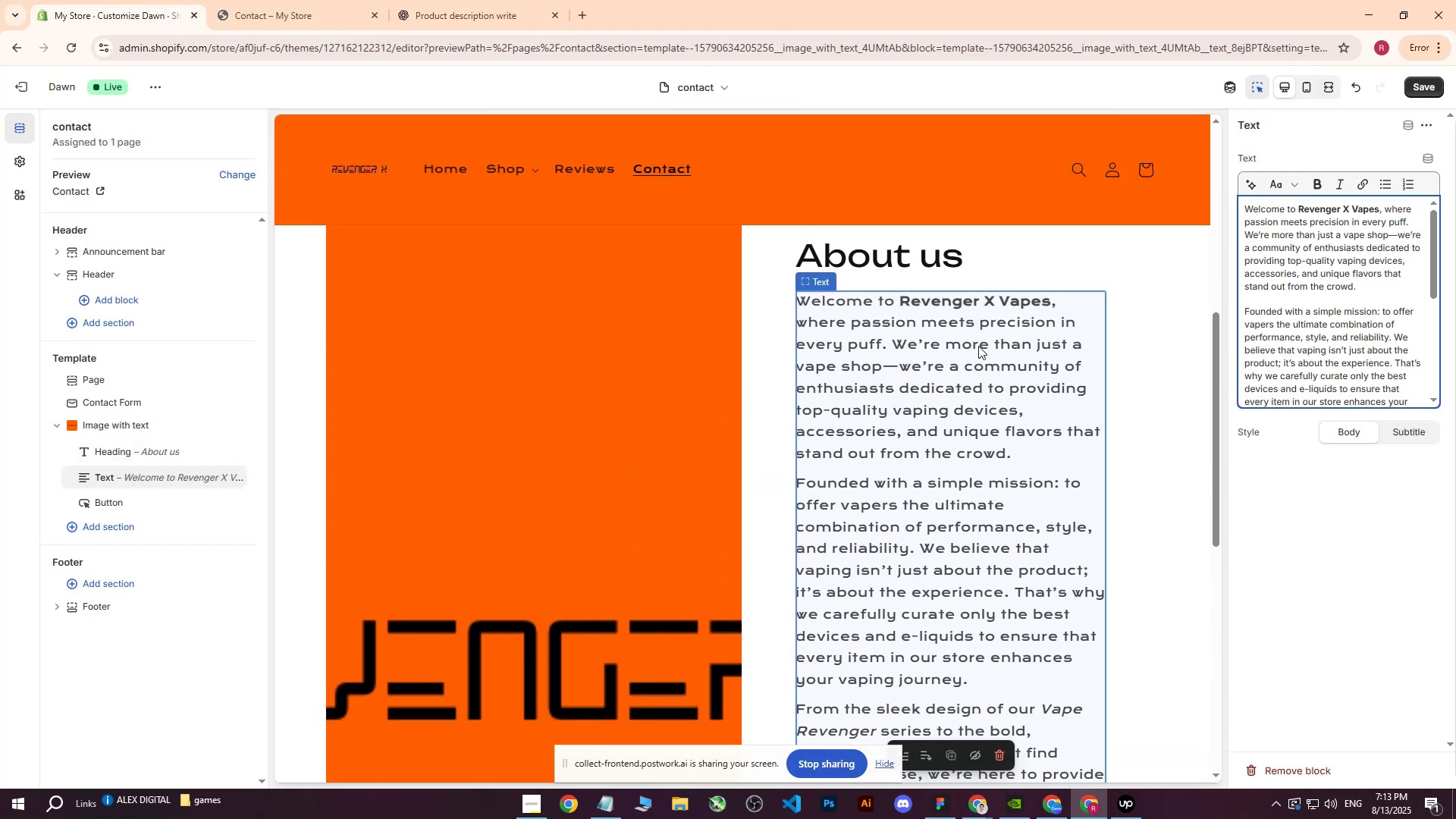 
scroll: coordinate [977, 347], scroll_direction: down, amount: 8.0
 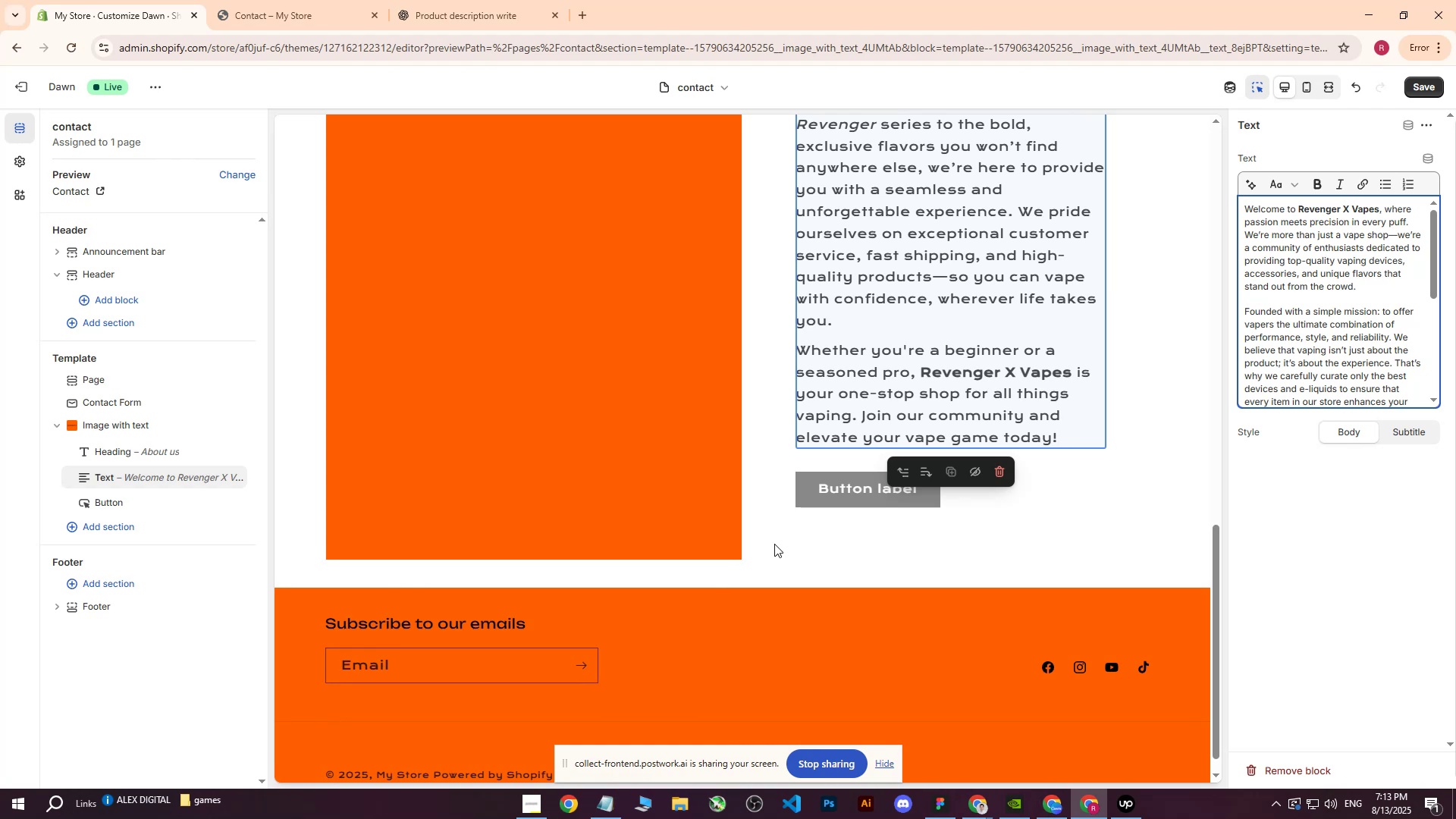 
left_click([774, 544])
 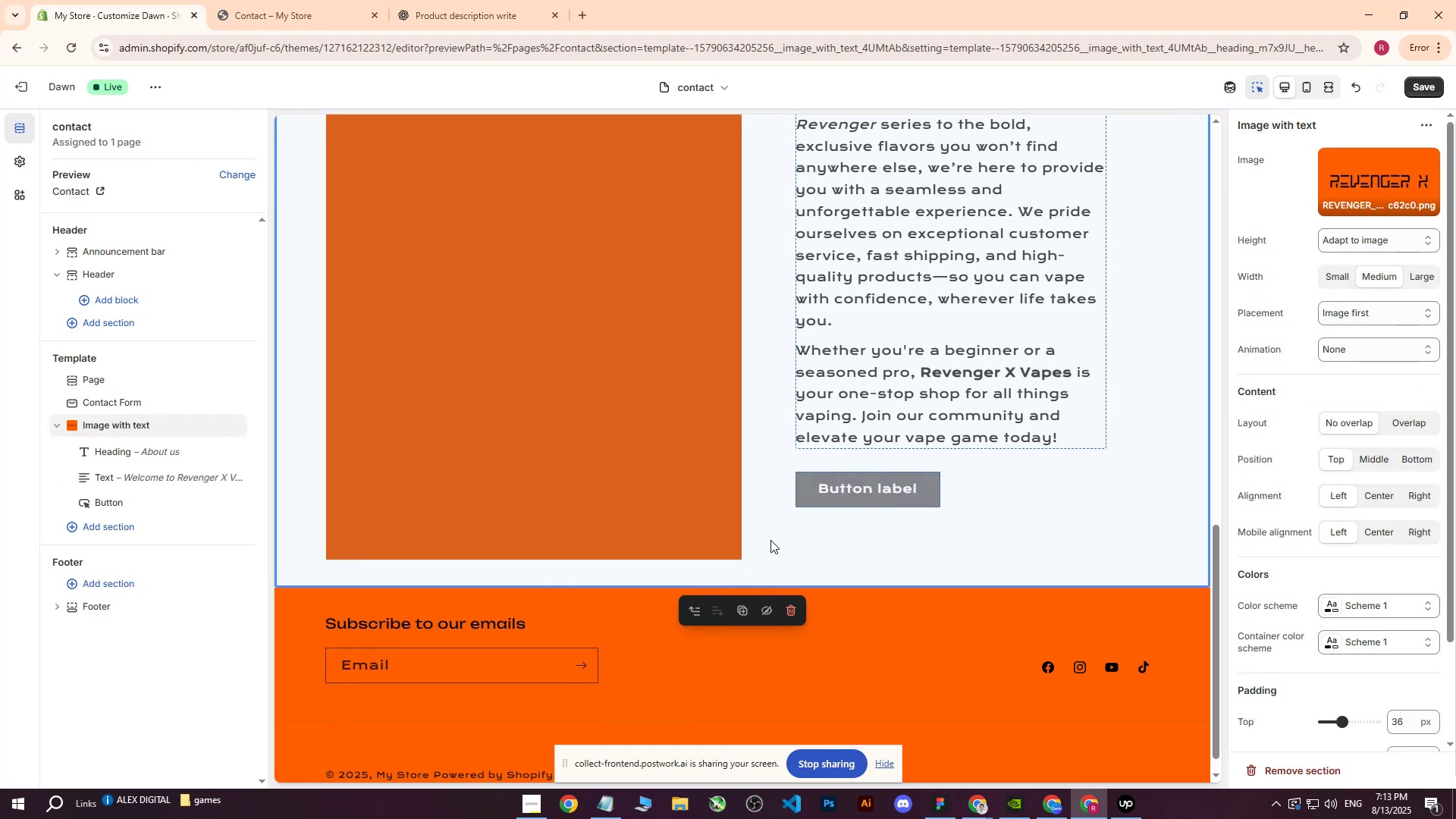 
left_click([730, 587])
 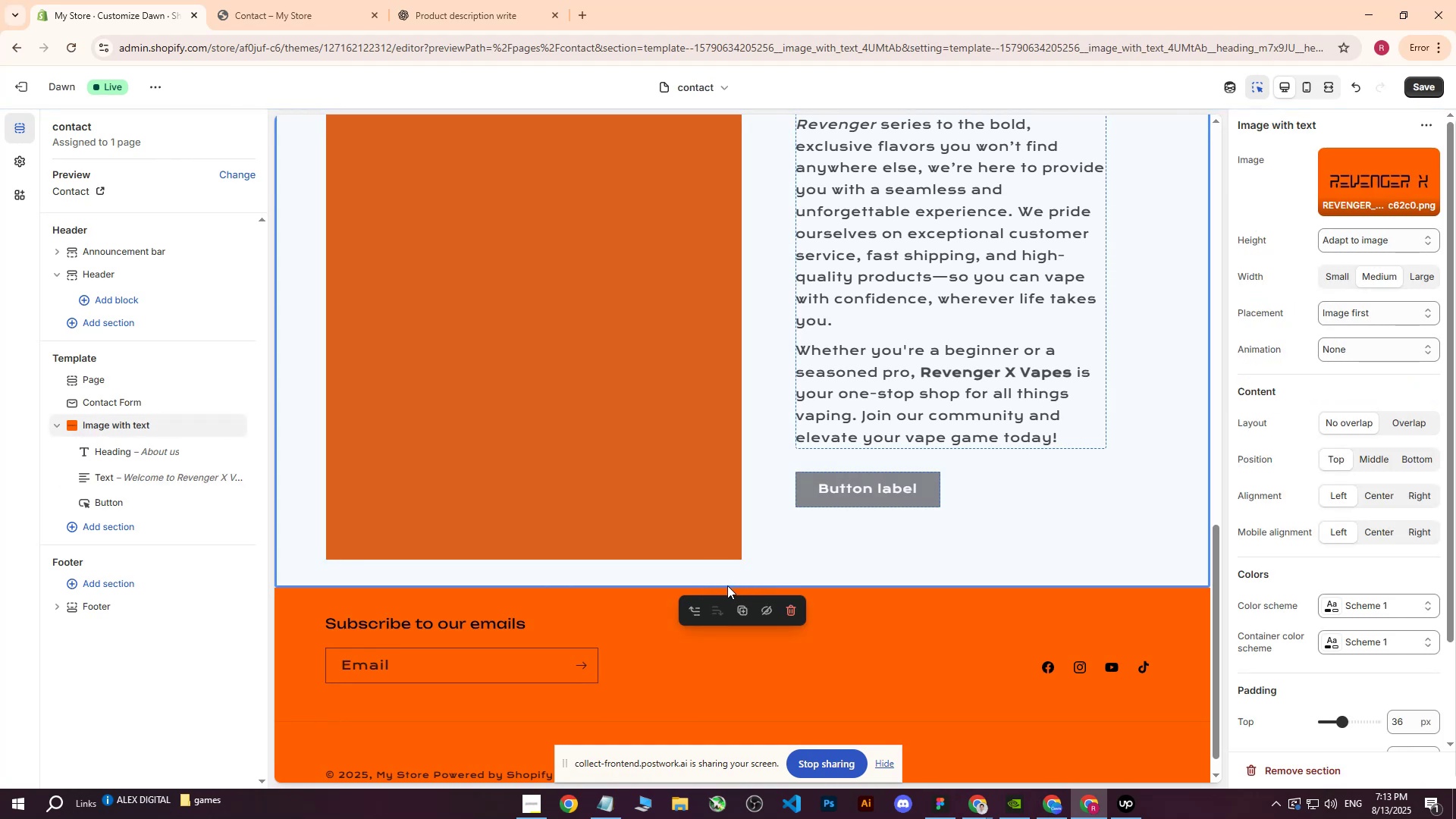 
left_click([727, 585])
 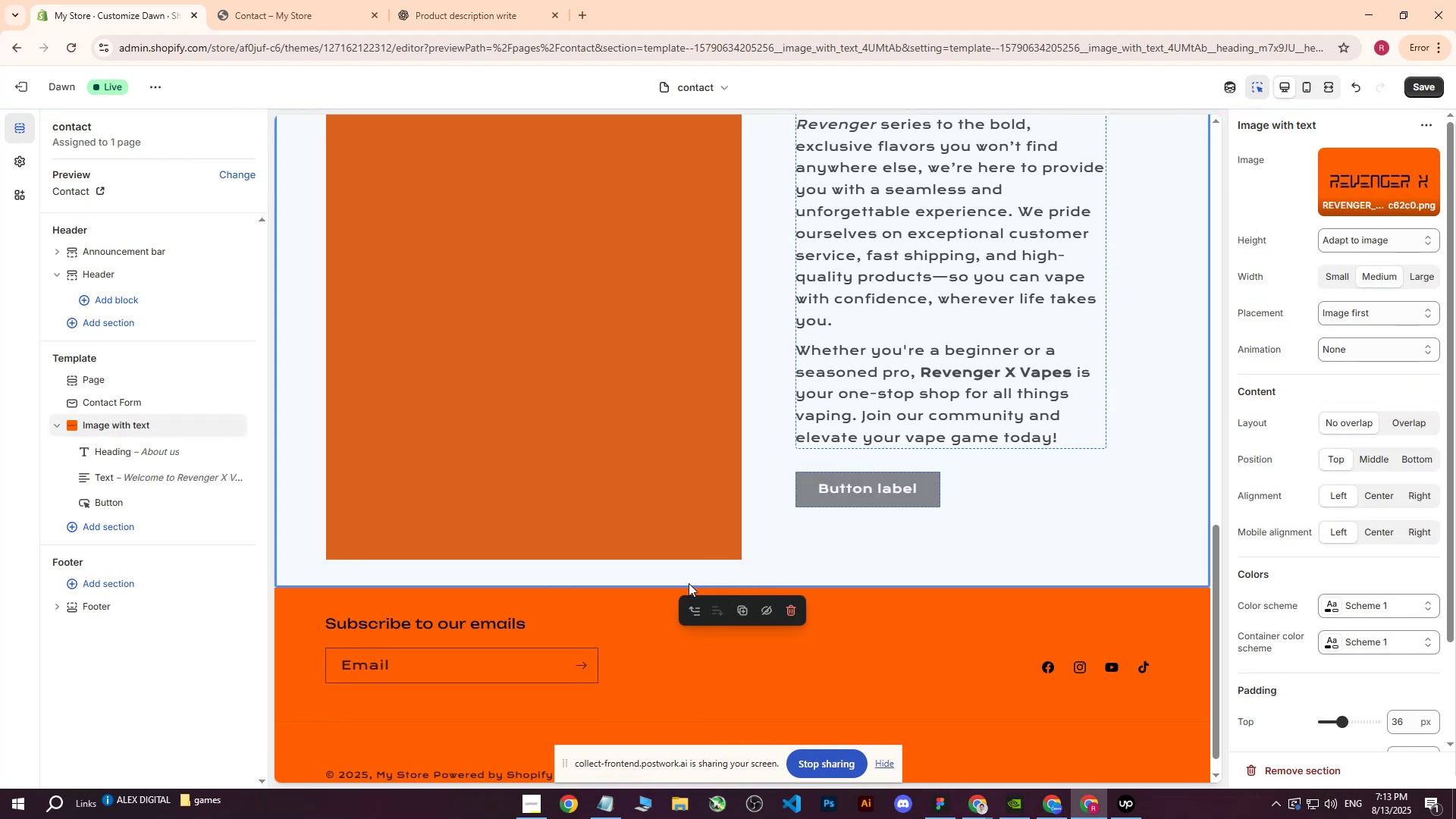 
double_click([665, 463])
 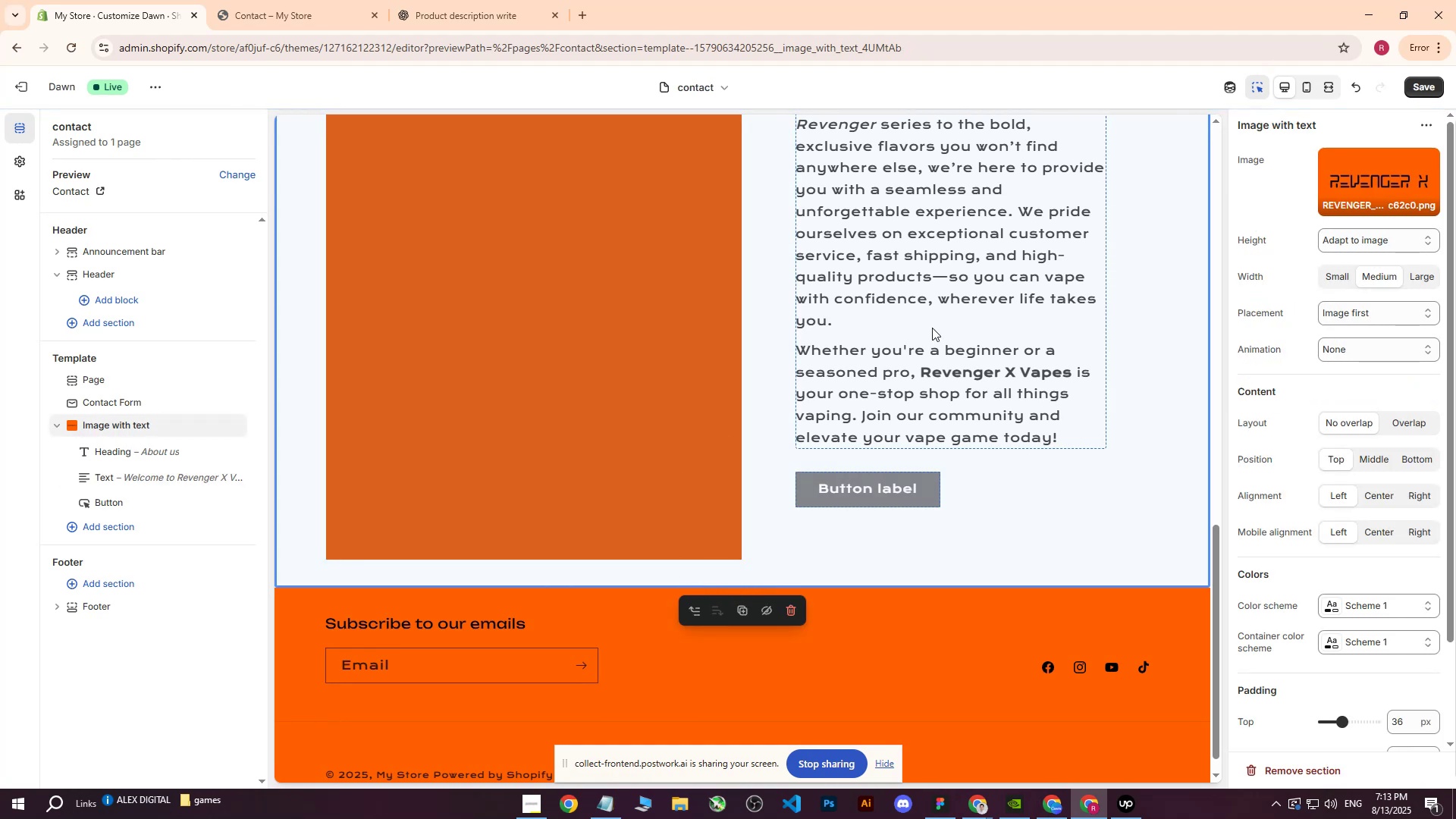 
triple_click([933, 328])
 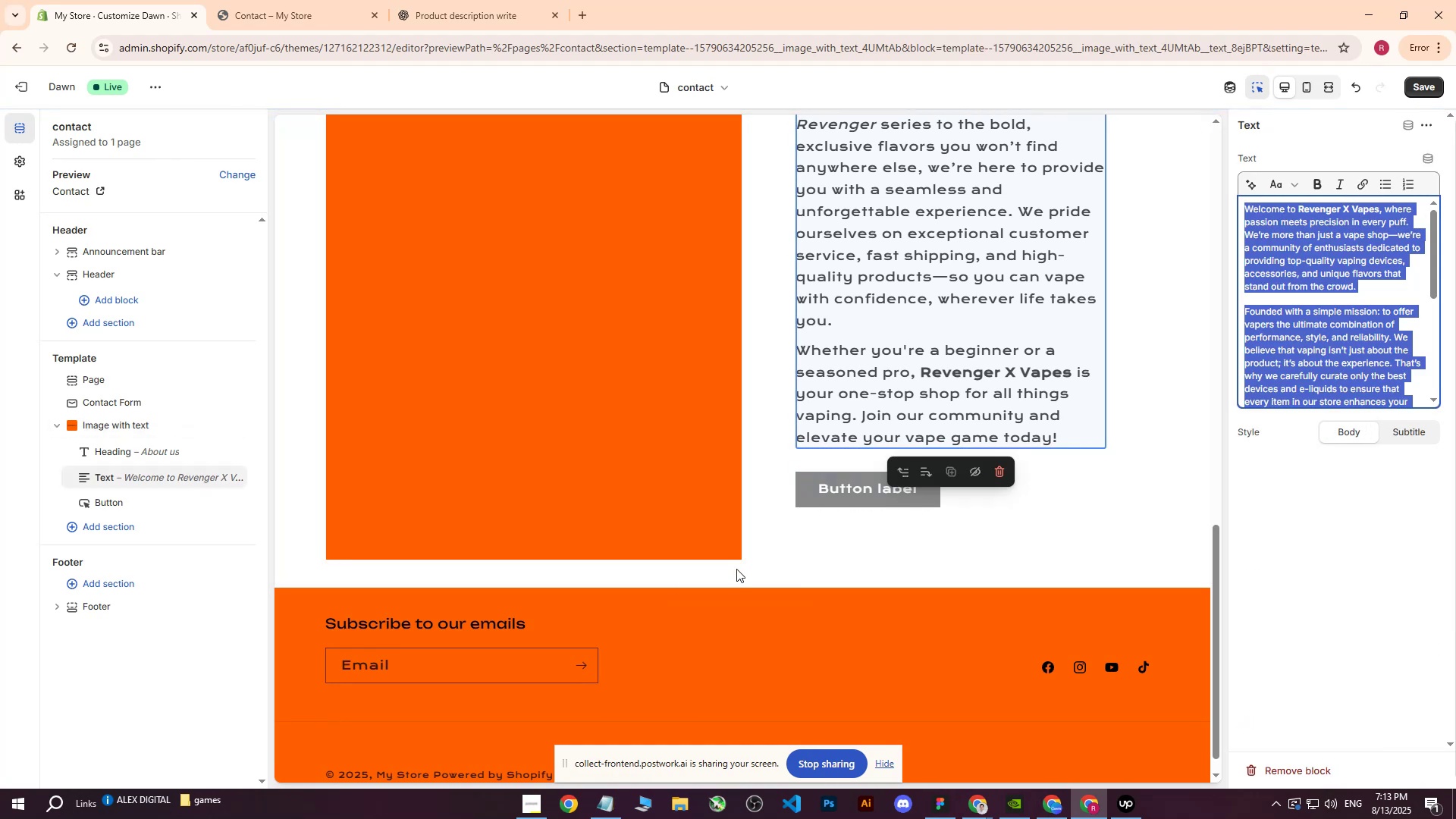 
left_click([733, 576])
 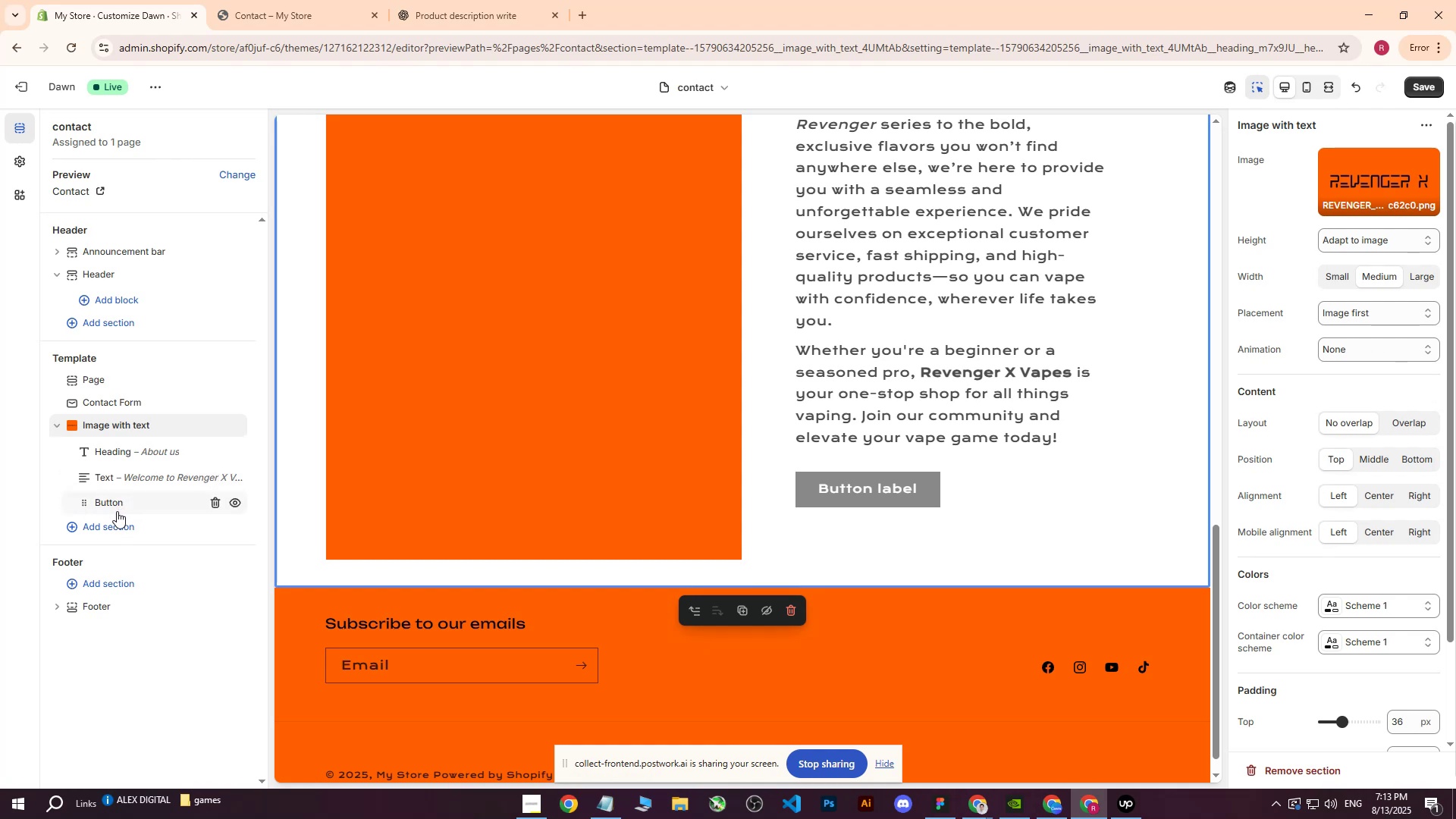 
wait(6.3)
 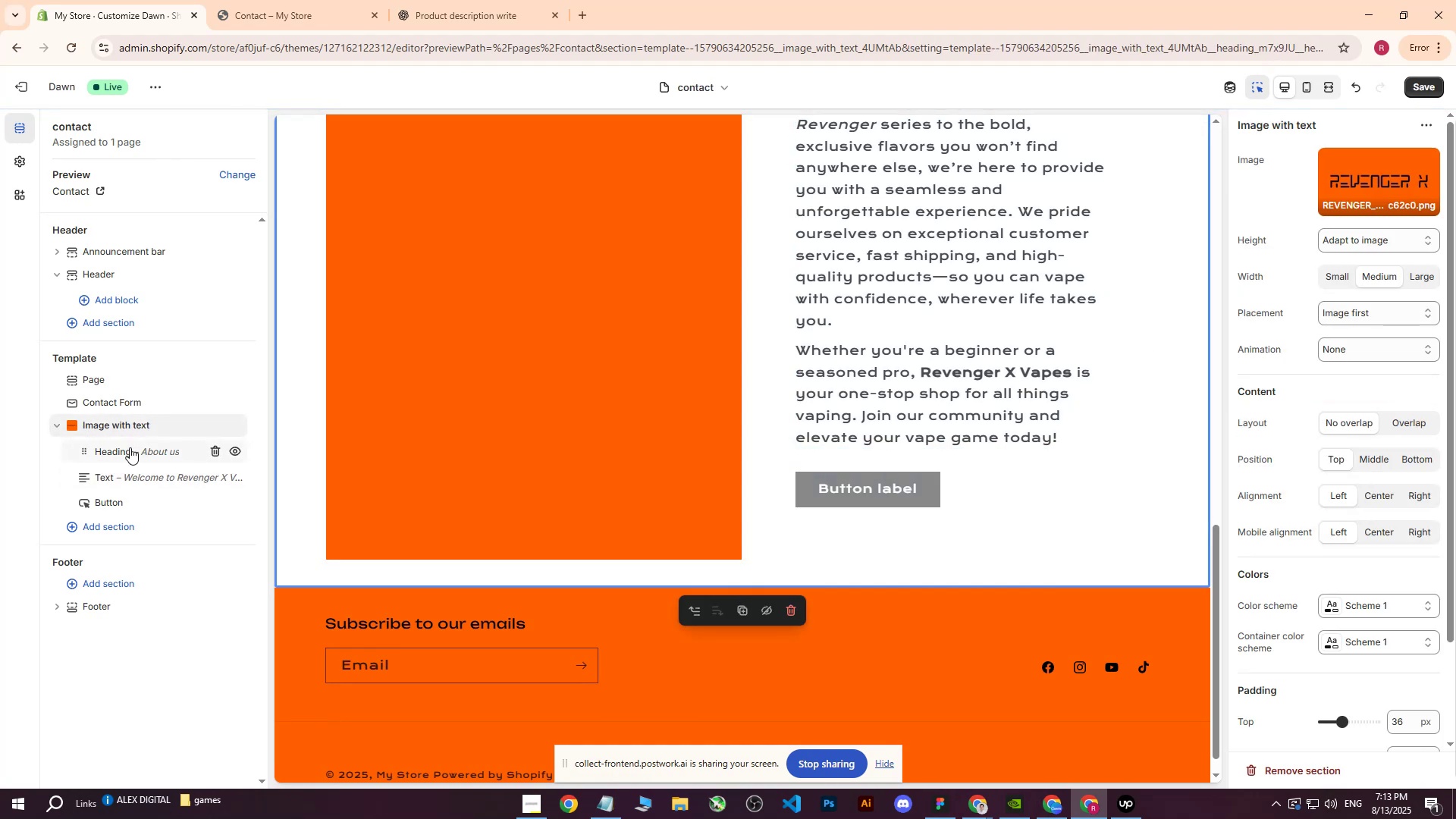 
left_click([159, 515])
 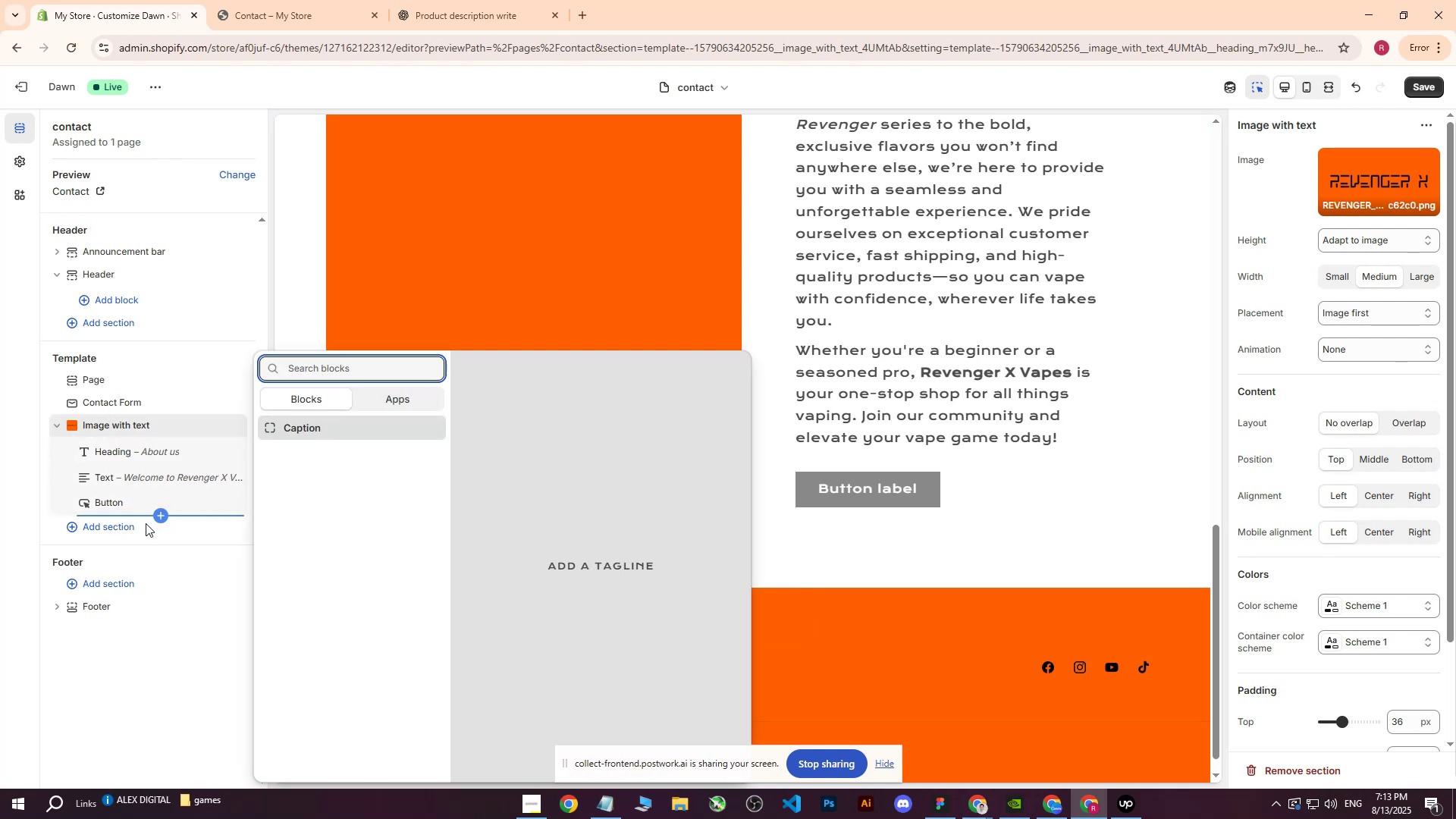 
left_click([19, 481])
 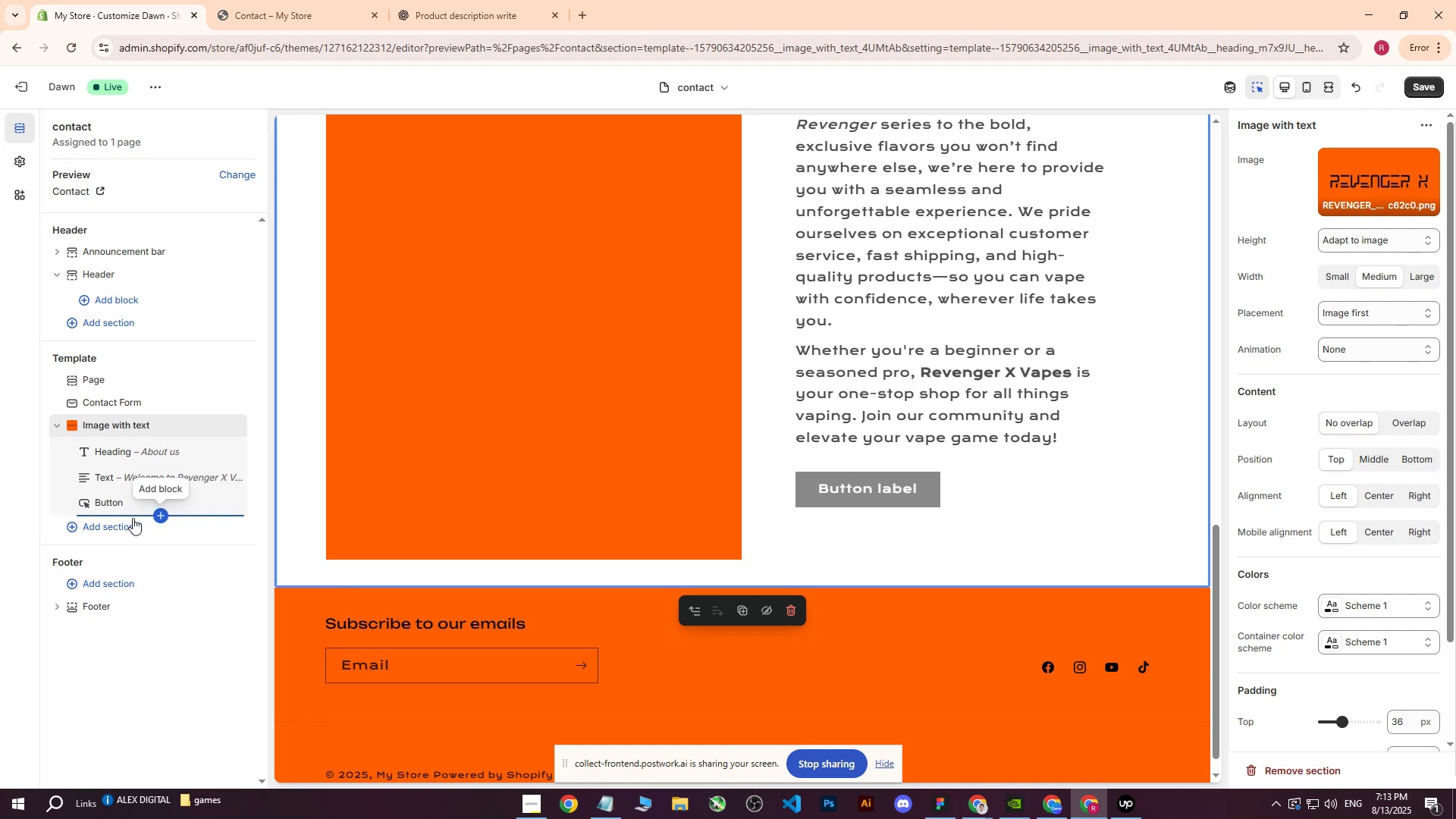 
wait(5.89)
 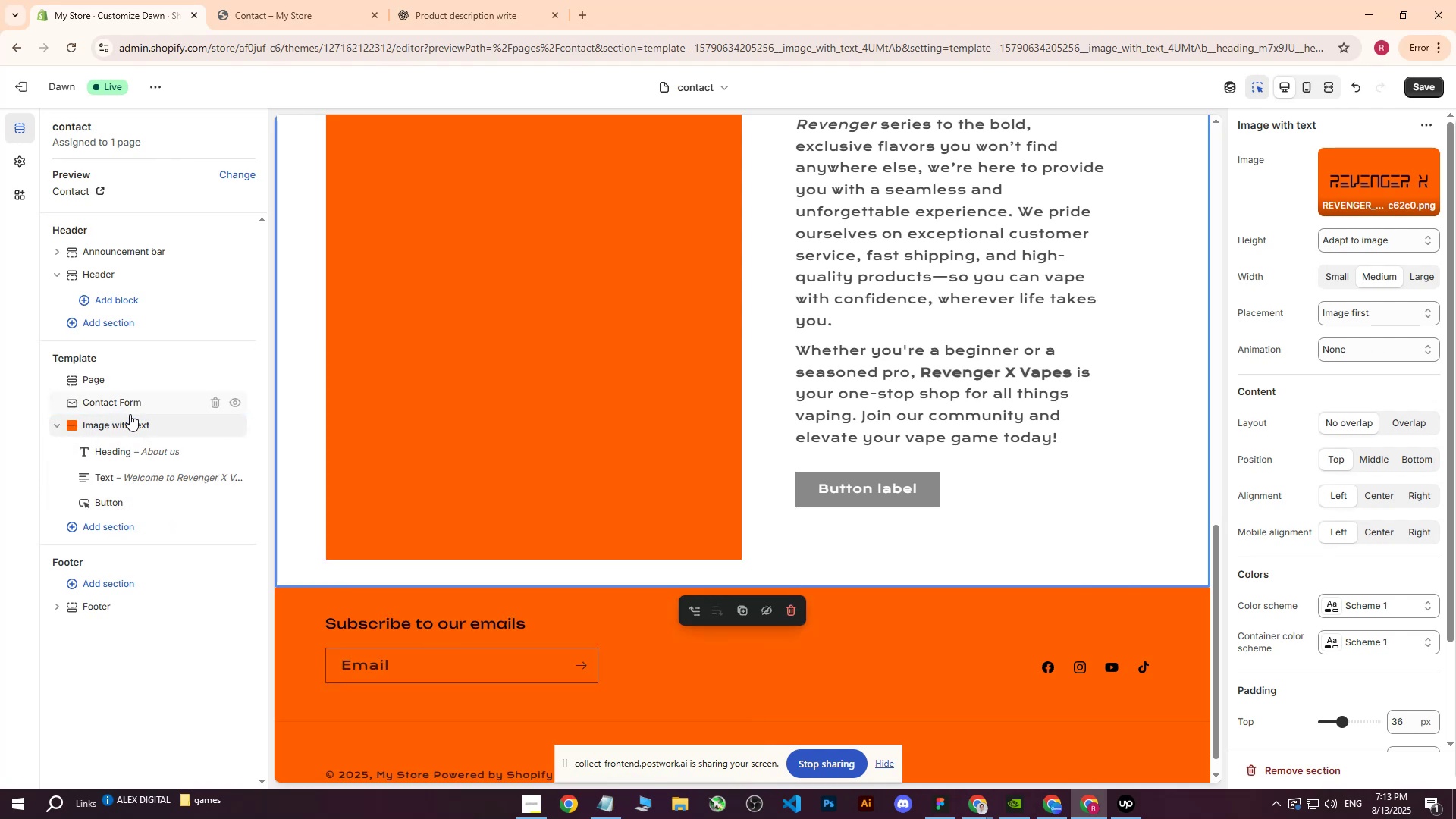 
left_click([57, 513])
 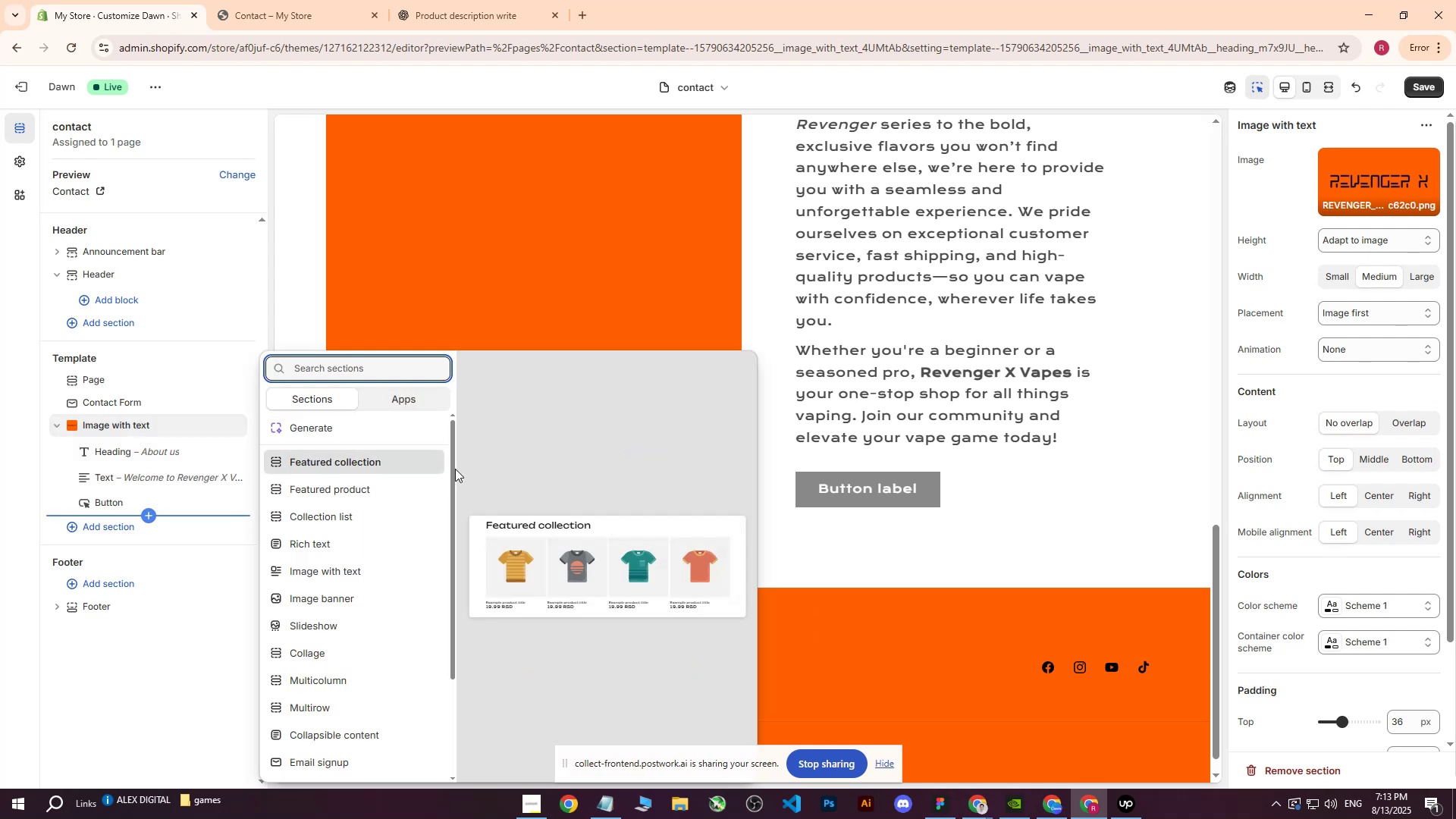 
scroll: coordinate [349, 535], scroll_direction: down, amount: 3.0
 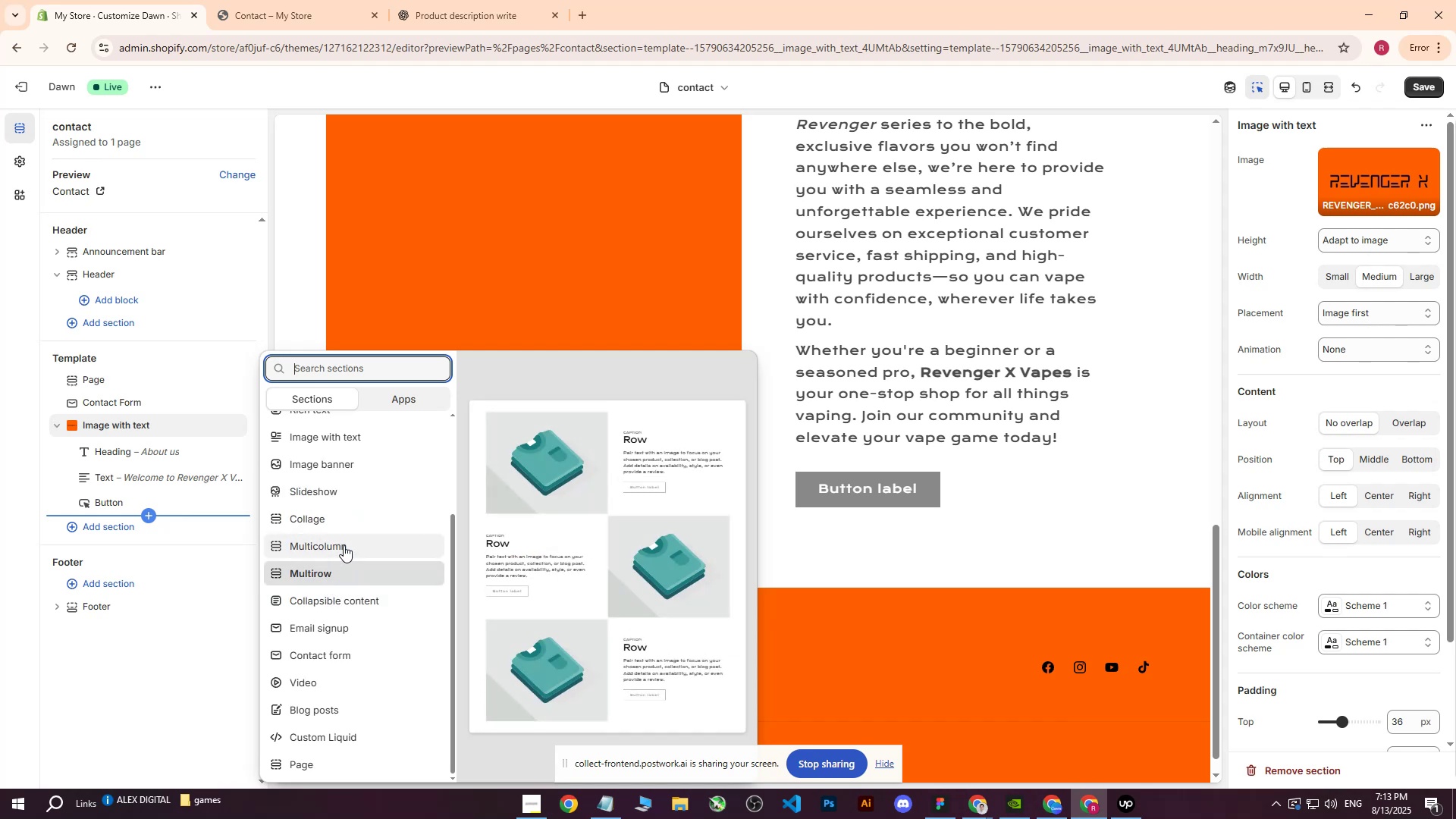 
wait(14.68)
 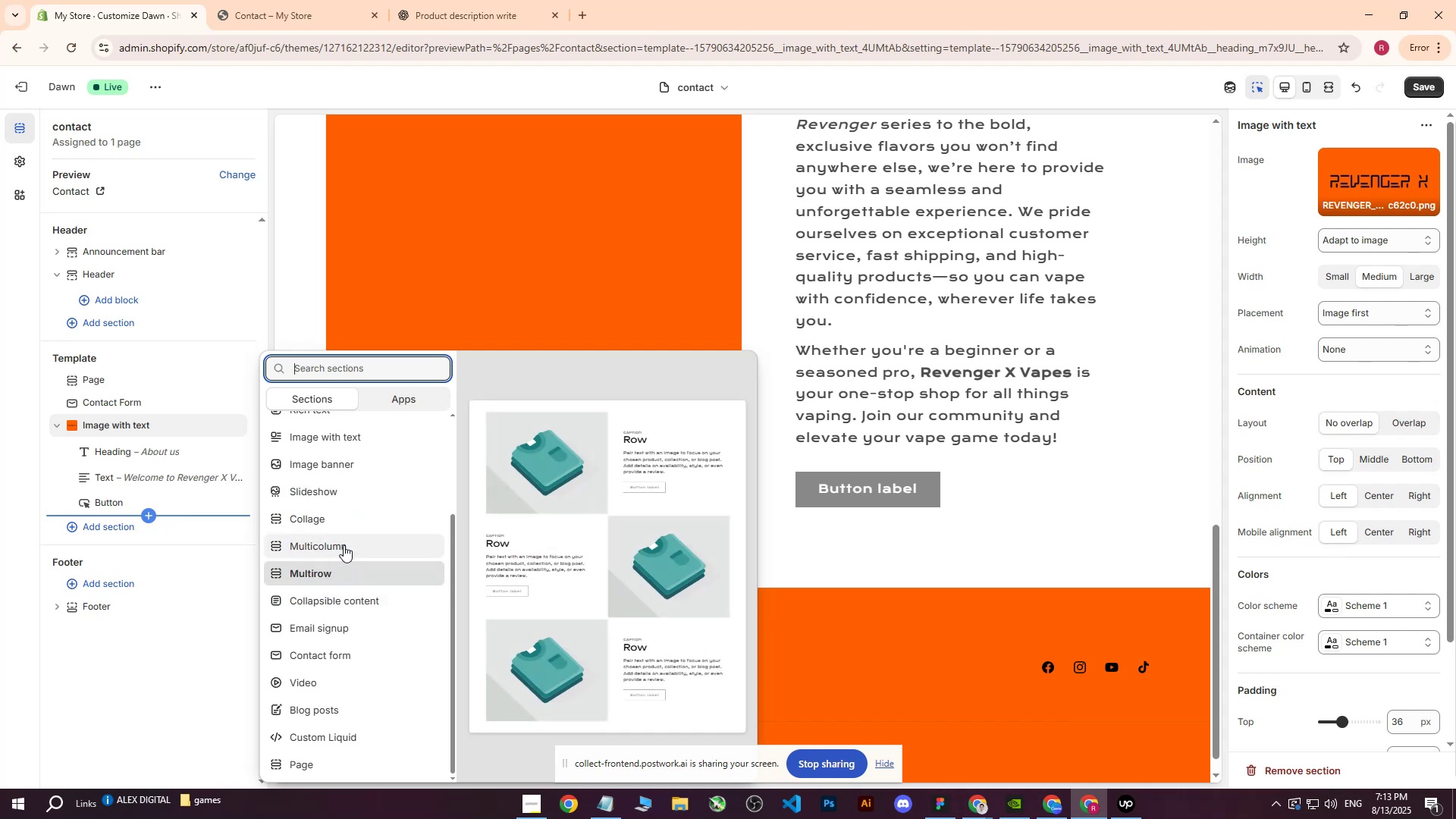 
scroll: coordinate [343, 501], scroll_direction: up, amount: 2.0
 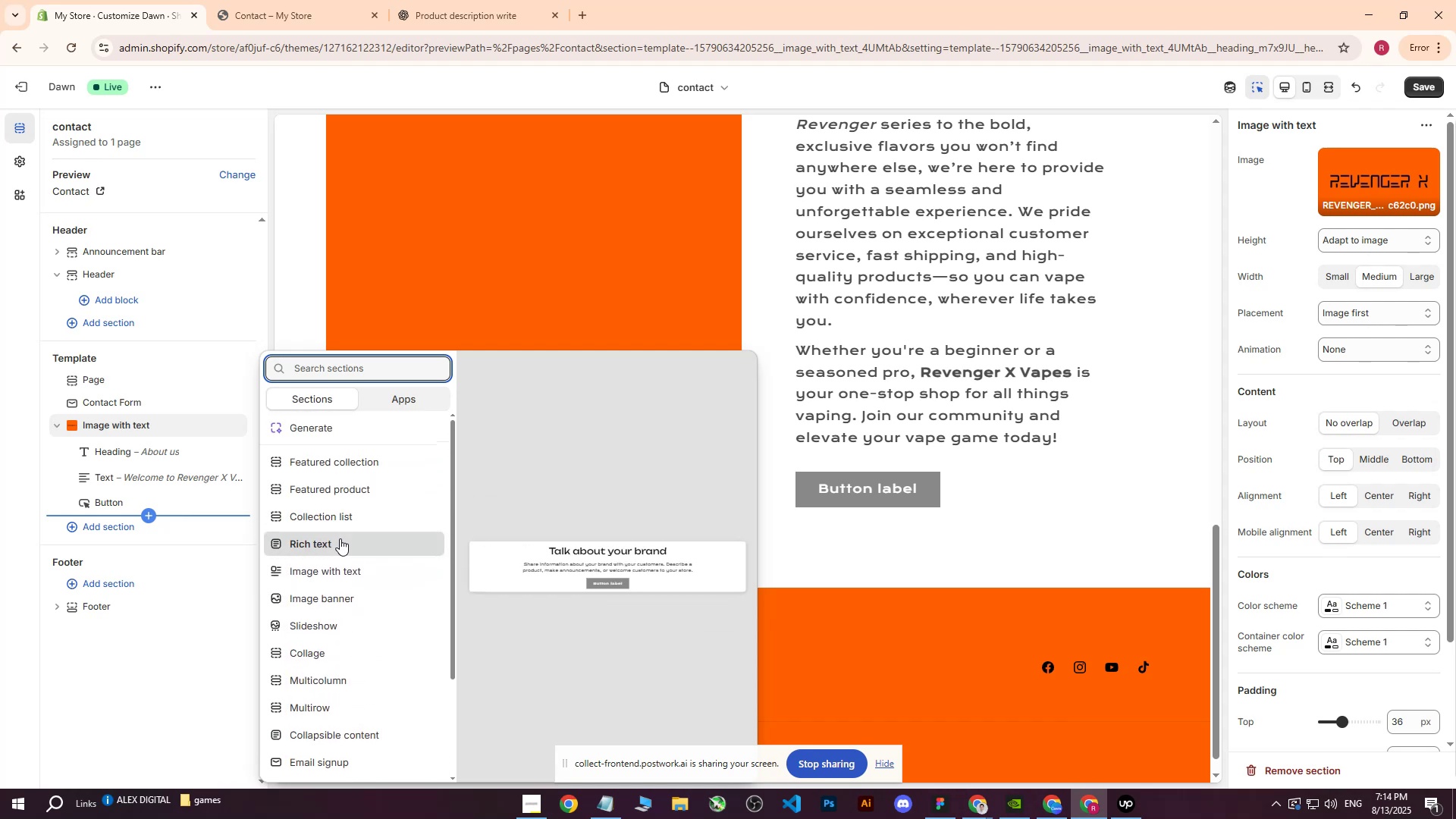 
left_click([340, 538])
 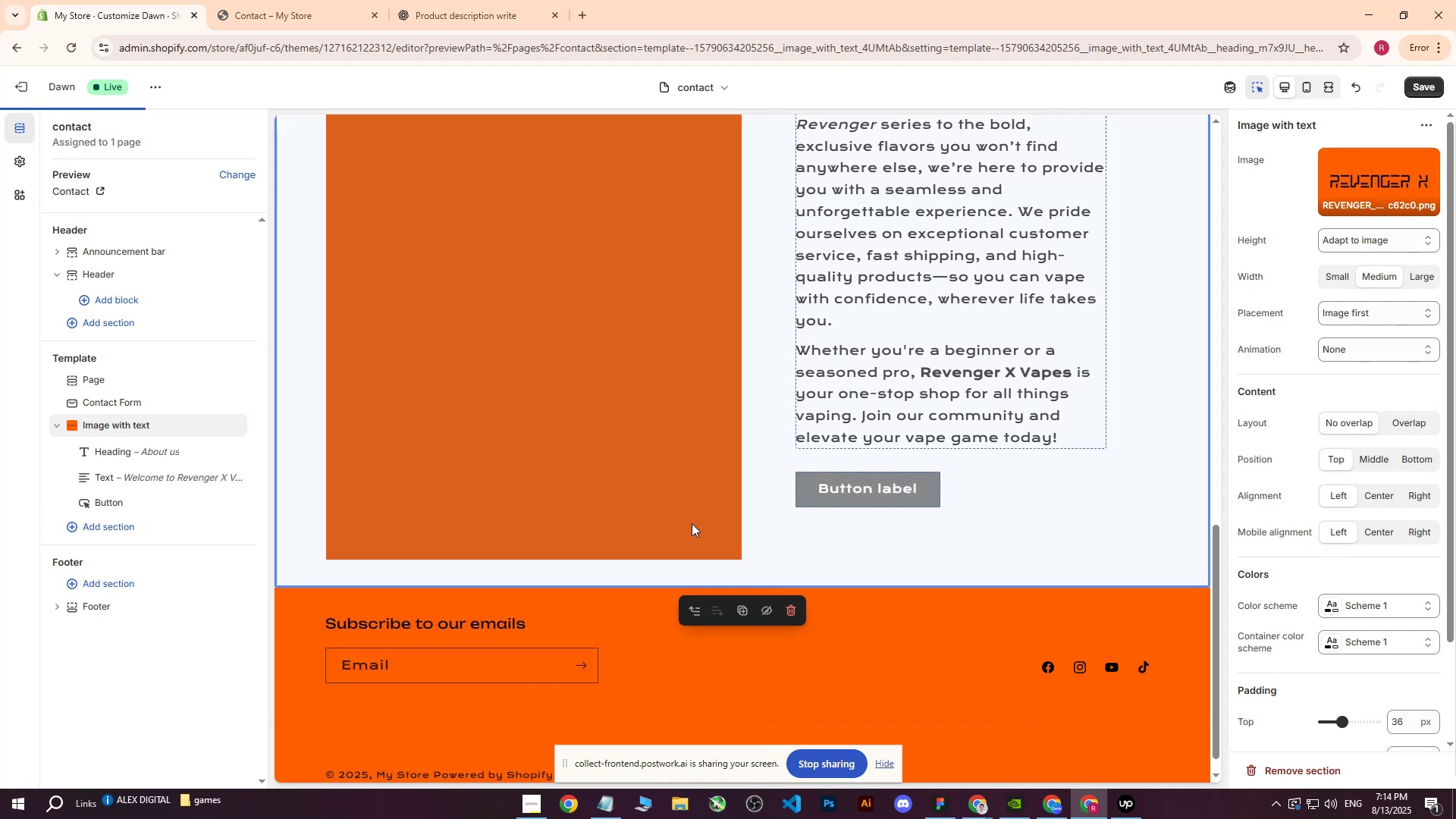 
scroll: coordinate [692, 523], scroll_direction: up, amount: 3.0
 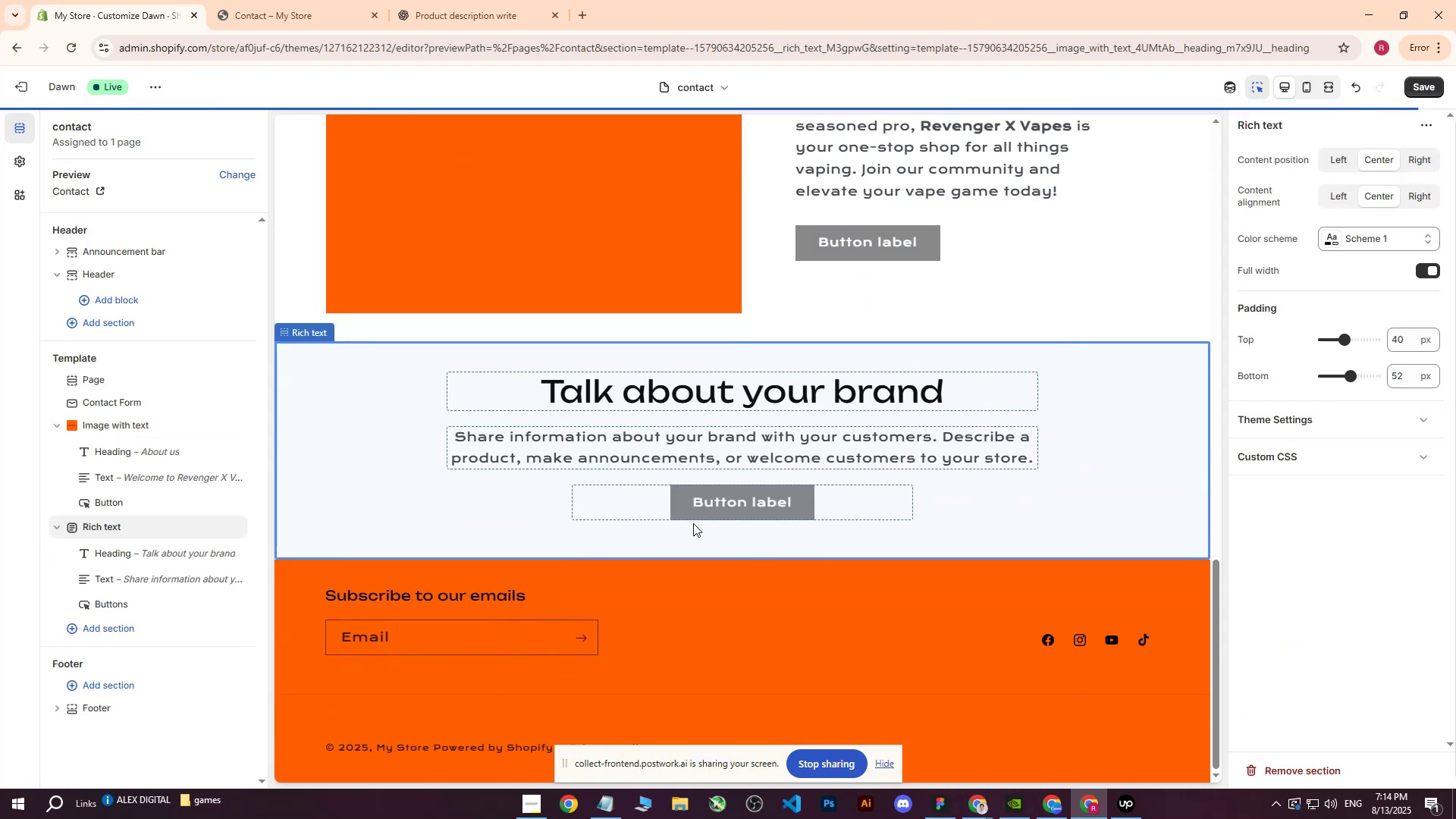 
scroll: coordinate [709, 532], scroll_direction: down, amount: 2.0
 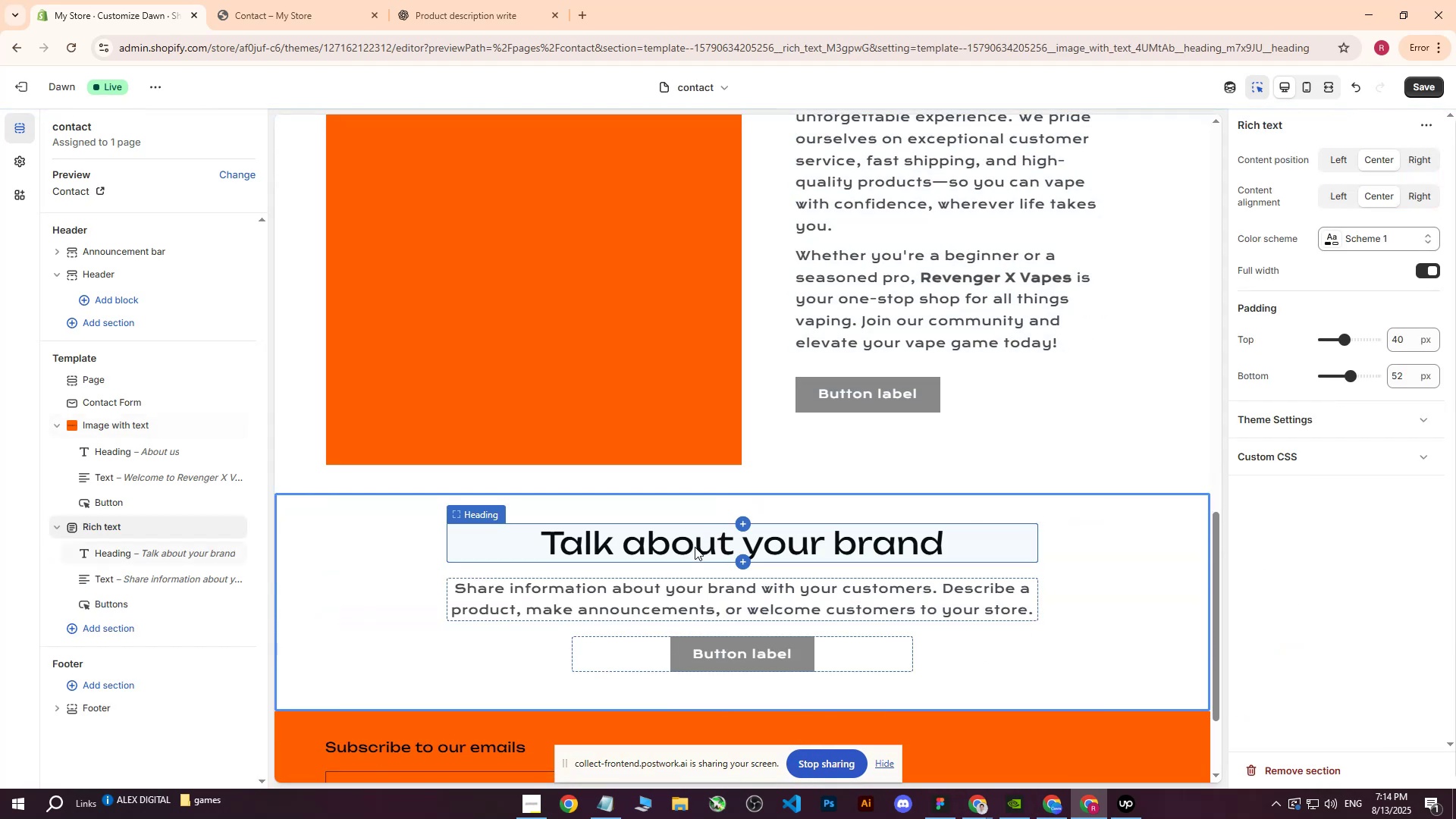 
left_click([692, 548])
 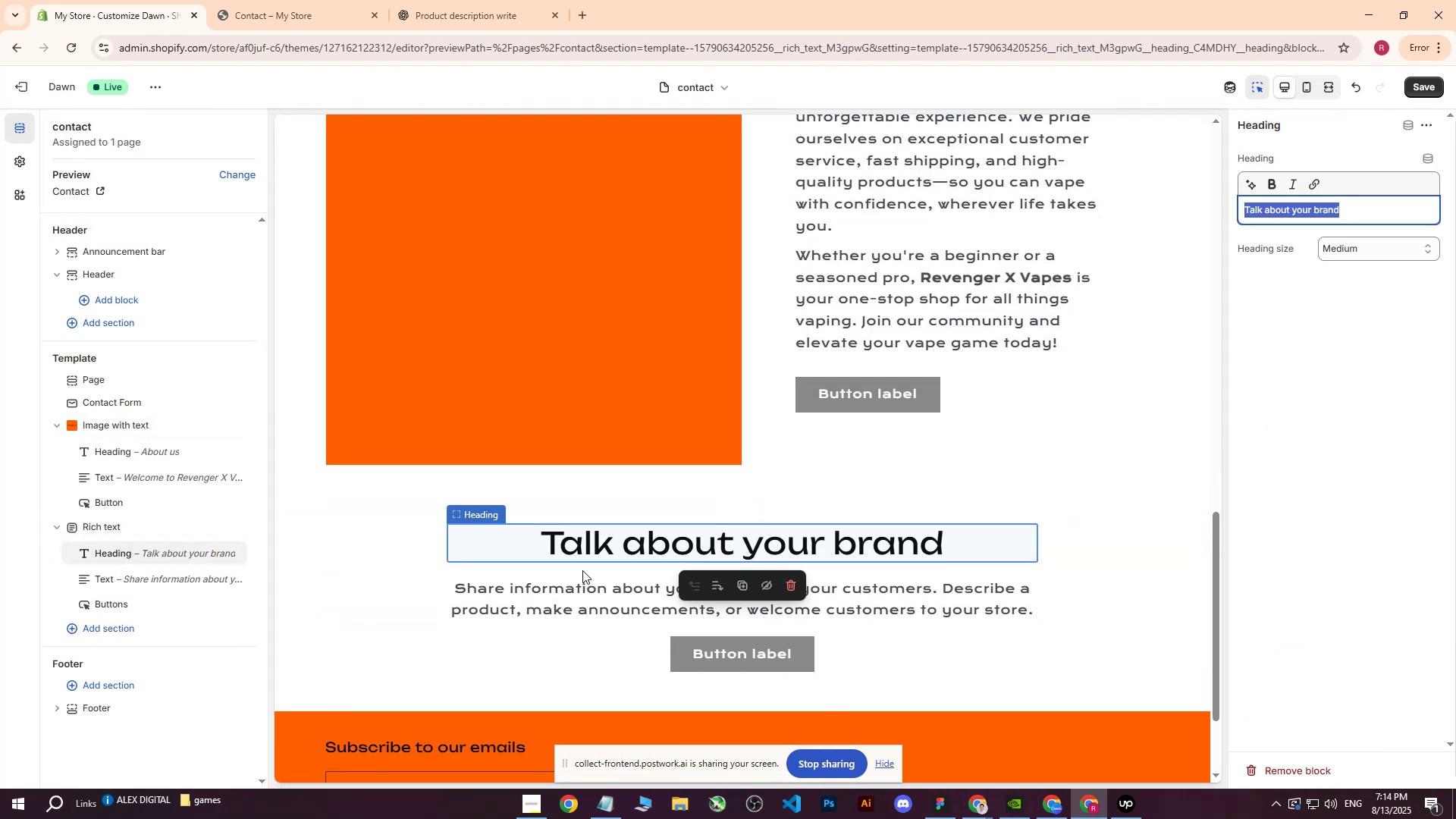 
left_click([384, 582])
 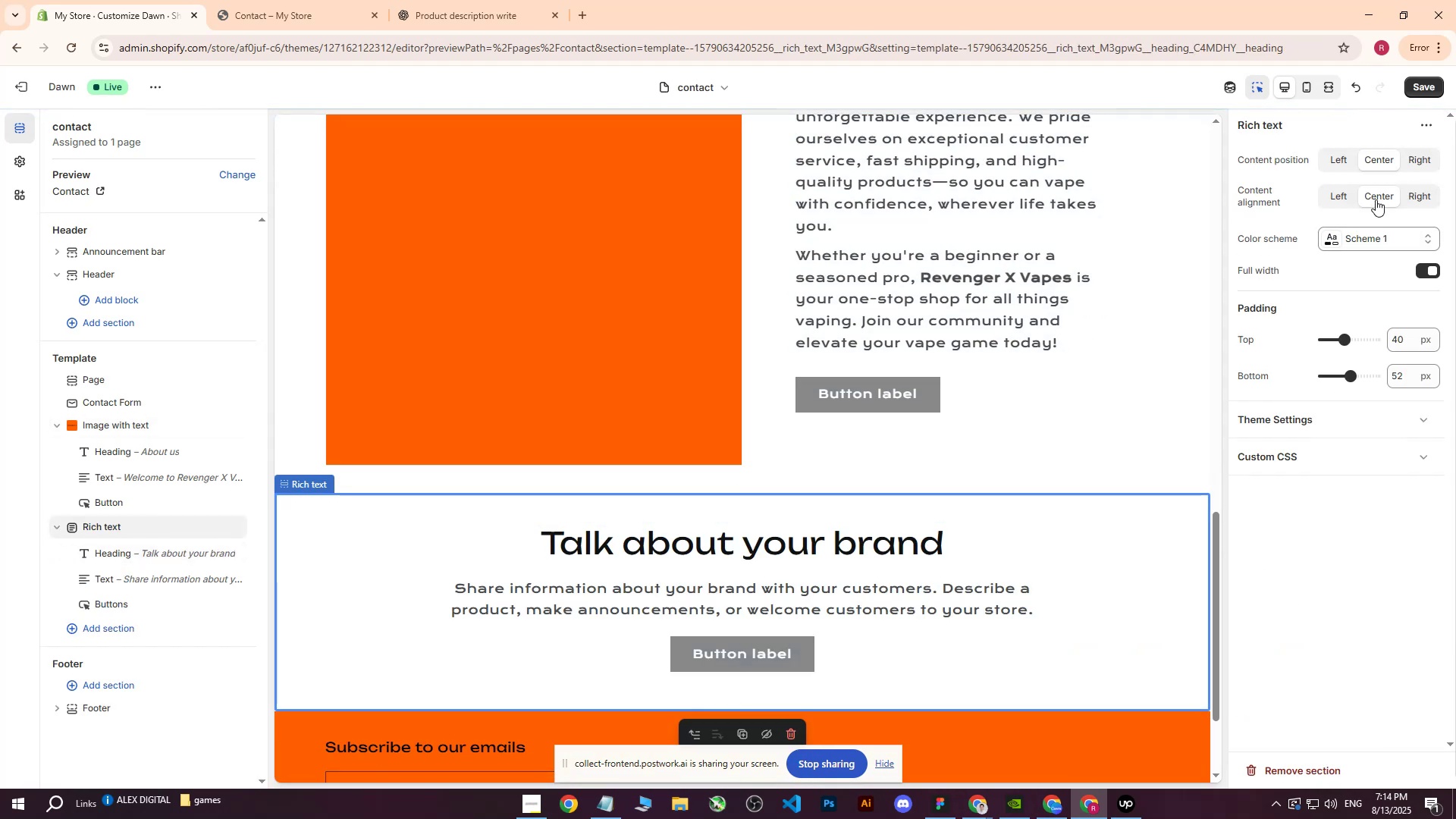 
left_click([1347, 160])
 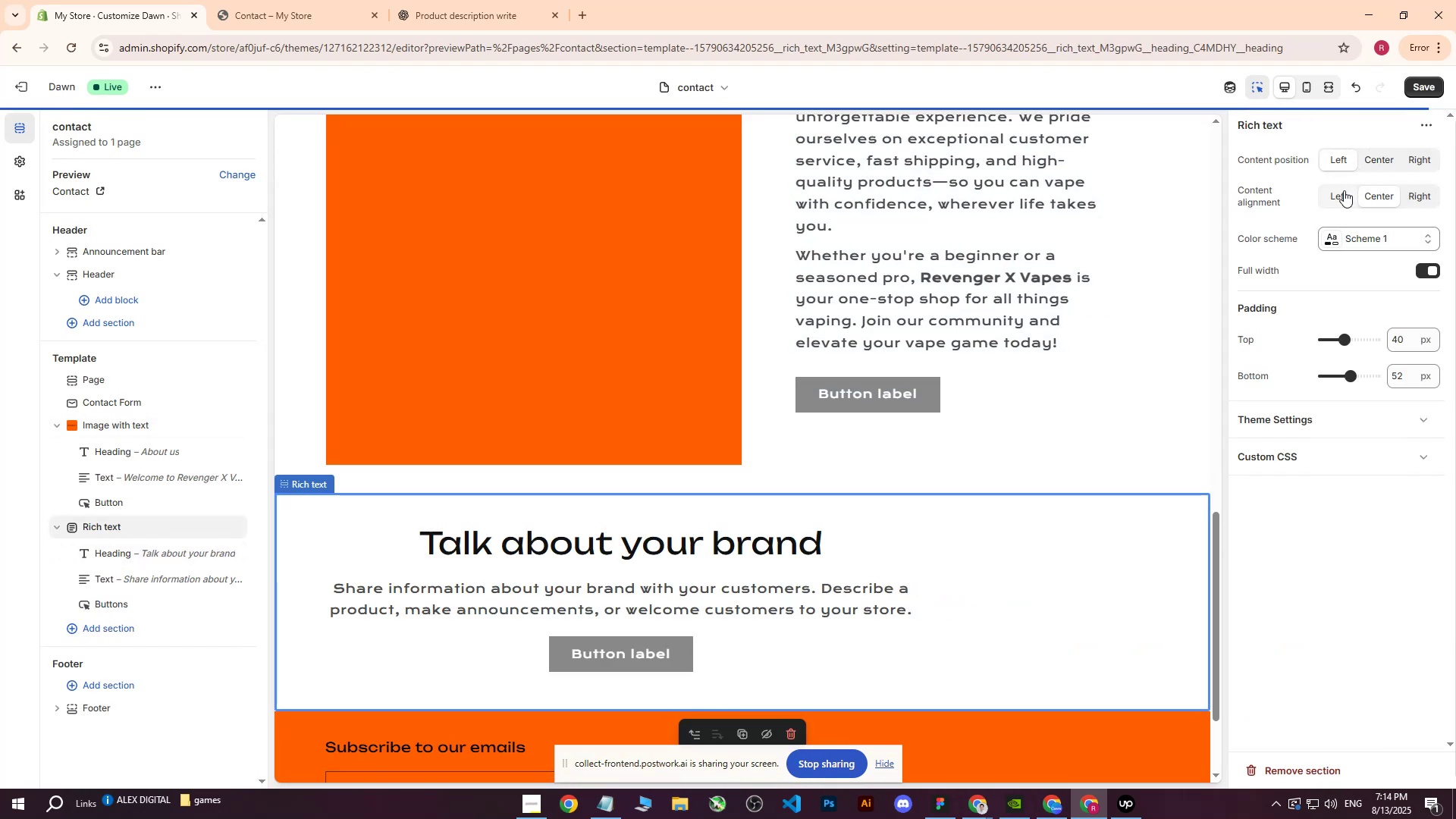 
left_click([1344, 190])
 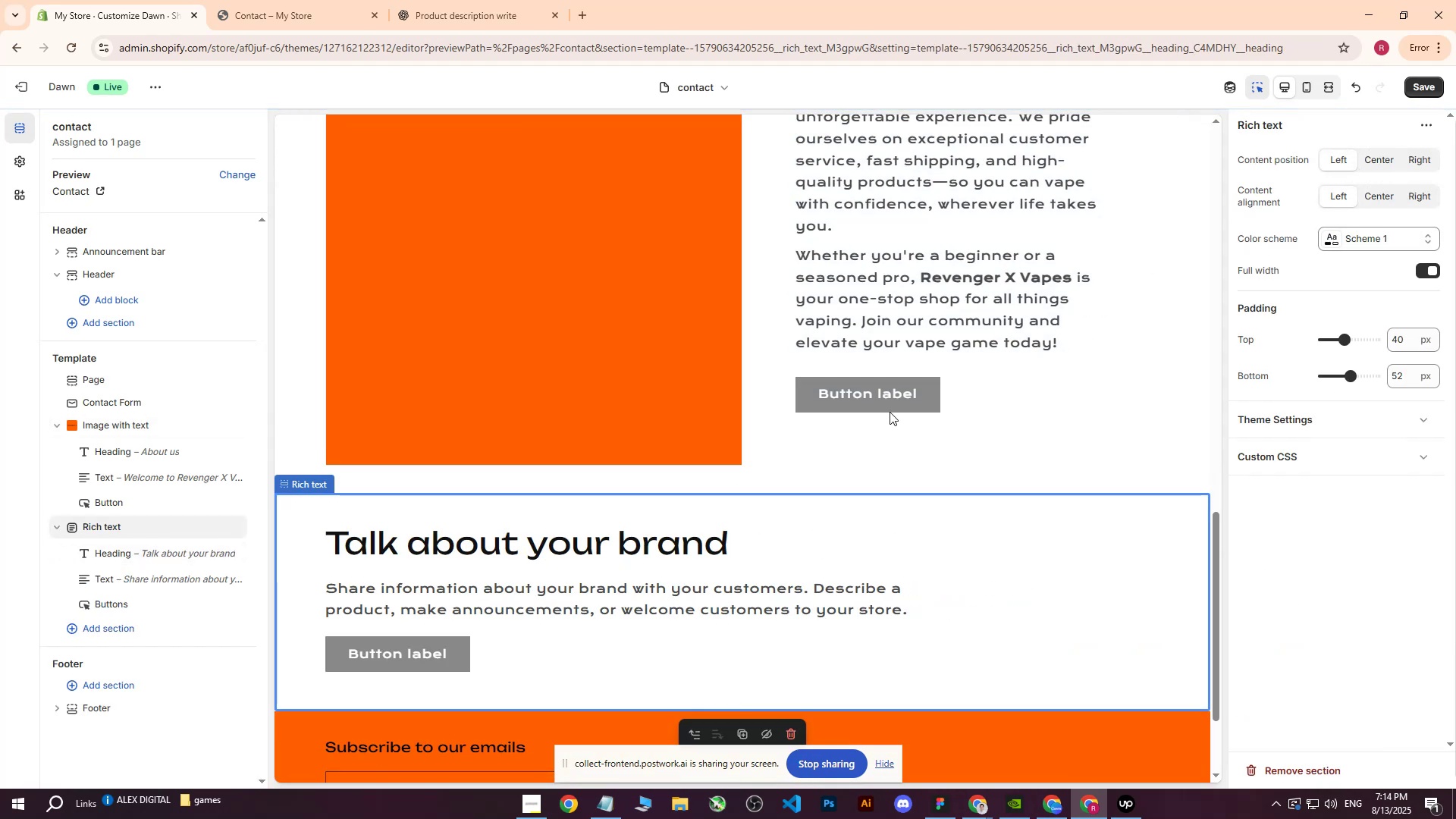 
scroll: coordinate [620, 541], scroll_direction: down, amount: 1.0
 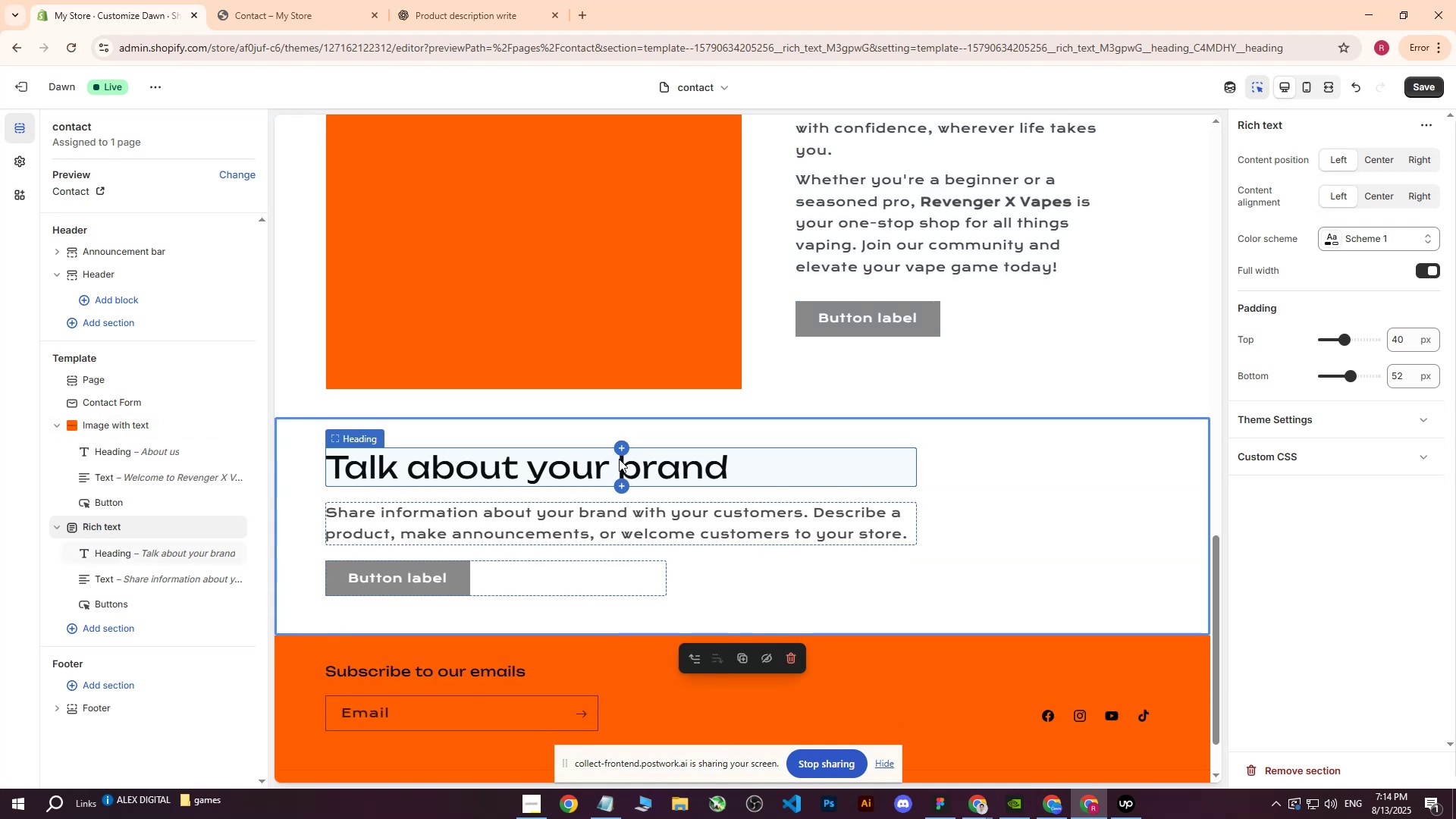 
double_click([619, 459])
 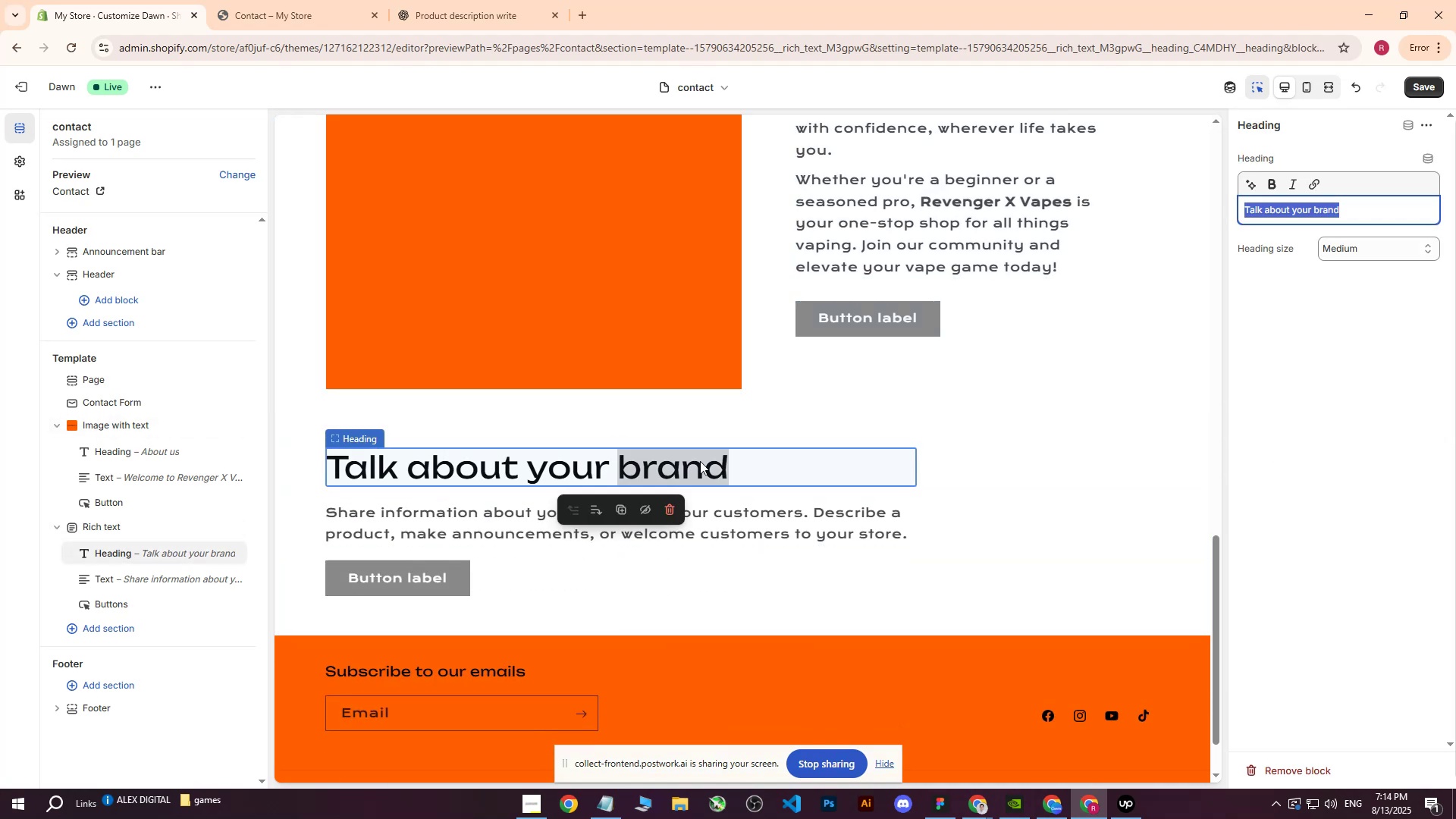 
left_click([749, 459])
 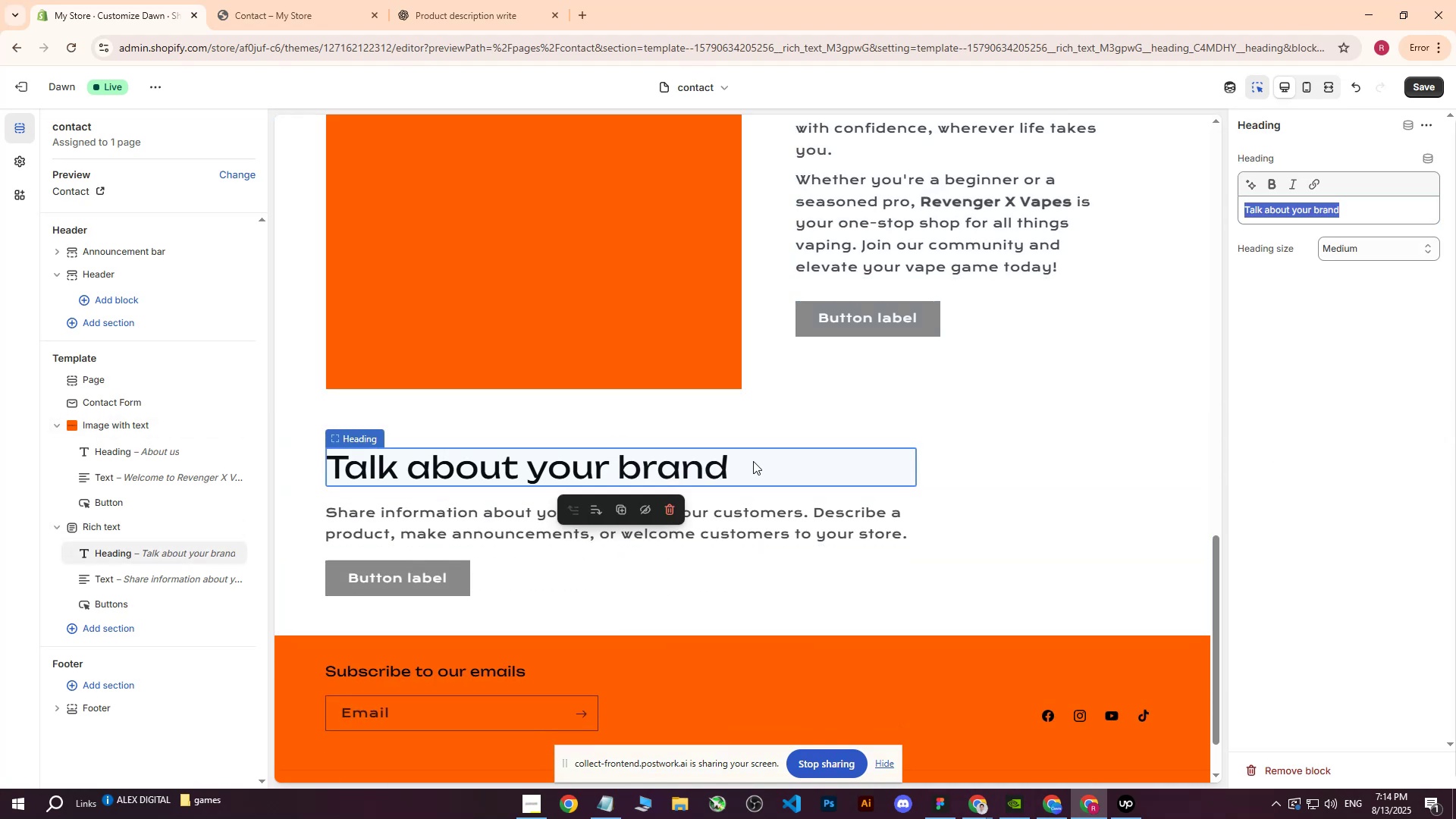 
left_click_drag(start_coordinate=[752, 462], to_coordinate=[728, 465])
 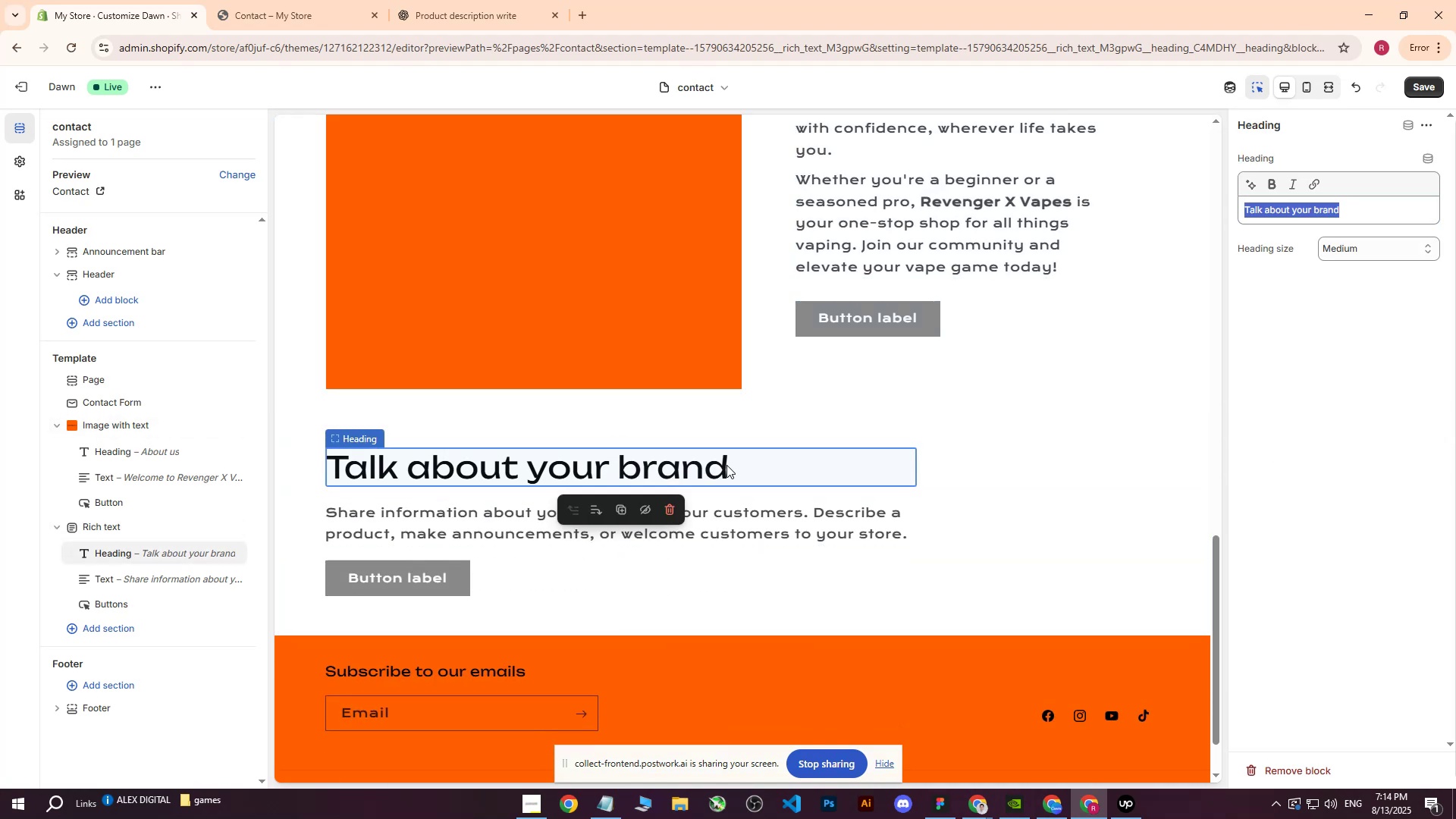 
triple_click([726, 465])
 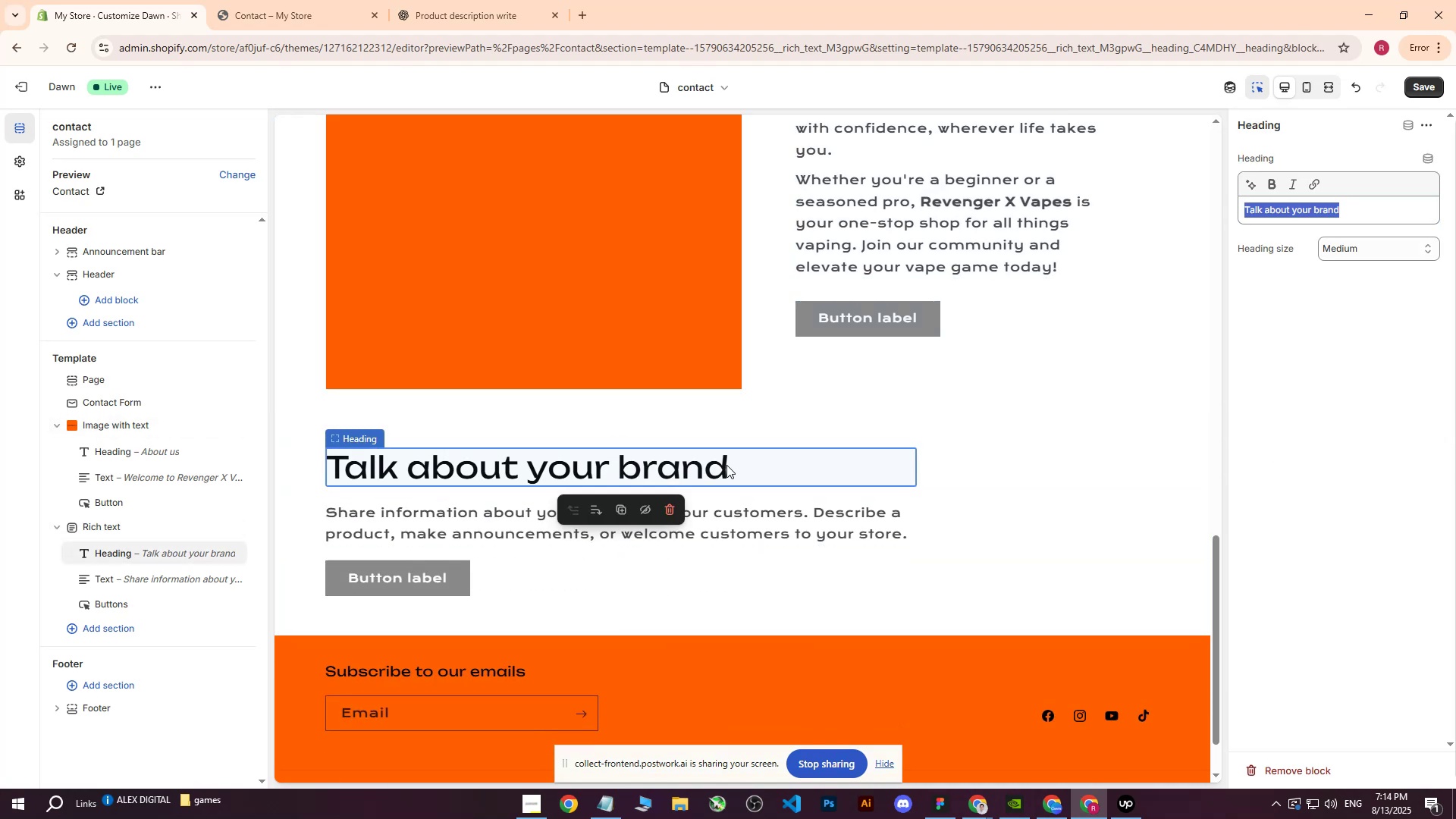 
triple_click([726, 465])
 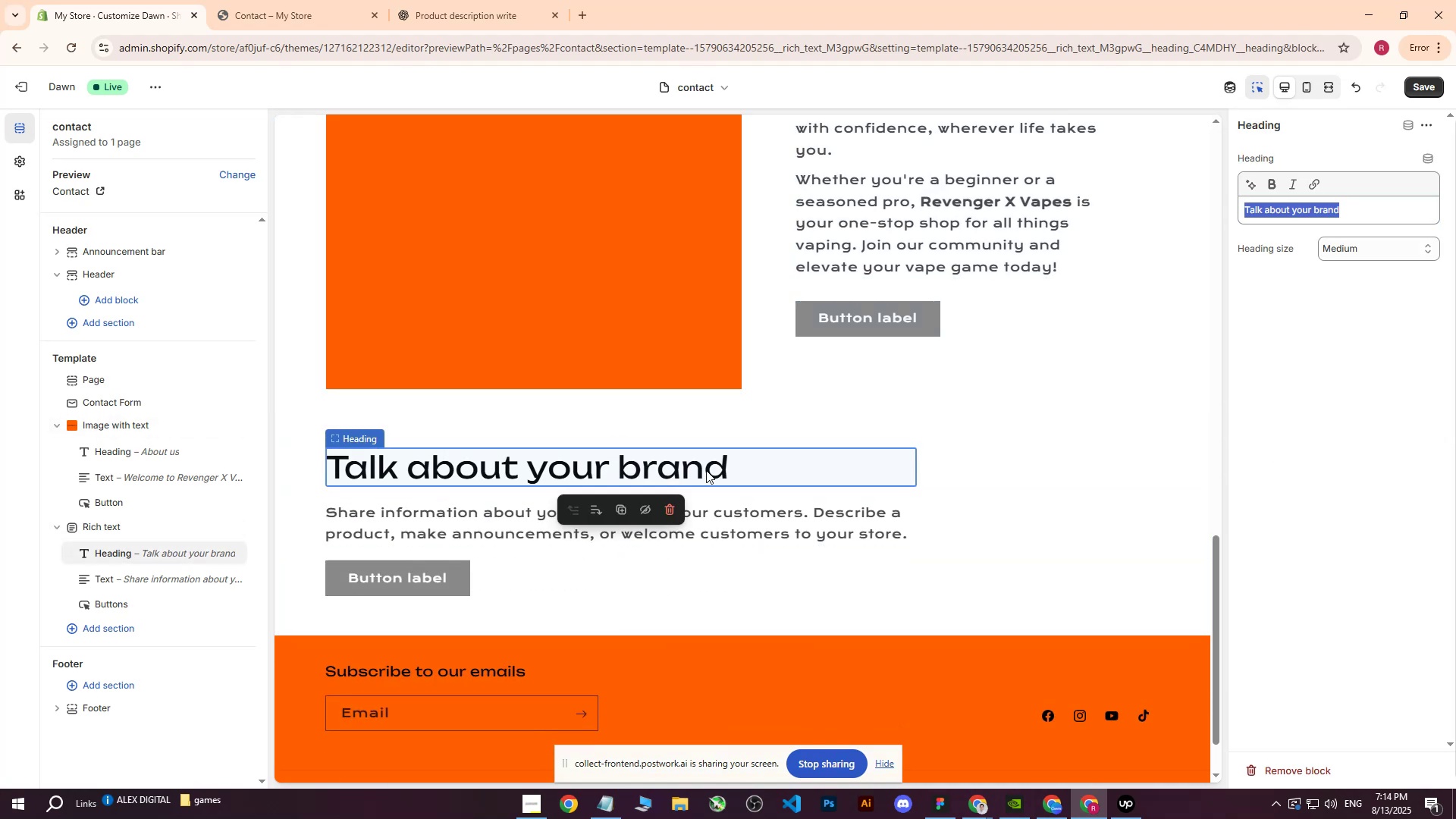 
triple_click([703, 470])
 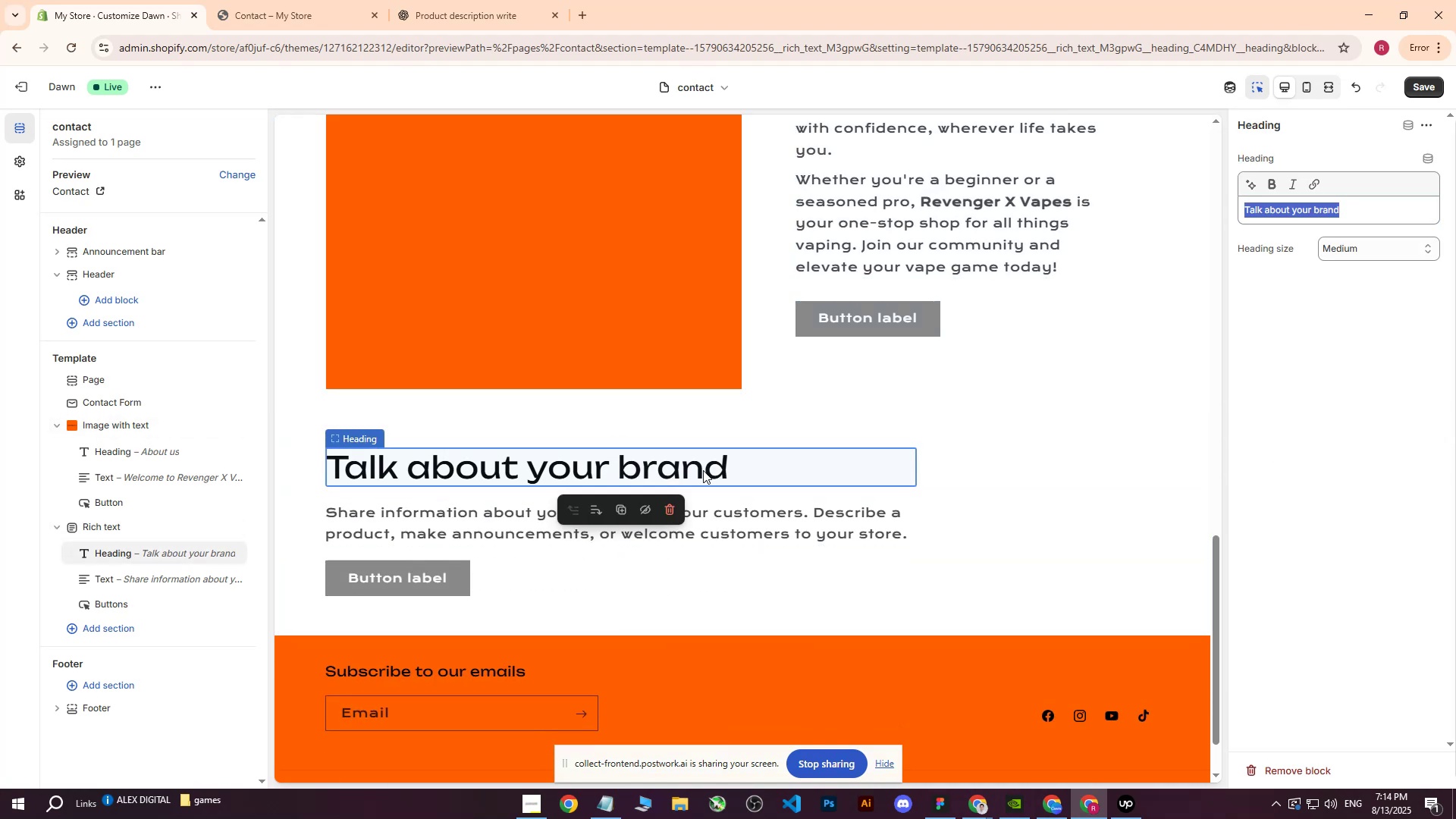 
triple_click([703, 470])
 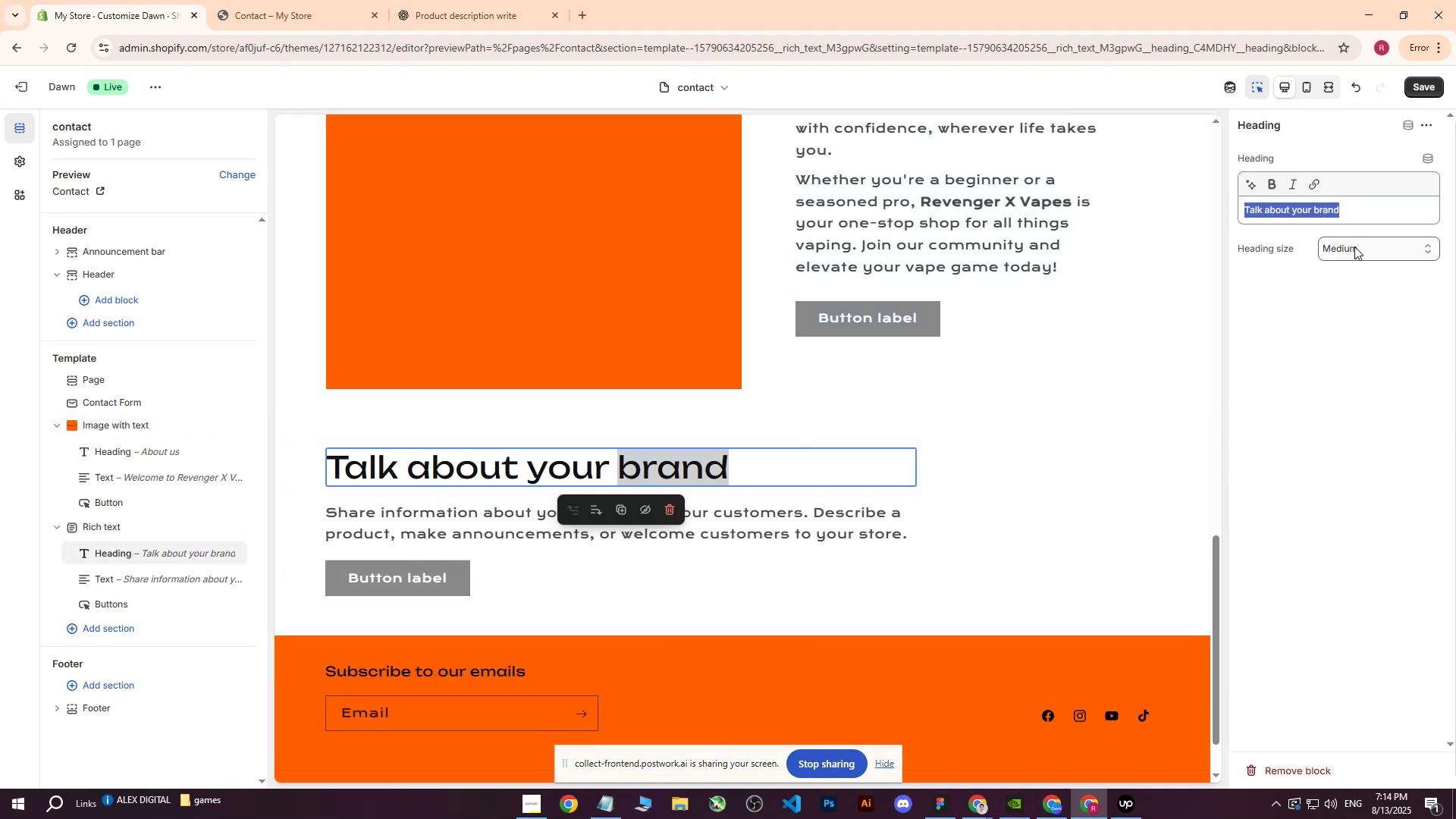 
type(About us)
 